 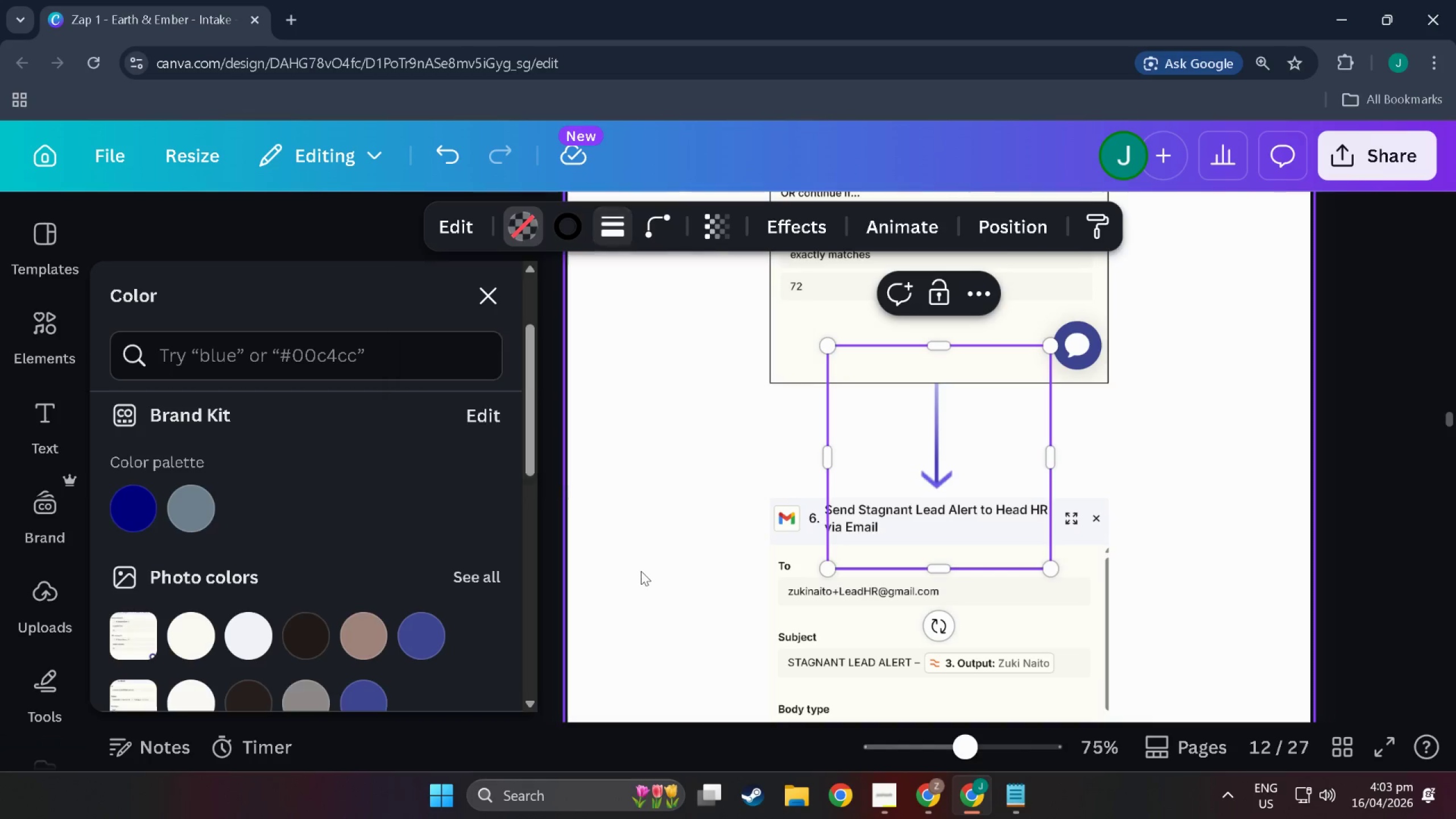 
left_click([641, 571])
 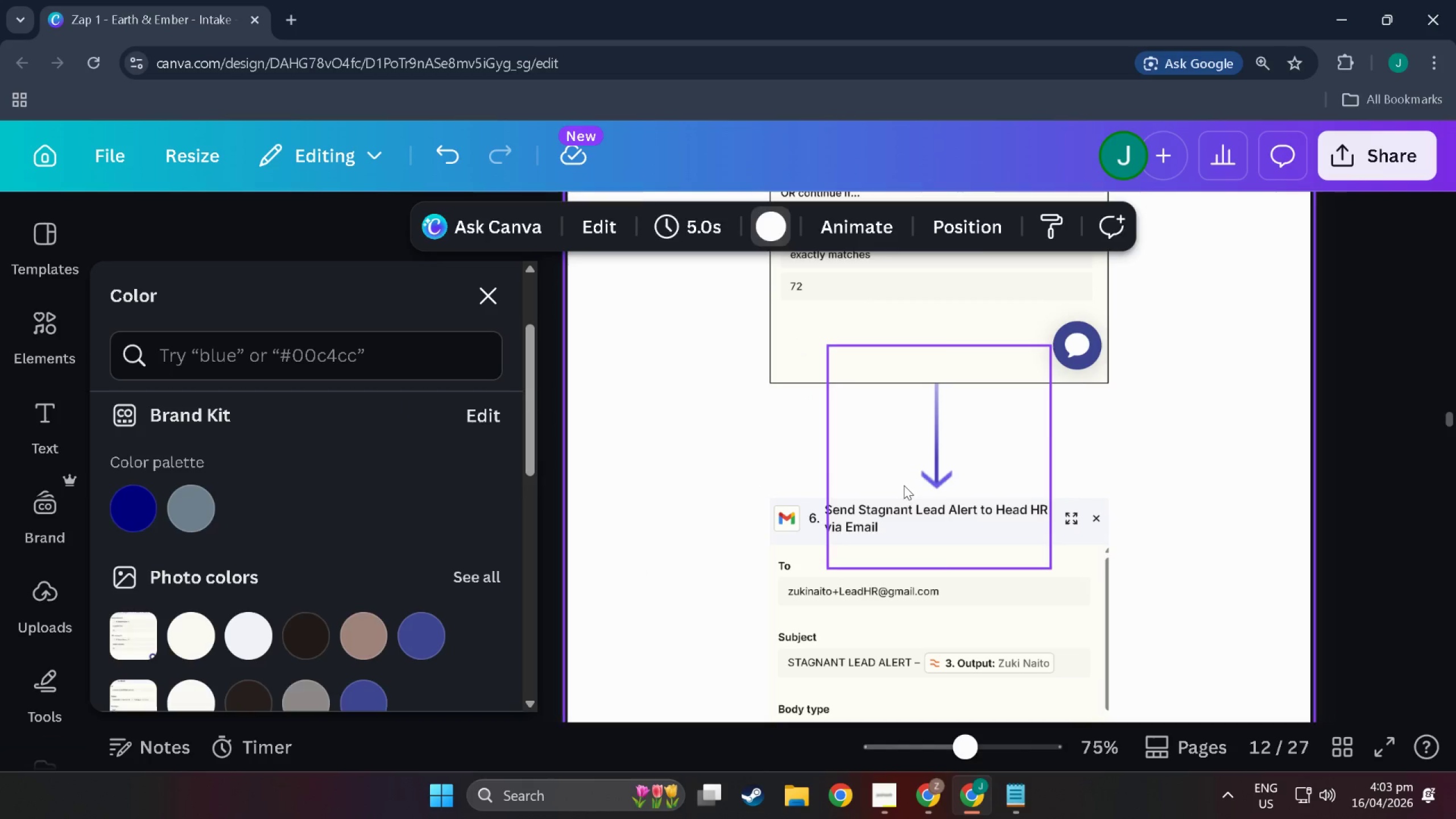 
left_click_drag(start_coordinate=[904, 485], to_coordinate=[833, 642])
 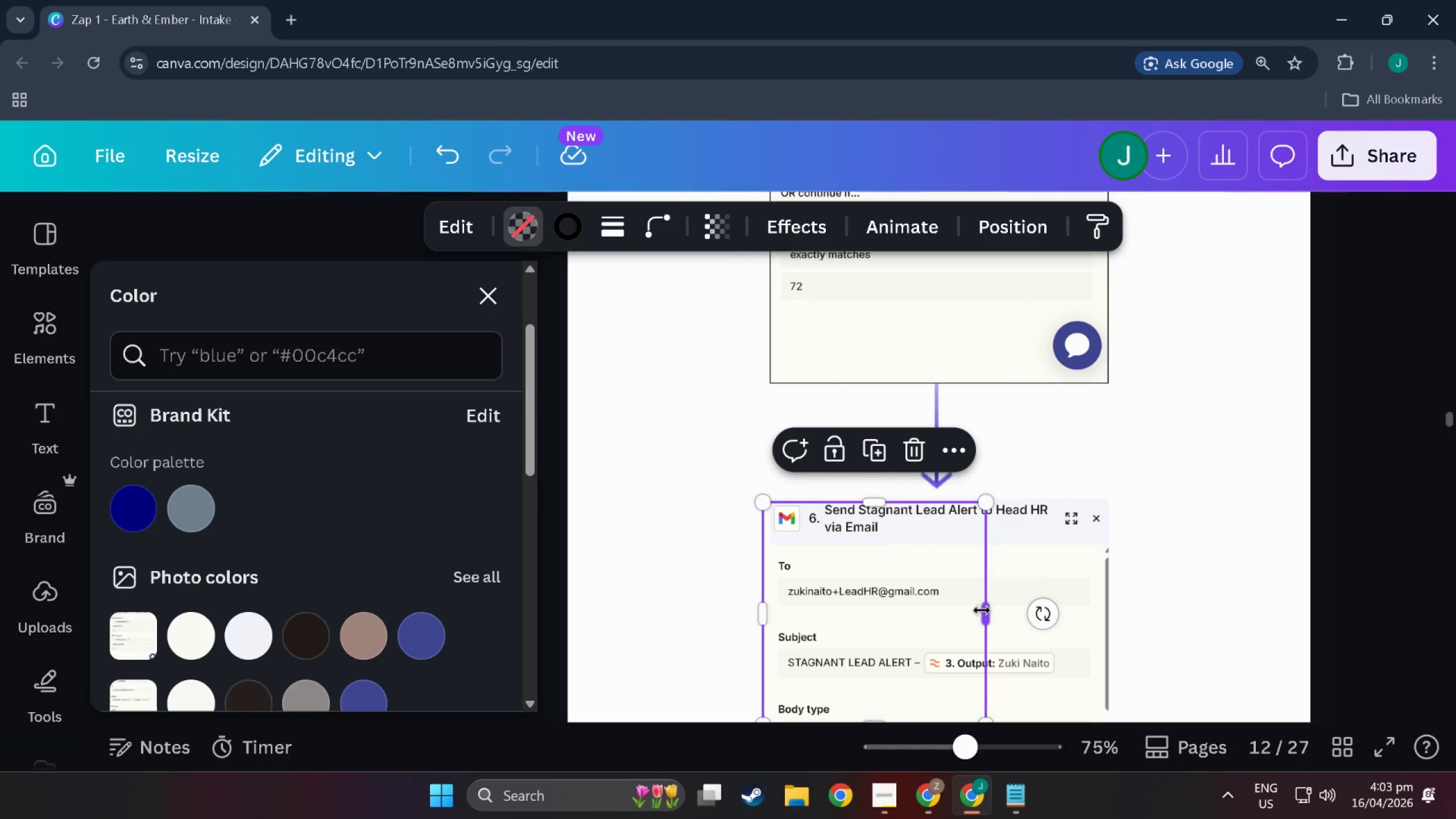 
left_click_drag(start_coordinate=[982, 610], to_coordinate=[1110, 608])
 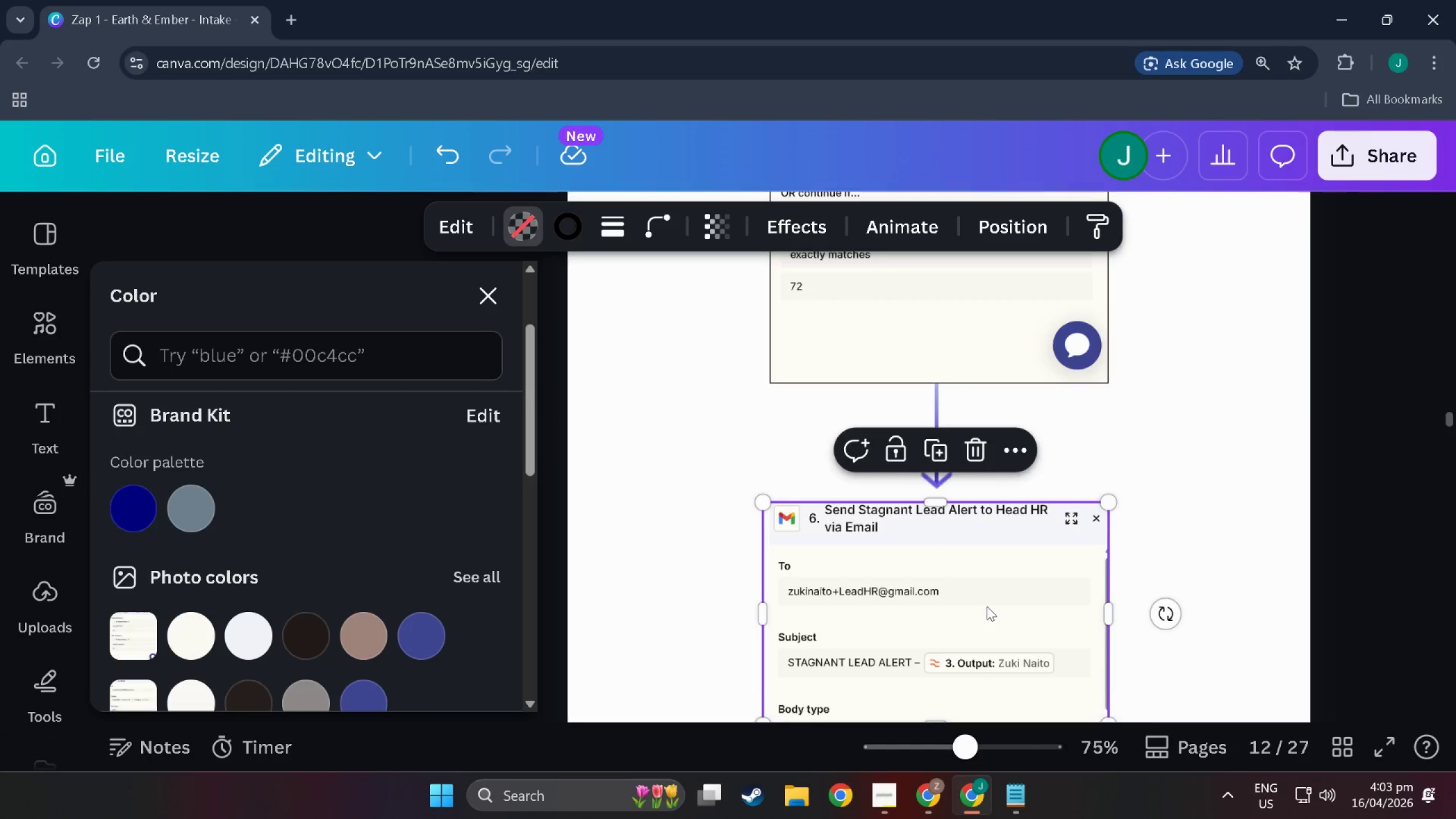 
scroll: coordinate [961, 638], scroll_direction: down, amount: 6.0
 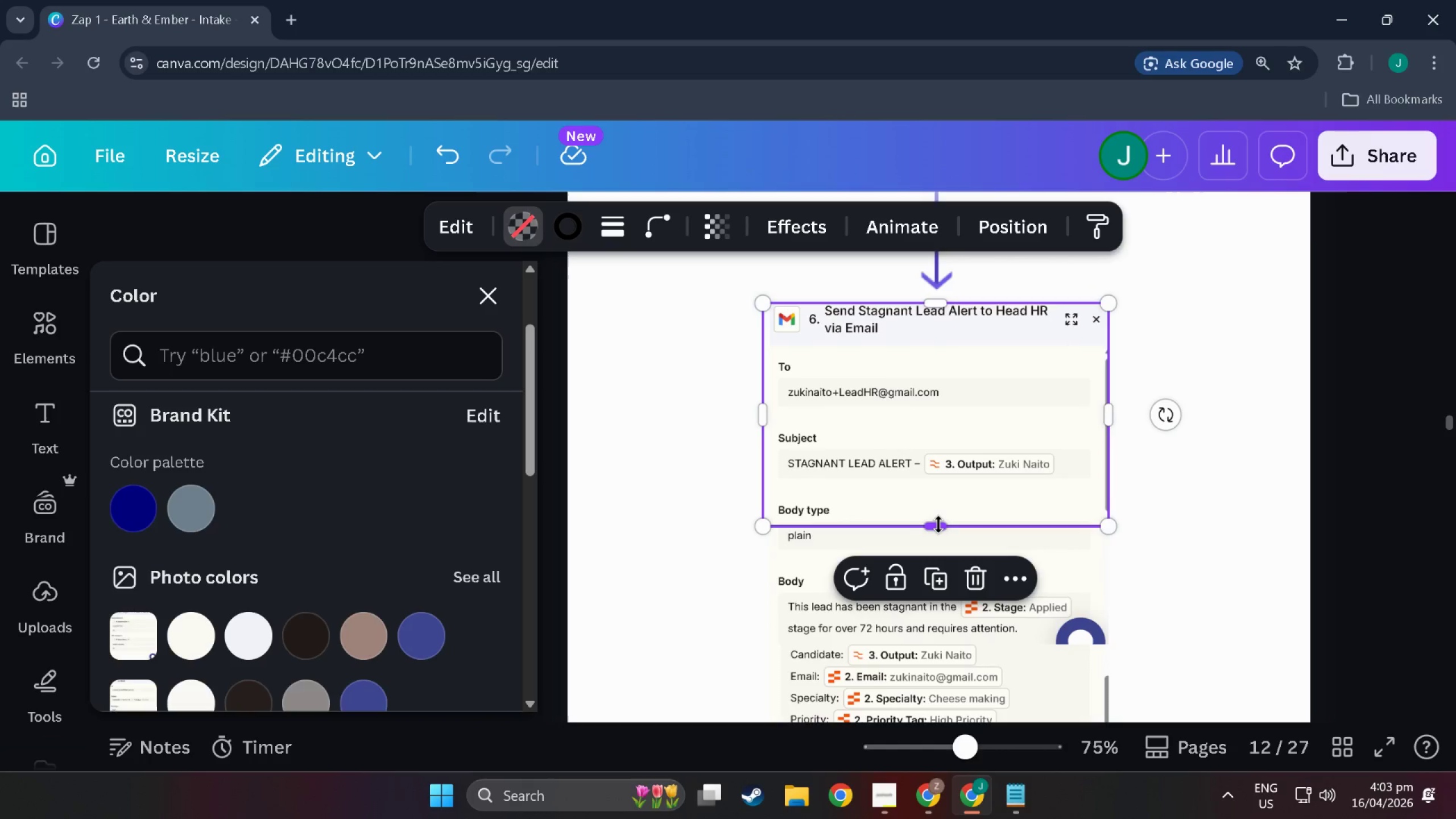 
left_click_drag(start_coordinate=[938, 524], to_coordinate=[954, 636])
 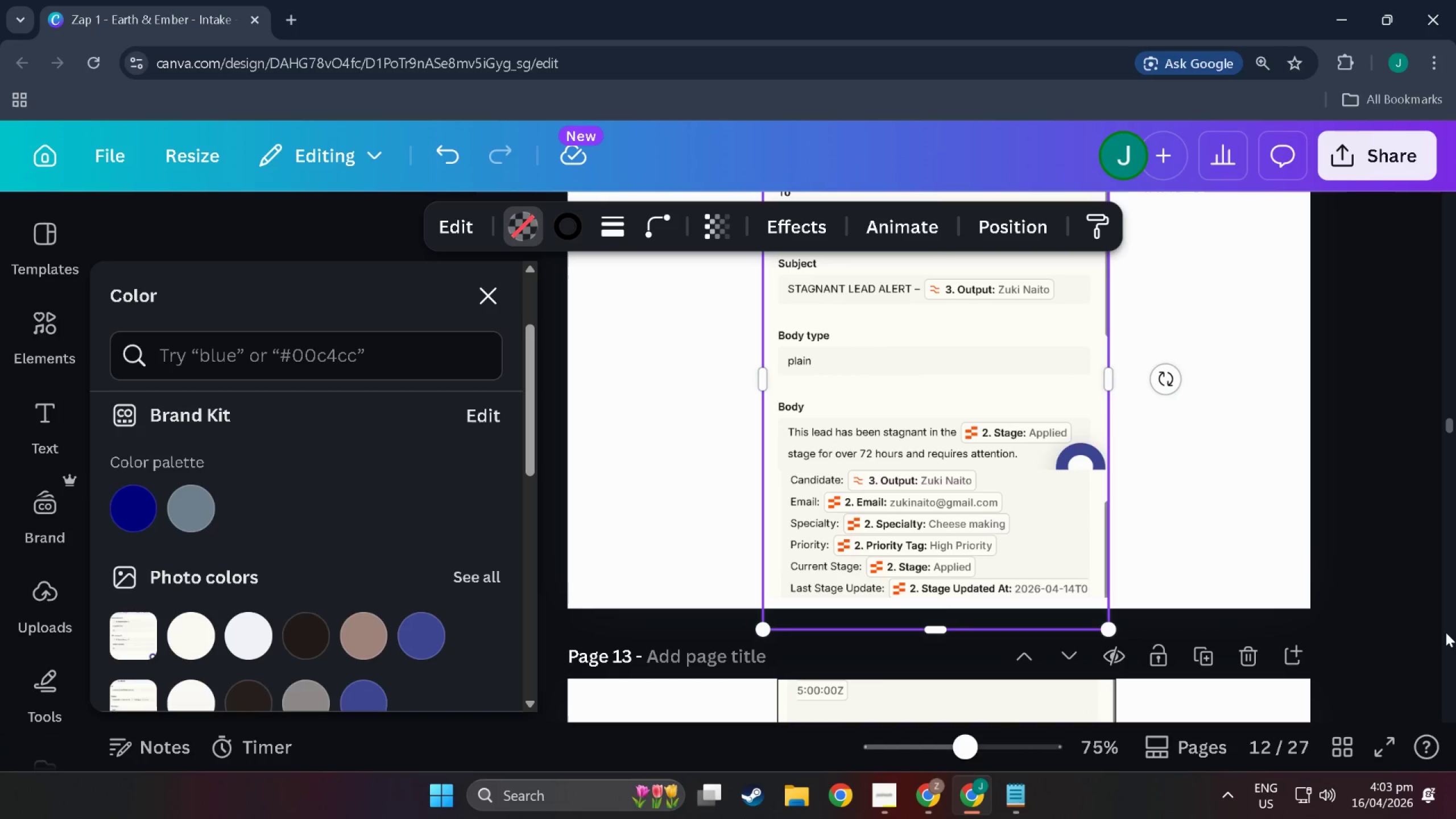 
scroll: coordinate [949, 657], scroll_direction: down, amount: 5.0
 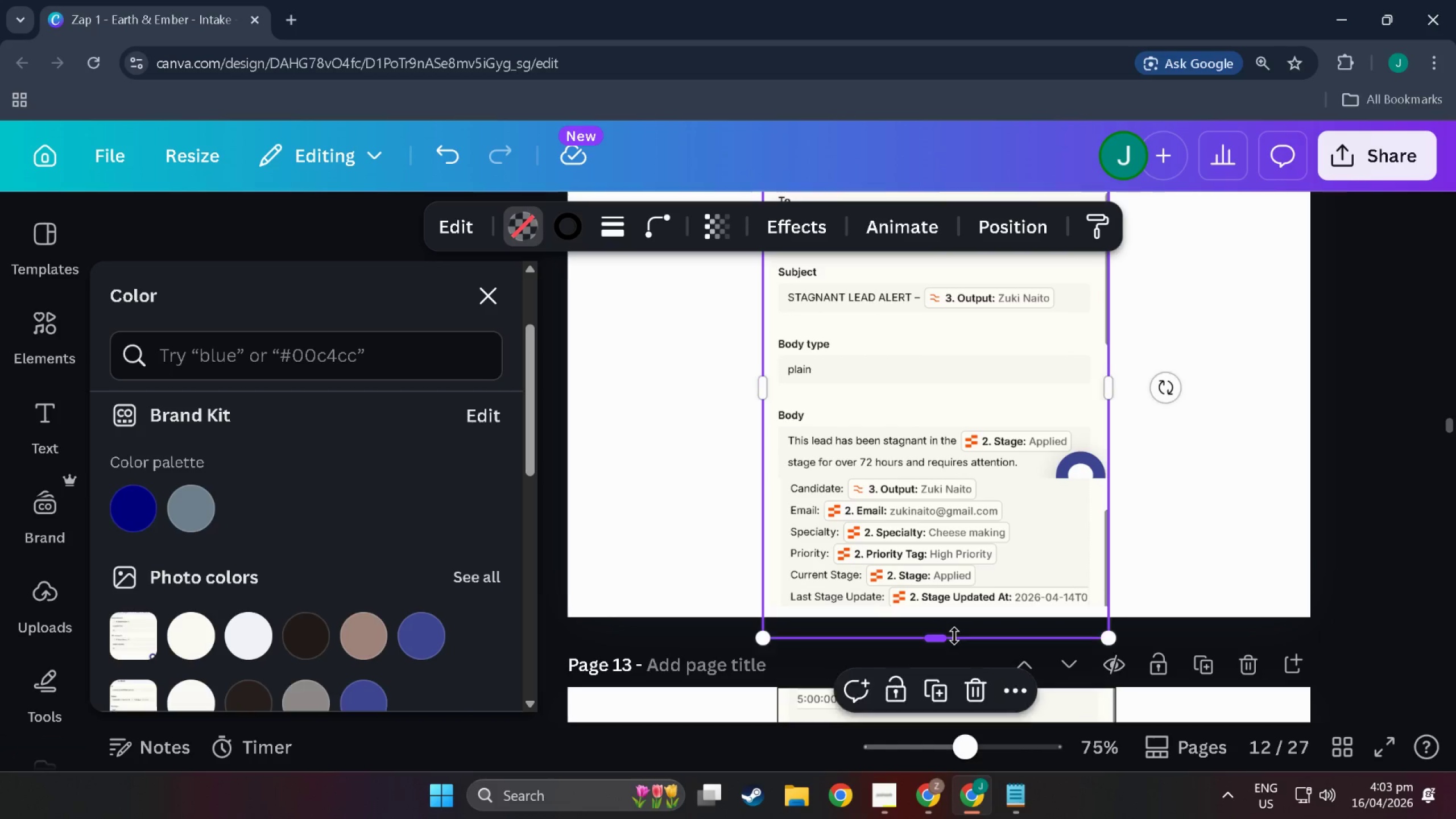 
left_click([1446, 632])
 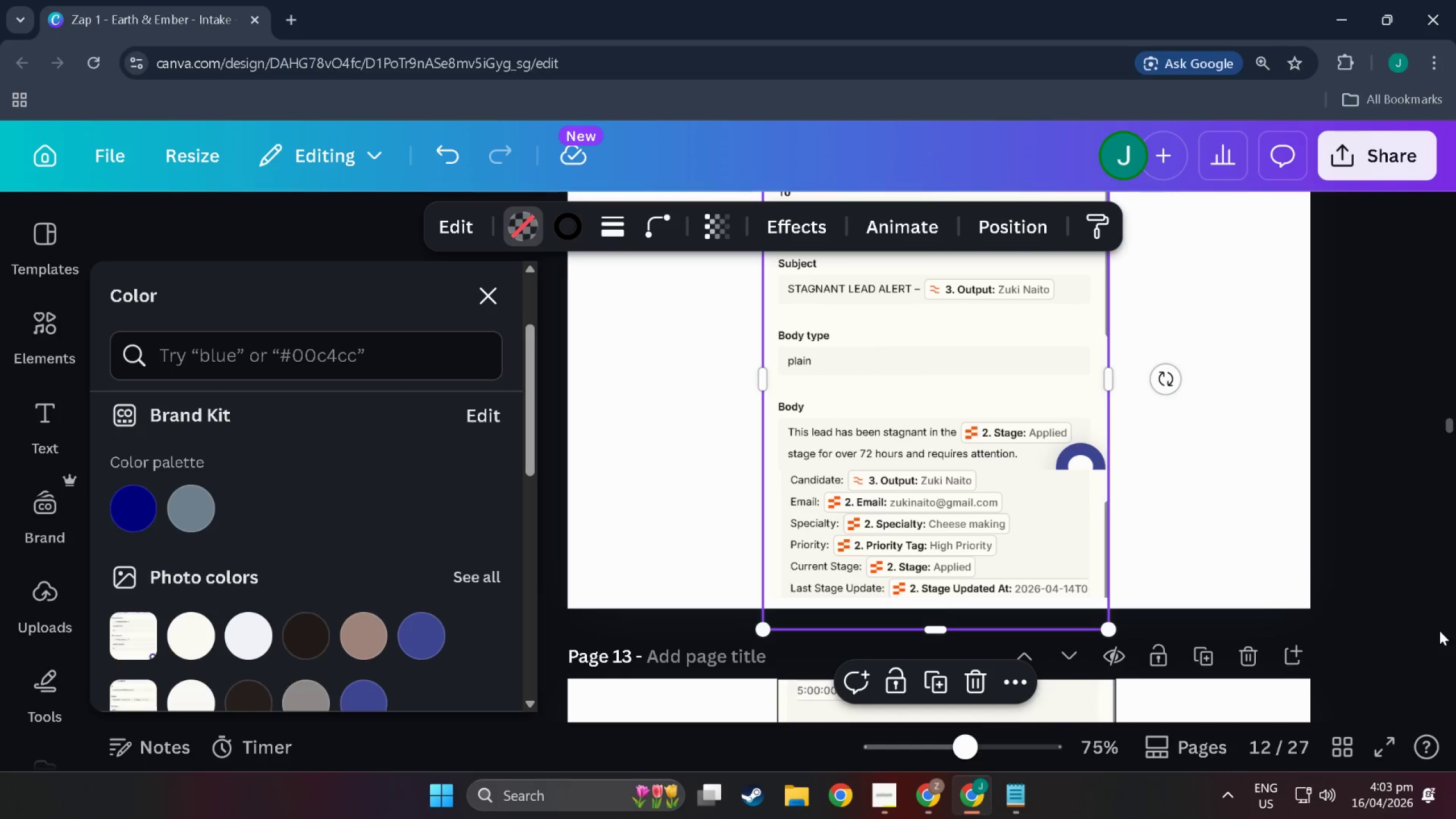 
left_click_drag(start_coordinate=[1434, 628], to_coordinate=[1432, 628])
 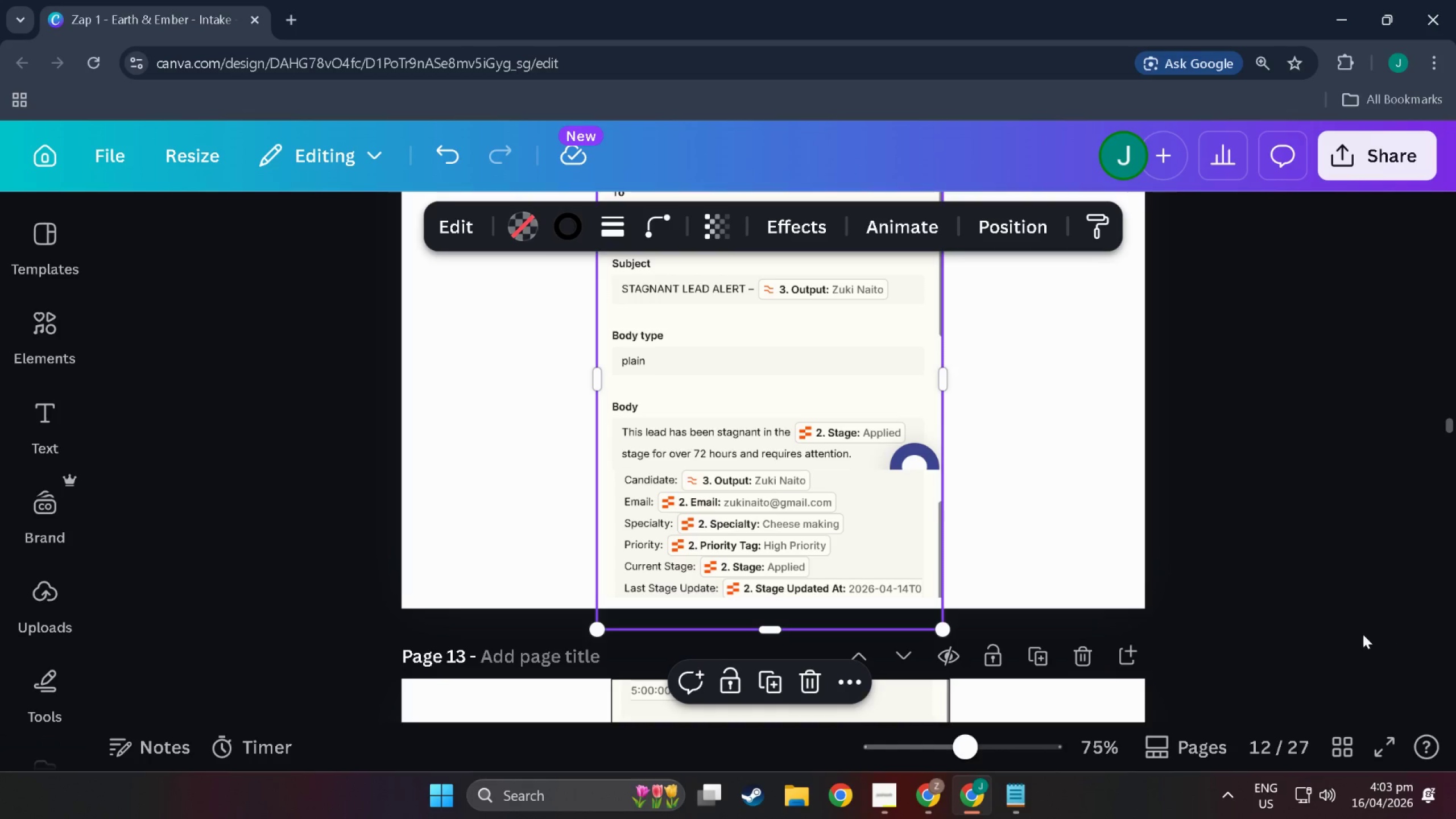 
left_click([1332, 638])
 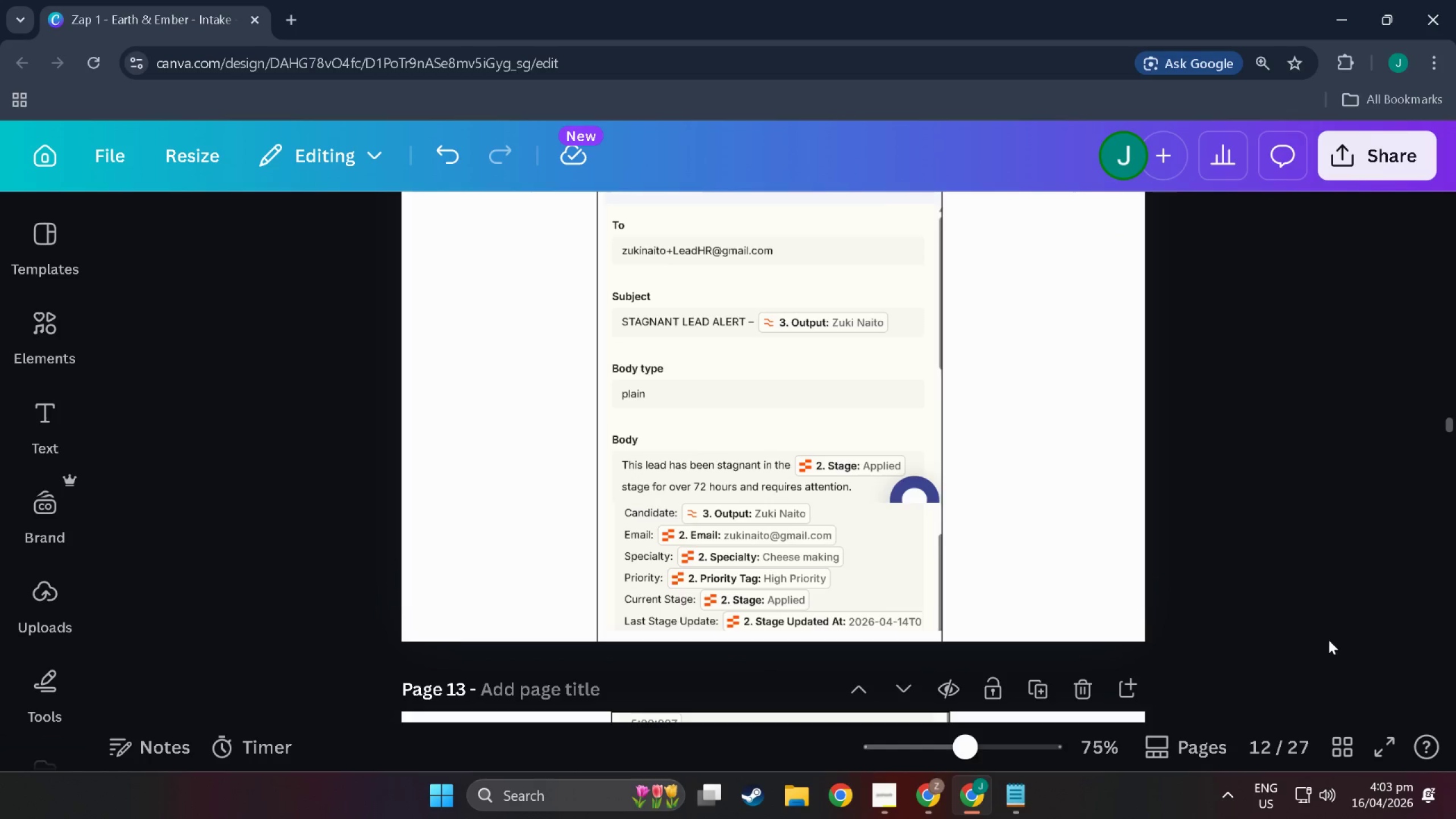 
scroll: coordinate [1349, 636], scroll_direction: up, amount: 1.0
 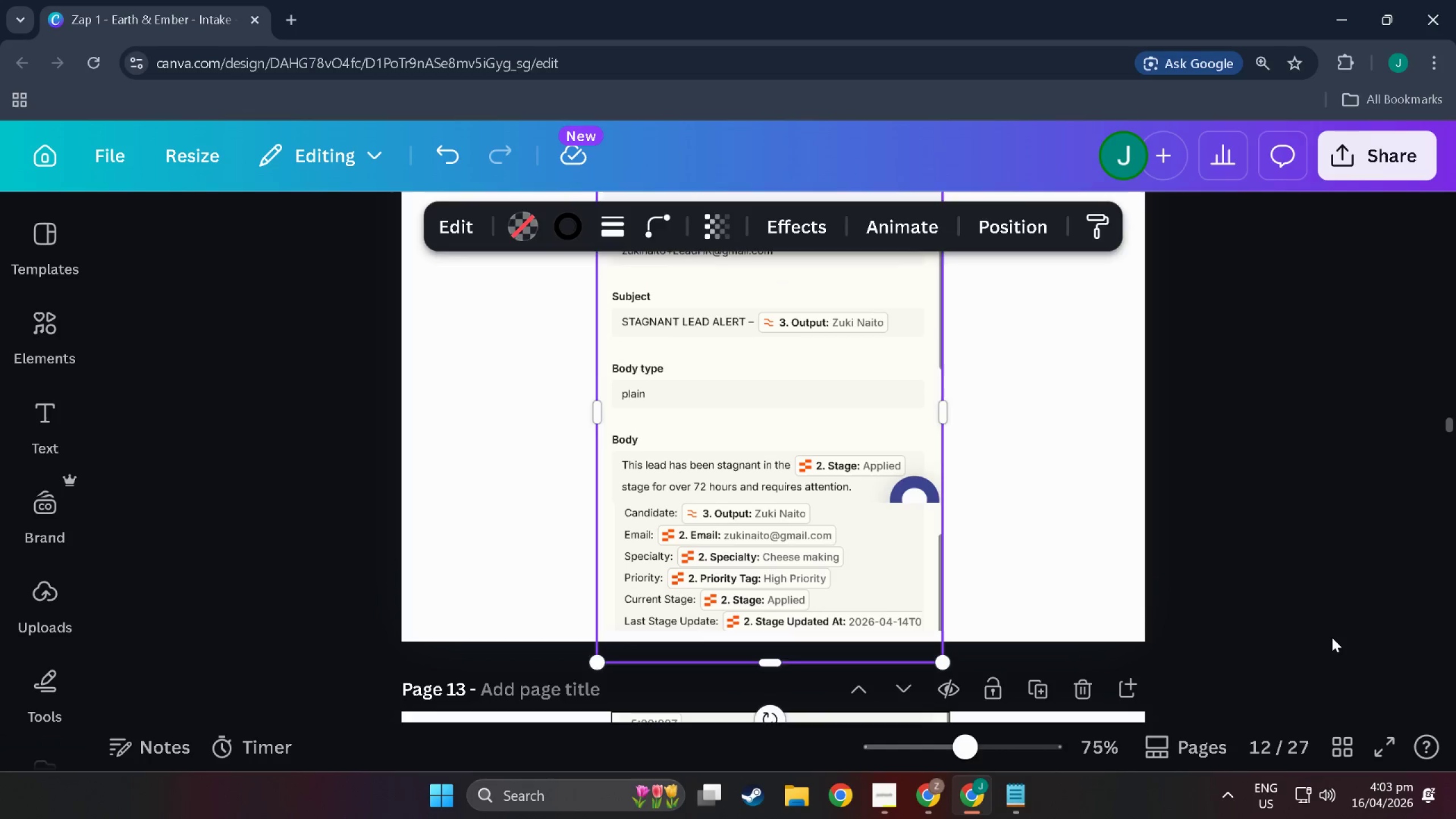 
scroll: coordinate [1319, 650], scroll_direction: down, amount: 11.0
 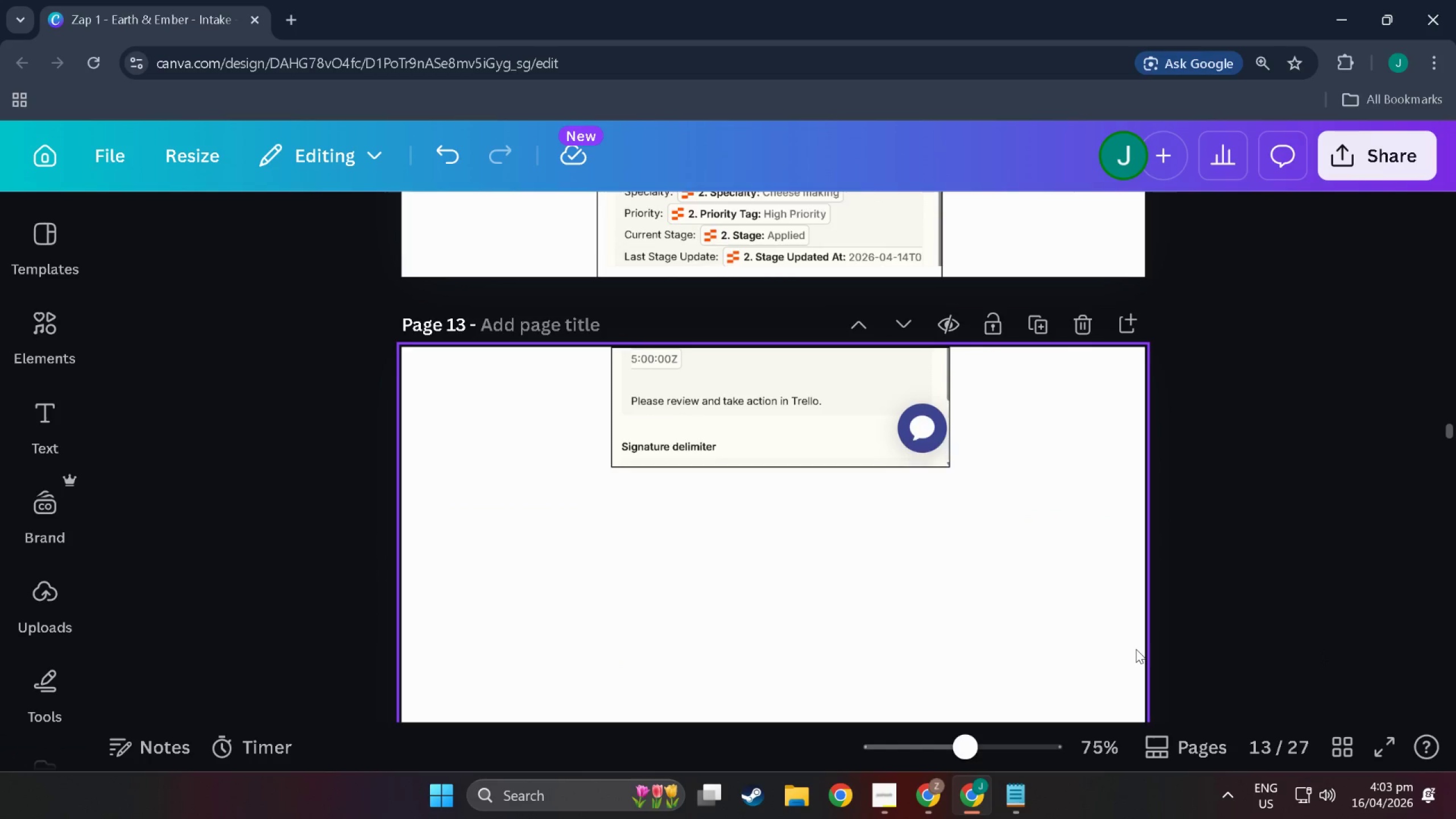 
scroll: coordinate [914, 458], scroll_direction: none, amount: 0.0
 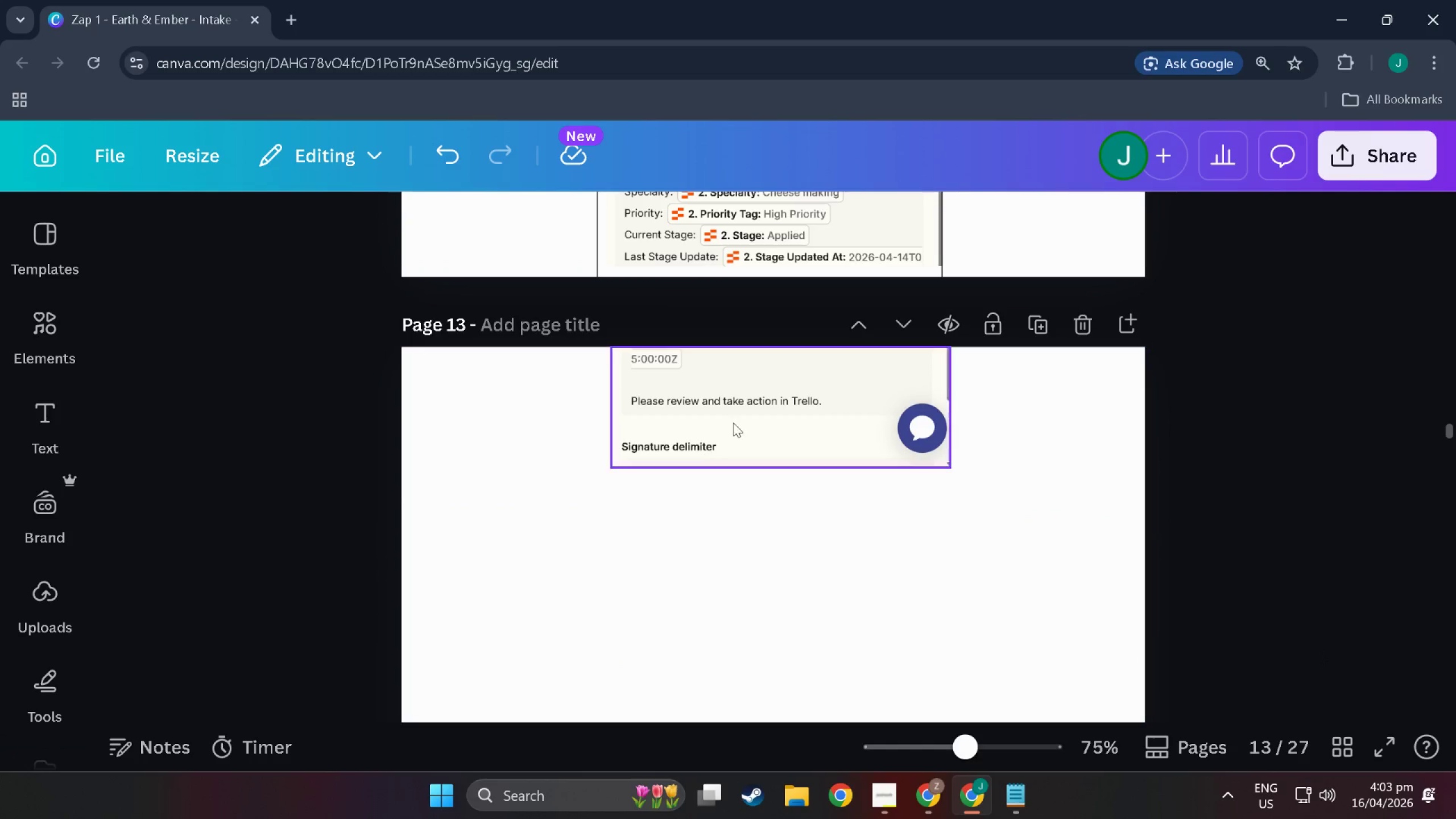 
left_click([749, 408])
 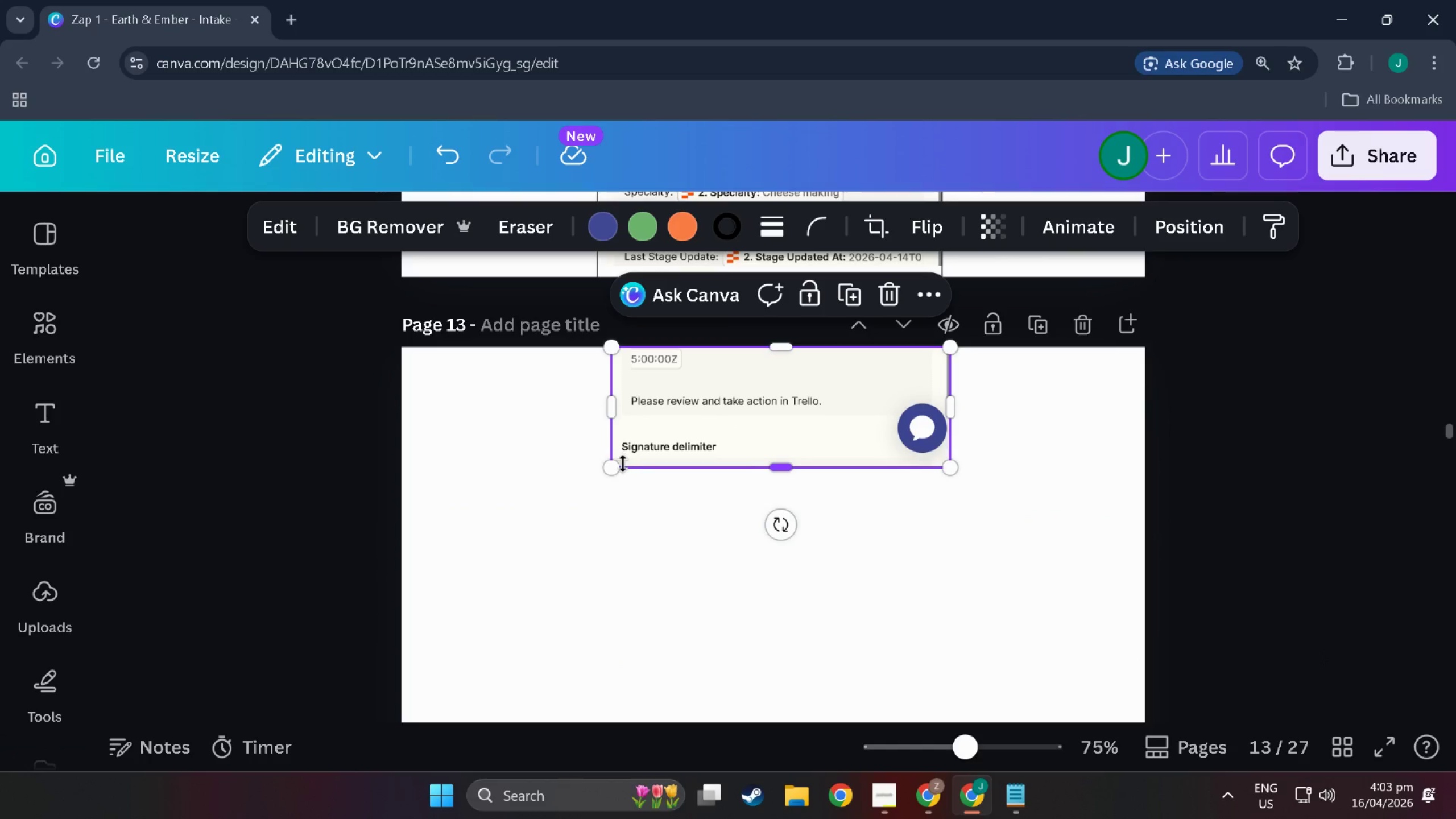 
left_click_drag(start_coordinate=[617, 464], to_coordinate=[620, 464])
 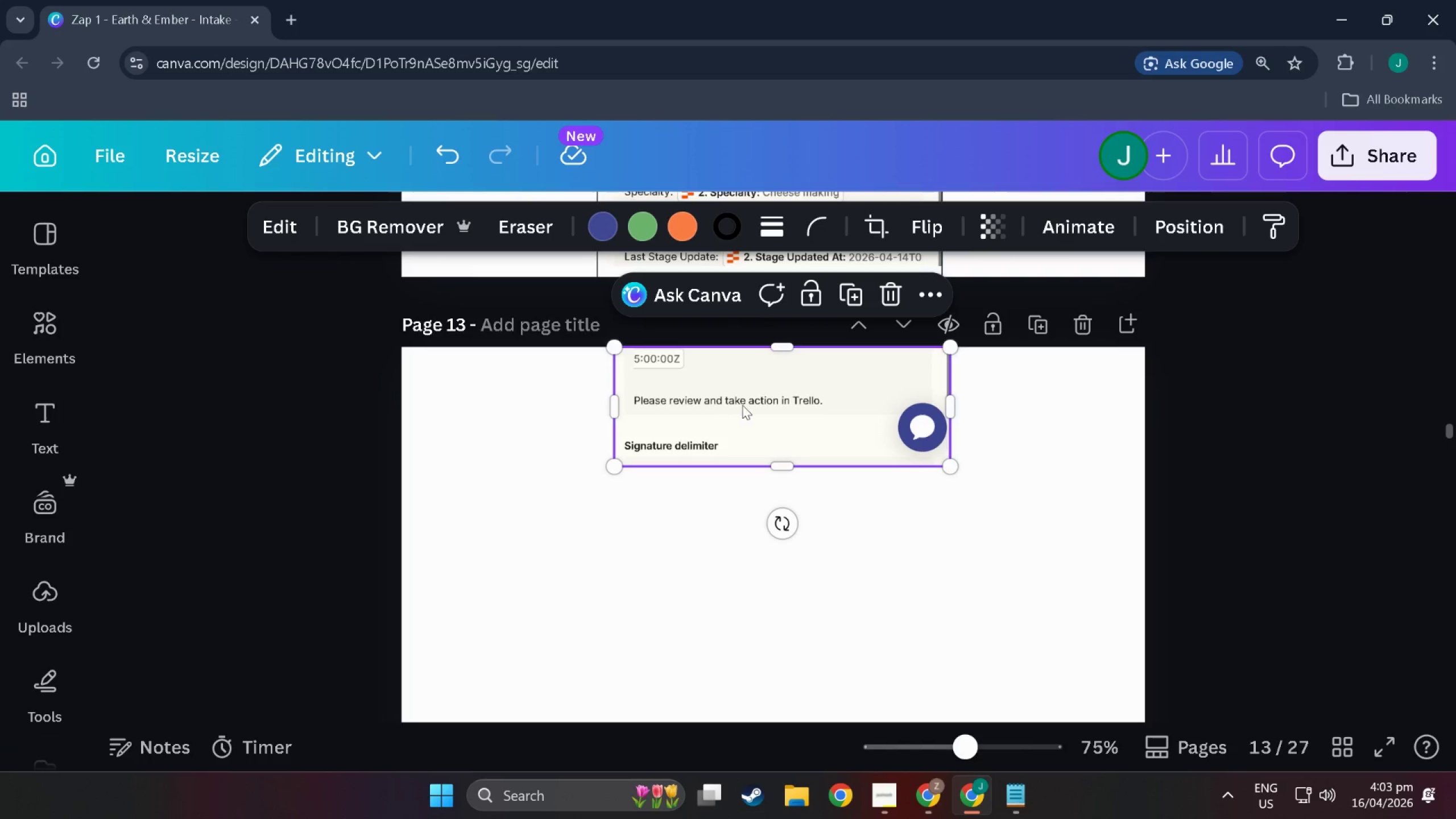 
left_click_drag(start_coordinate=[742, 405], to_coordinate=[726, 404])
 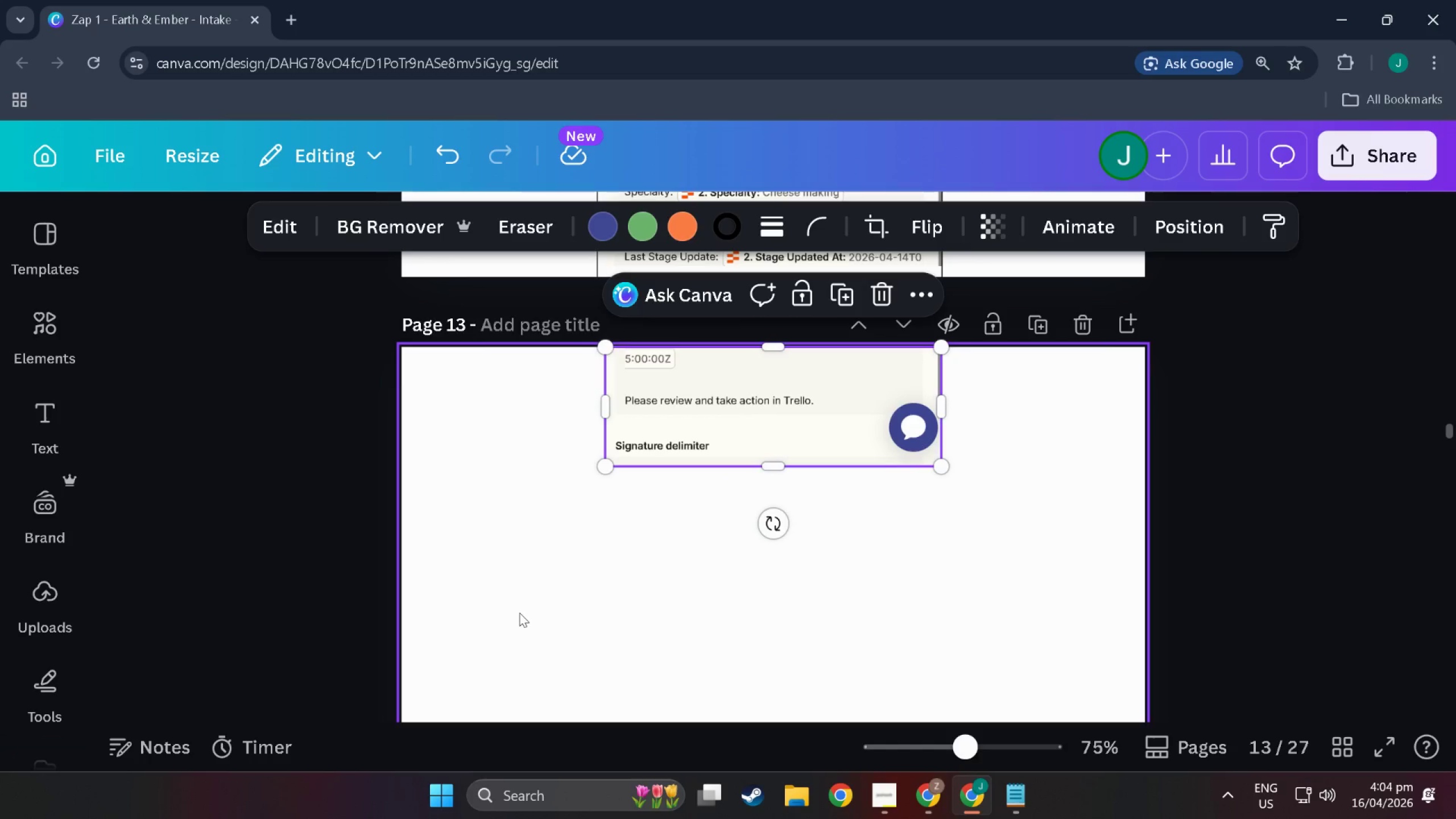 
left_click([519, 613])
 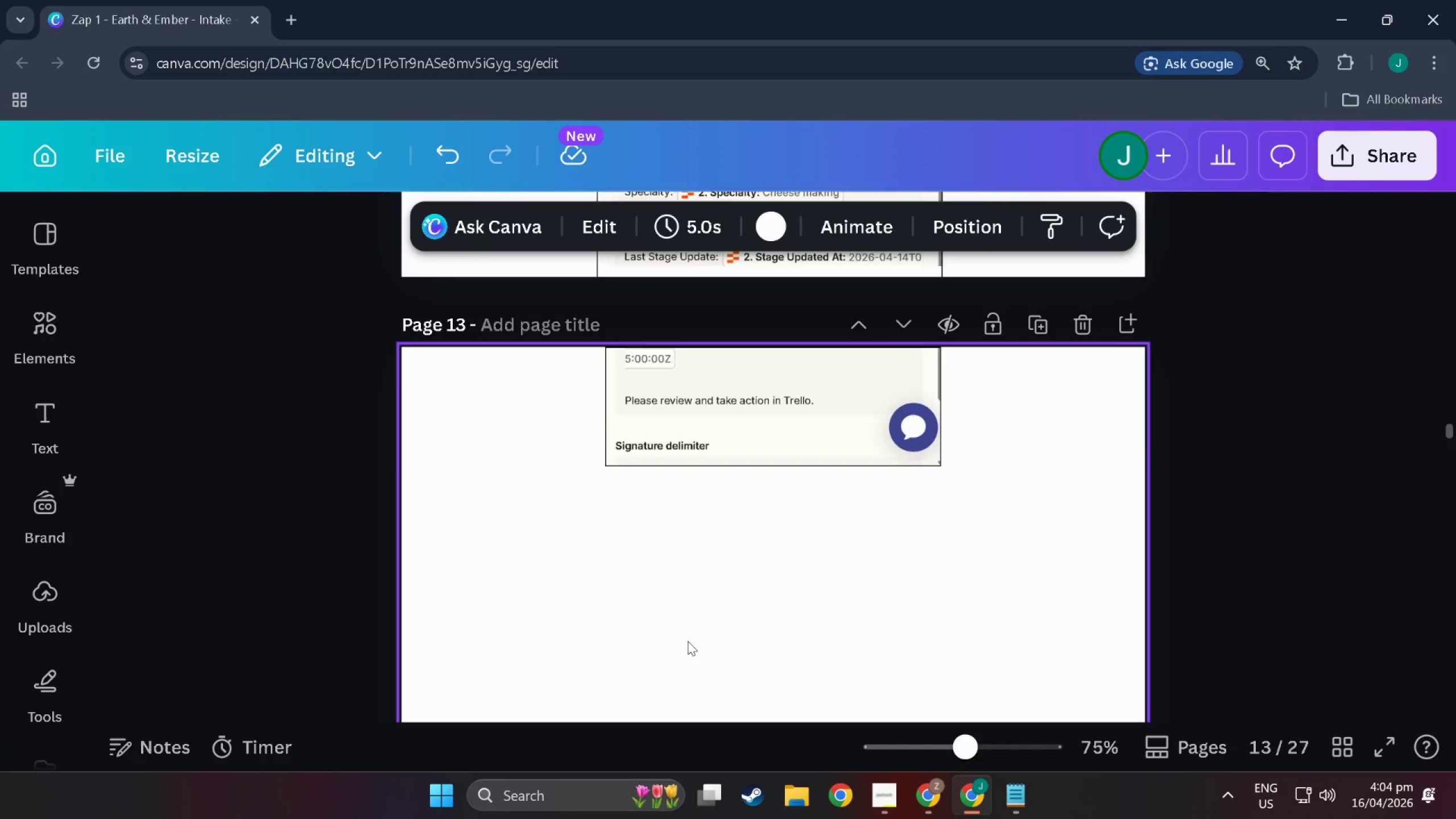 
left_click([901, 492])
 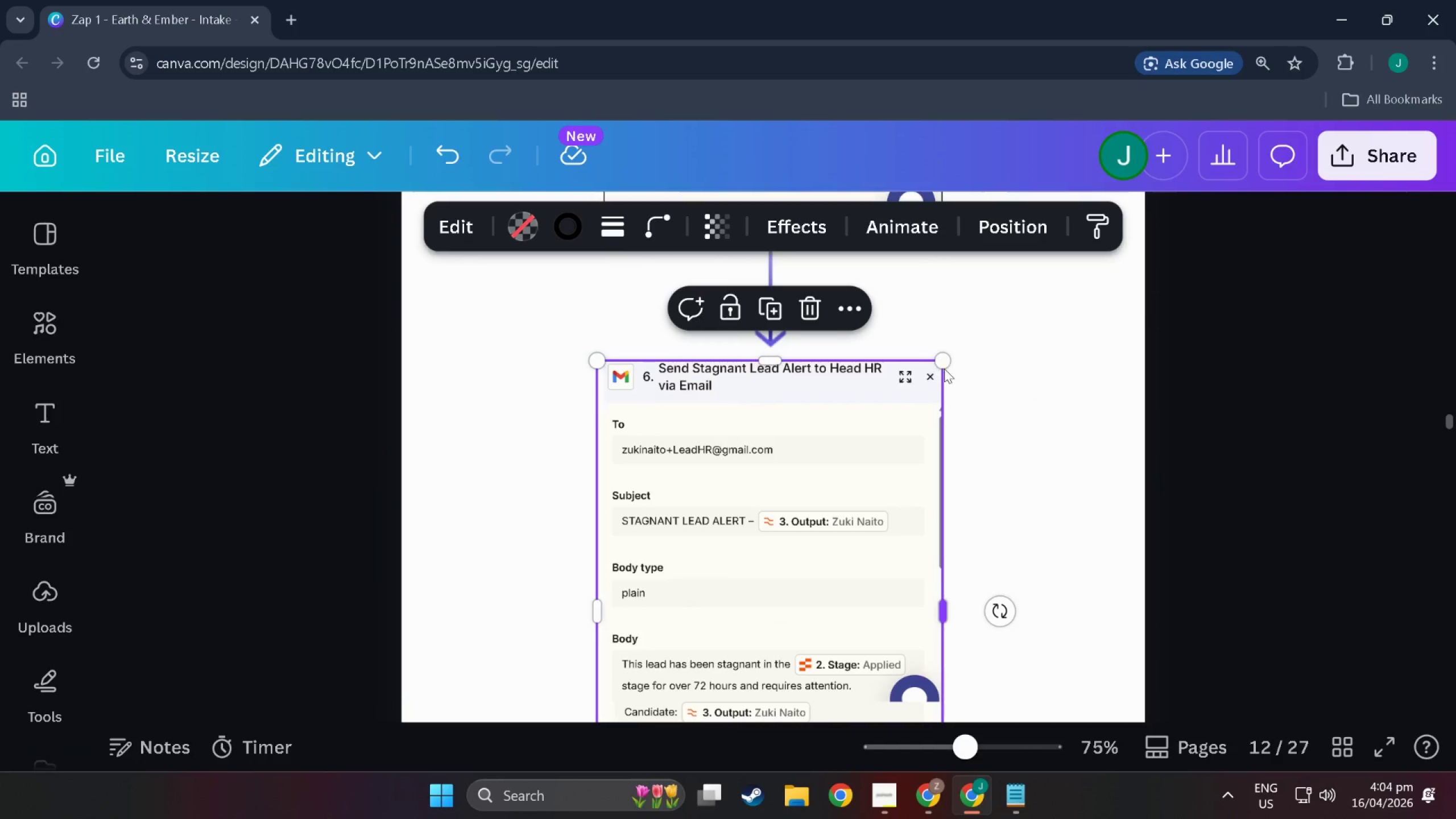 
scroll: coordinate [968, 585], scroll_direction: up, amount: 17.0
 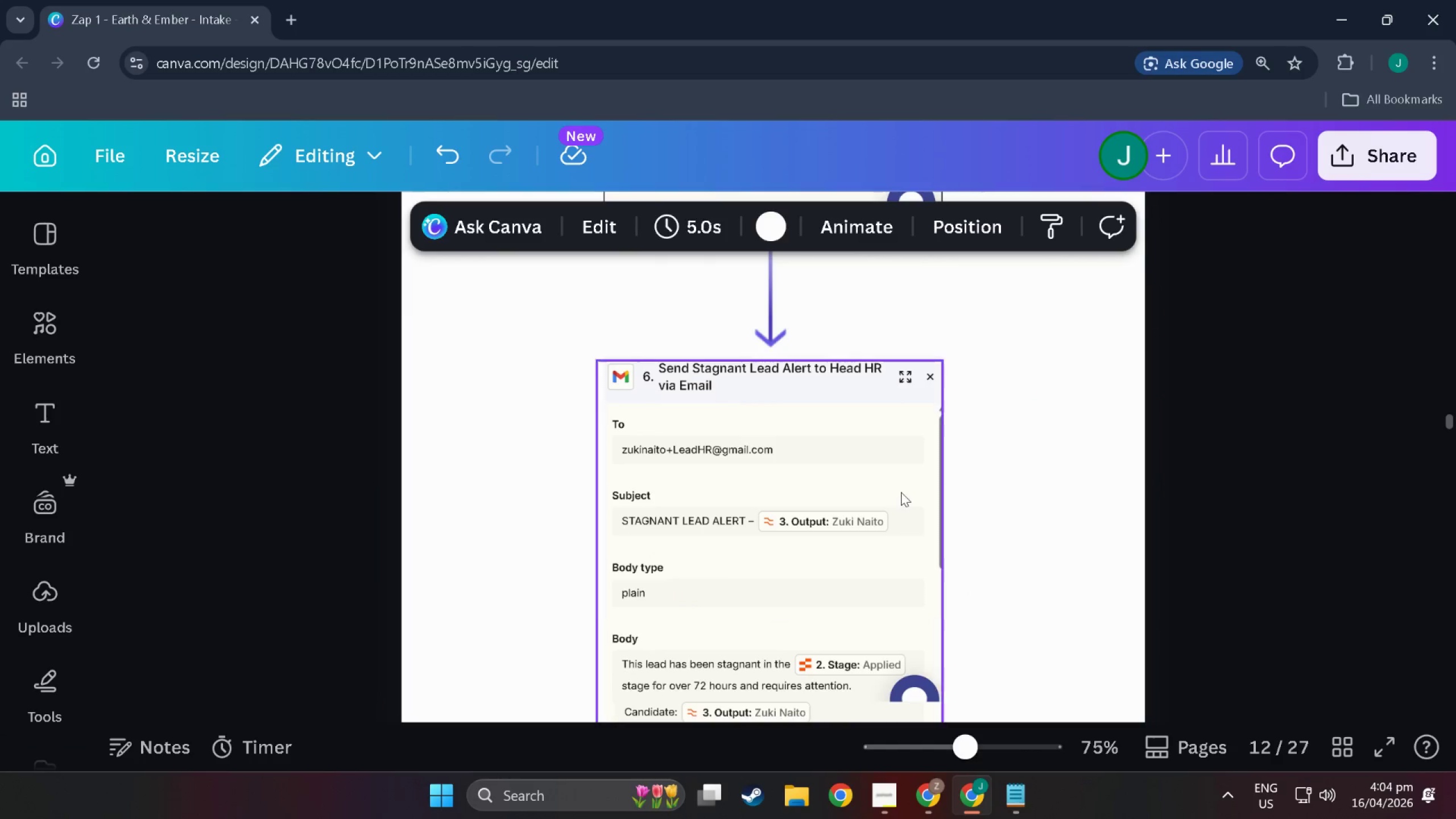 
left_click_drag(start_coordinate=[944, 362], to_coordinate=[934, 370])
 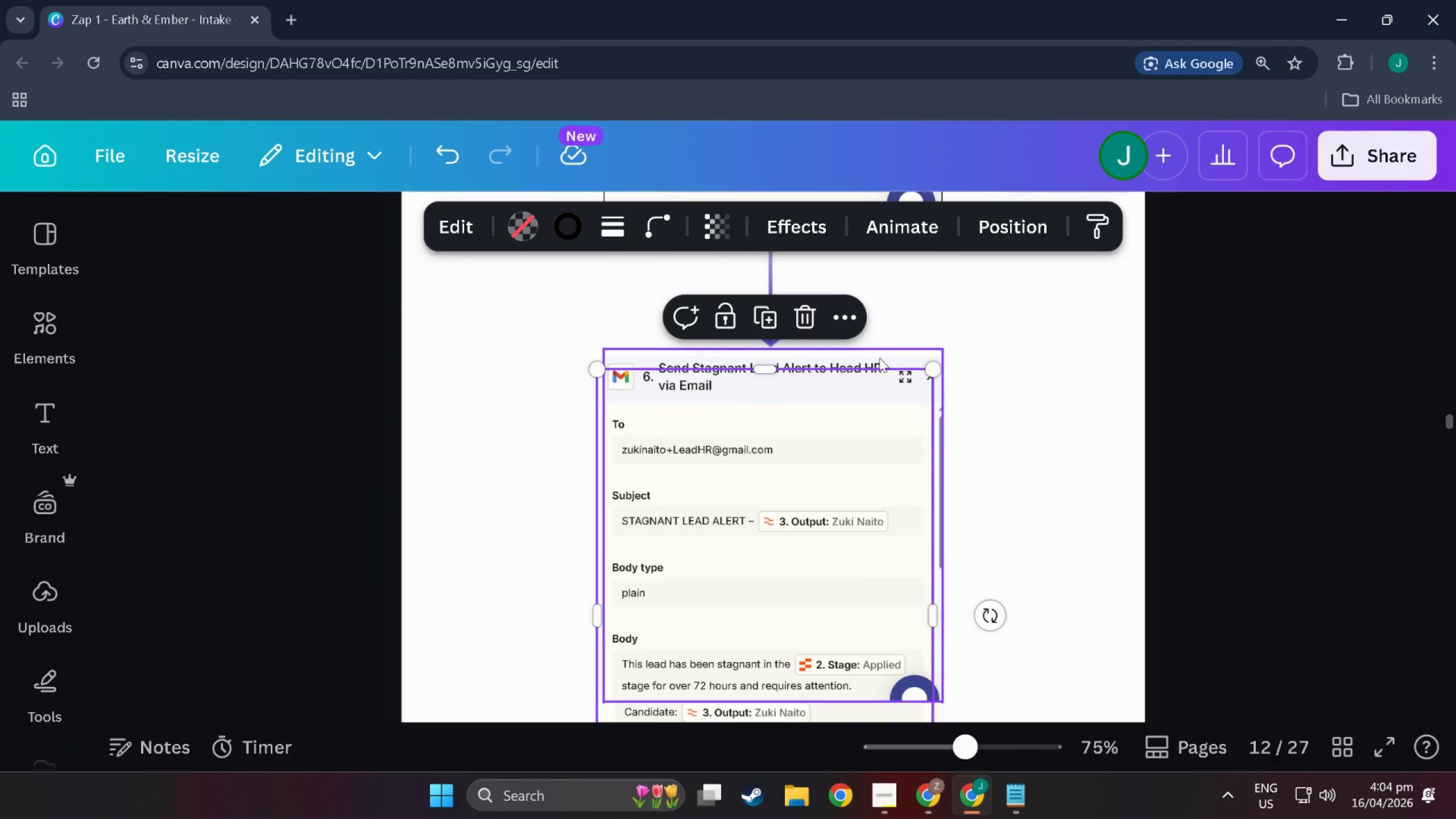 
left_click([879, 358])
 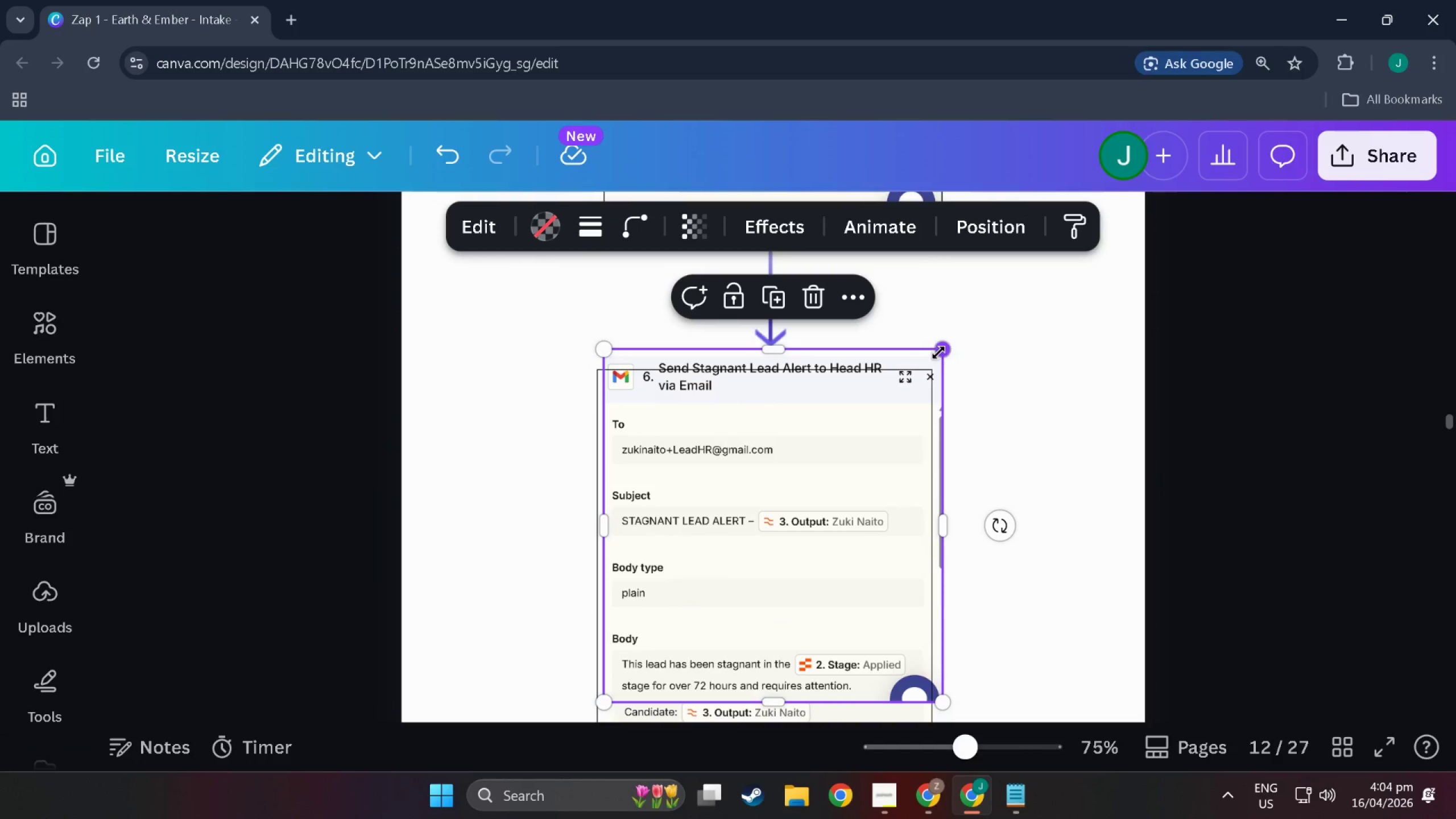 
left_click_drag(start_coordinate=[938, 353], to_coordinate=[1167, 384])
 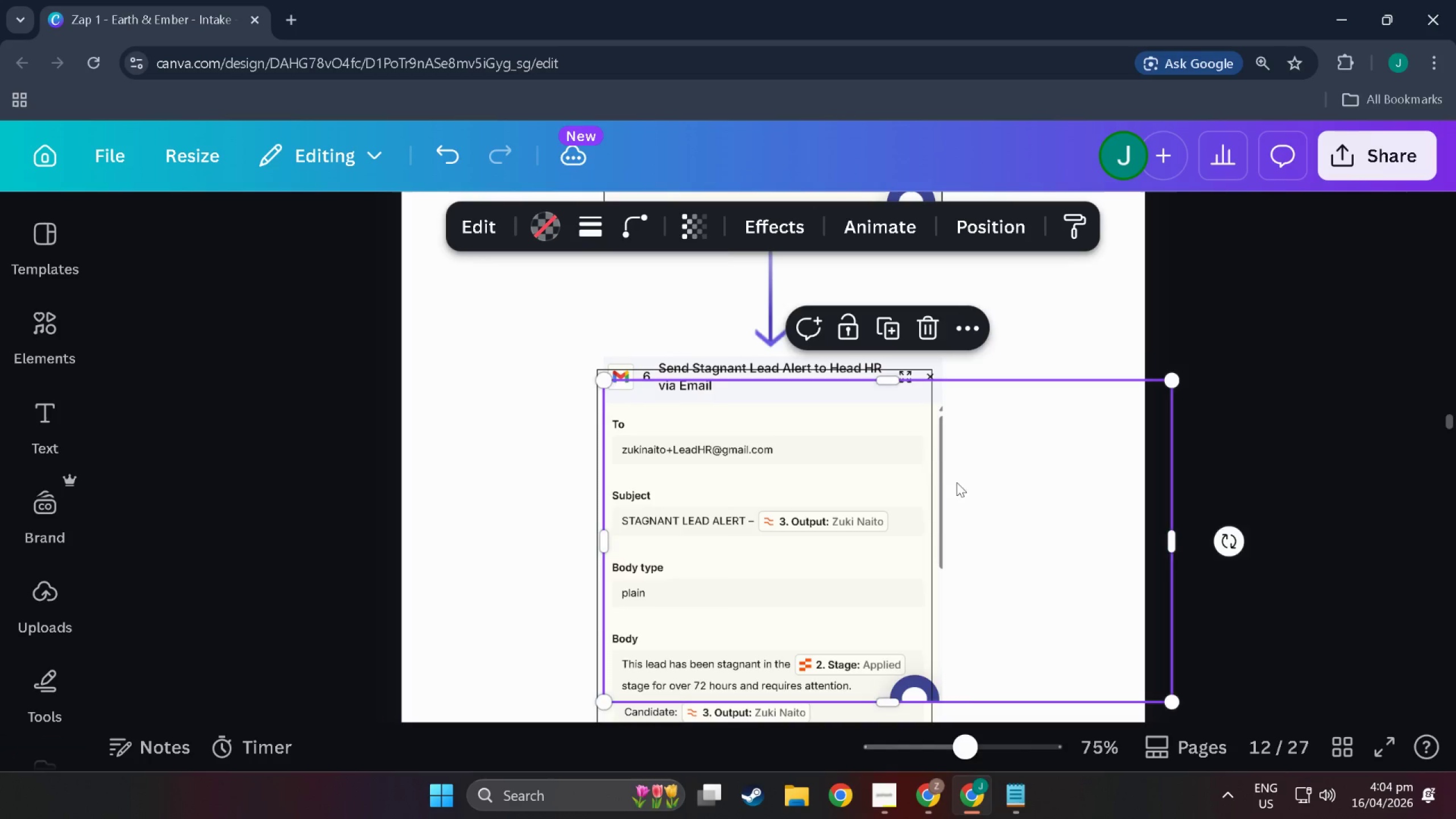 
left_click_drag(start_coordinate=[953, 486], to_coordinate=[1314, 325])
 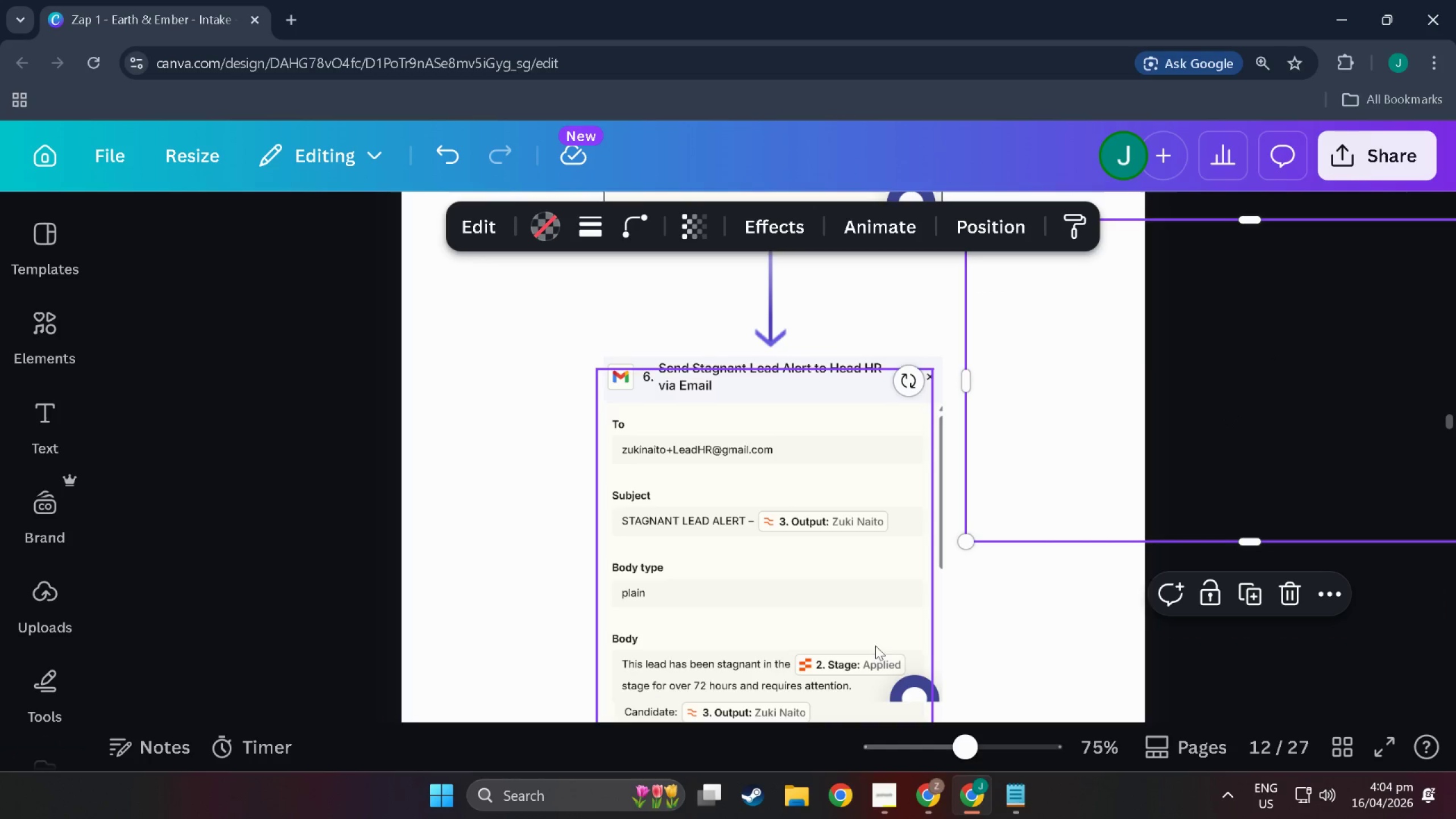 
left_click([982, 666])
 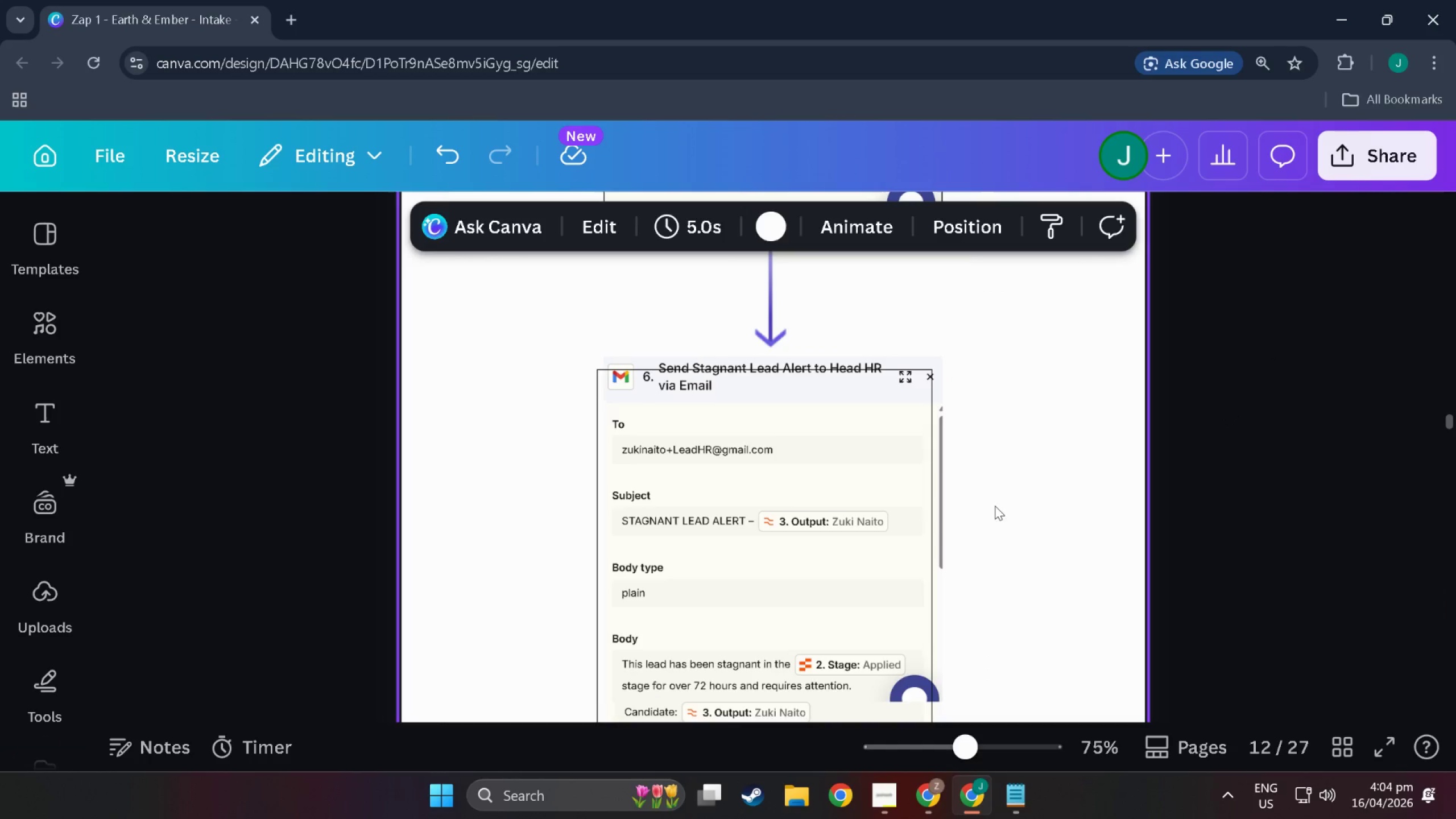 
left_click([1069, 416])
 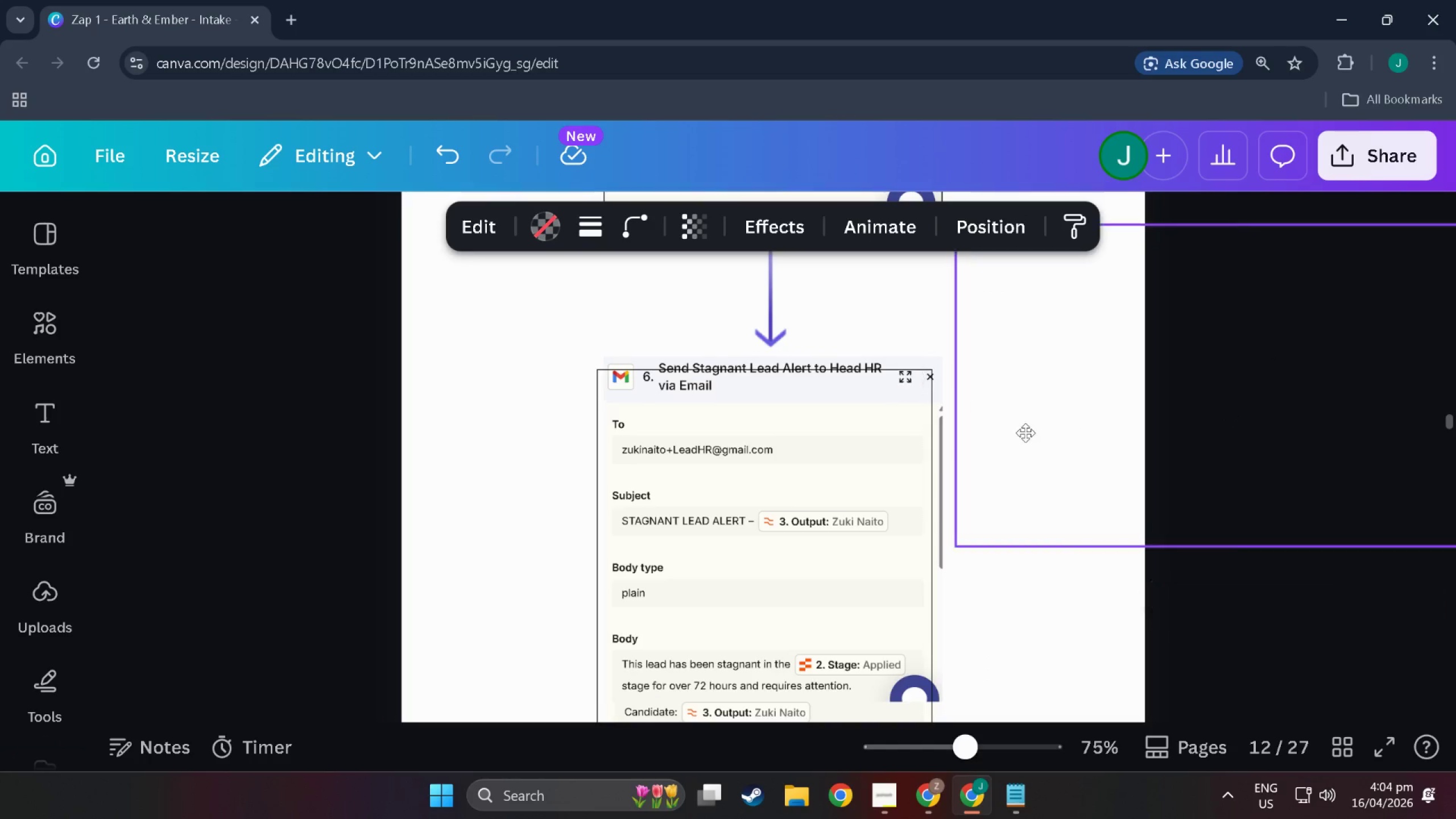 
left_click_drag(start_coordinate=[1068, 416], to_coordinate=[535, 492])
 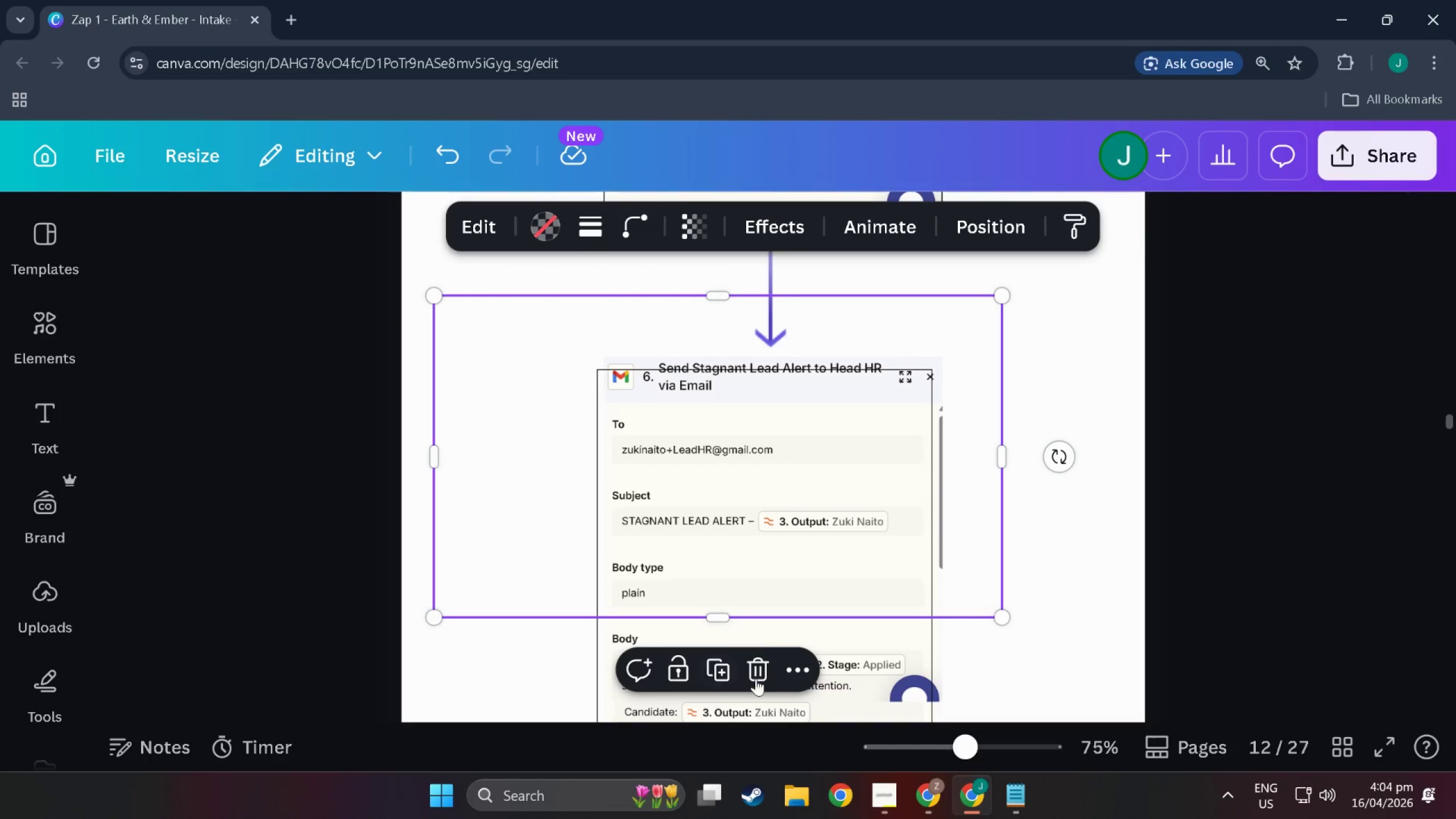 
left_click([763, 676])
 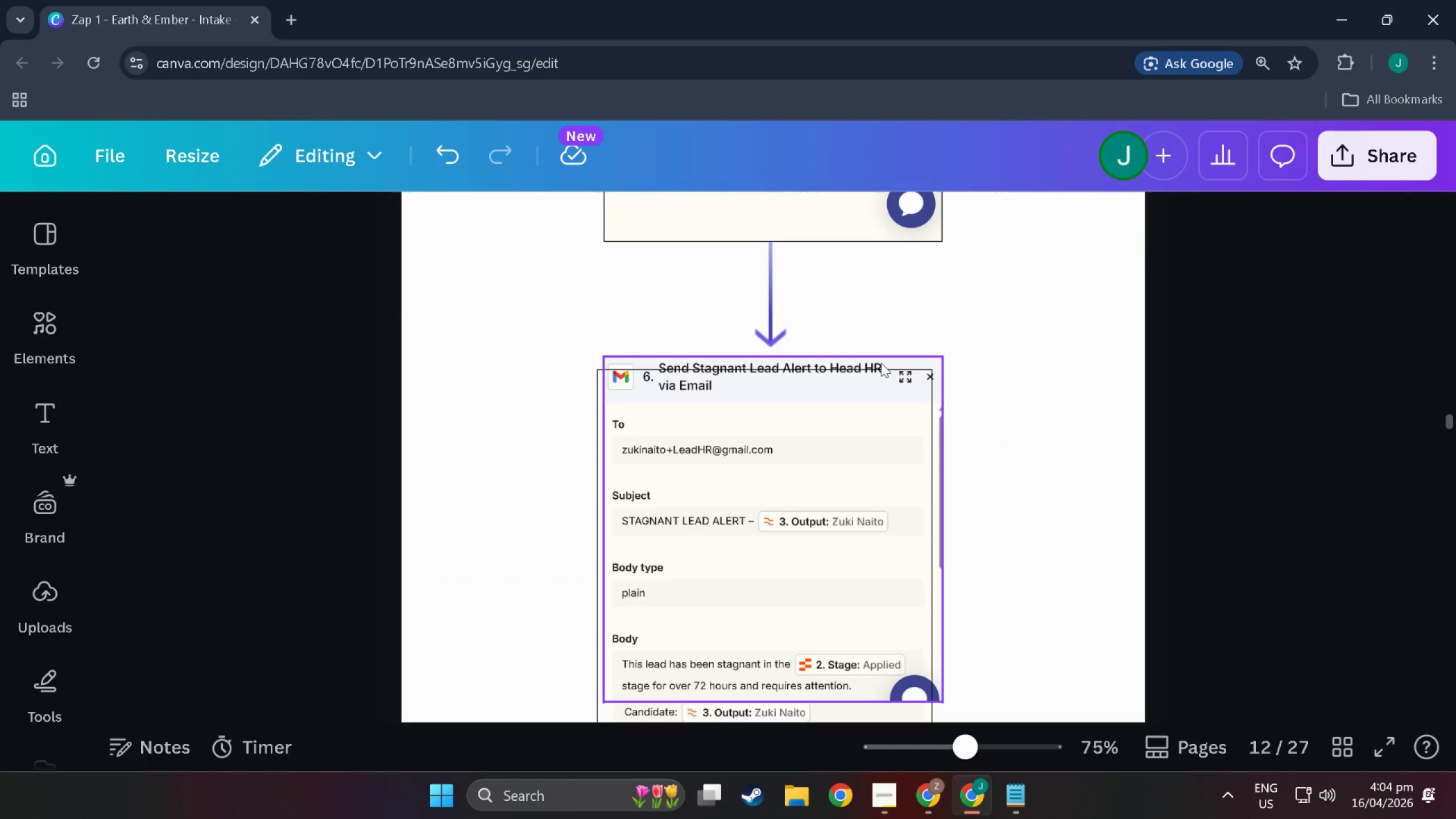 
left_click([881, 362])
 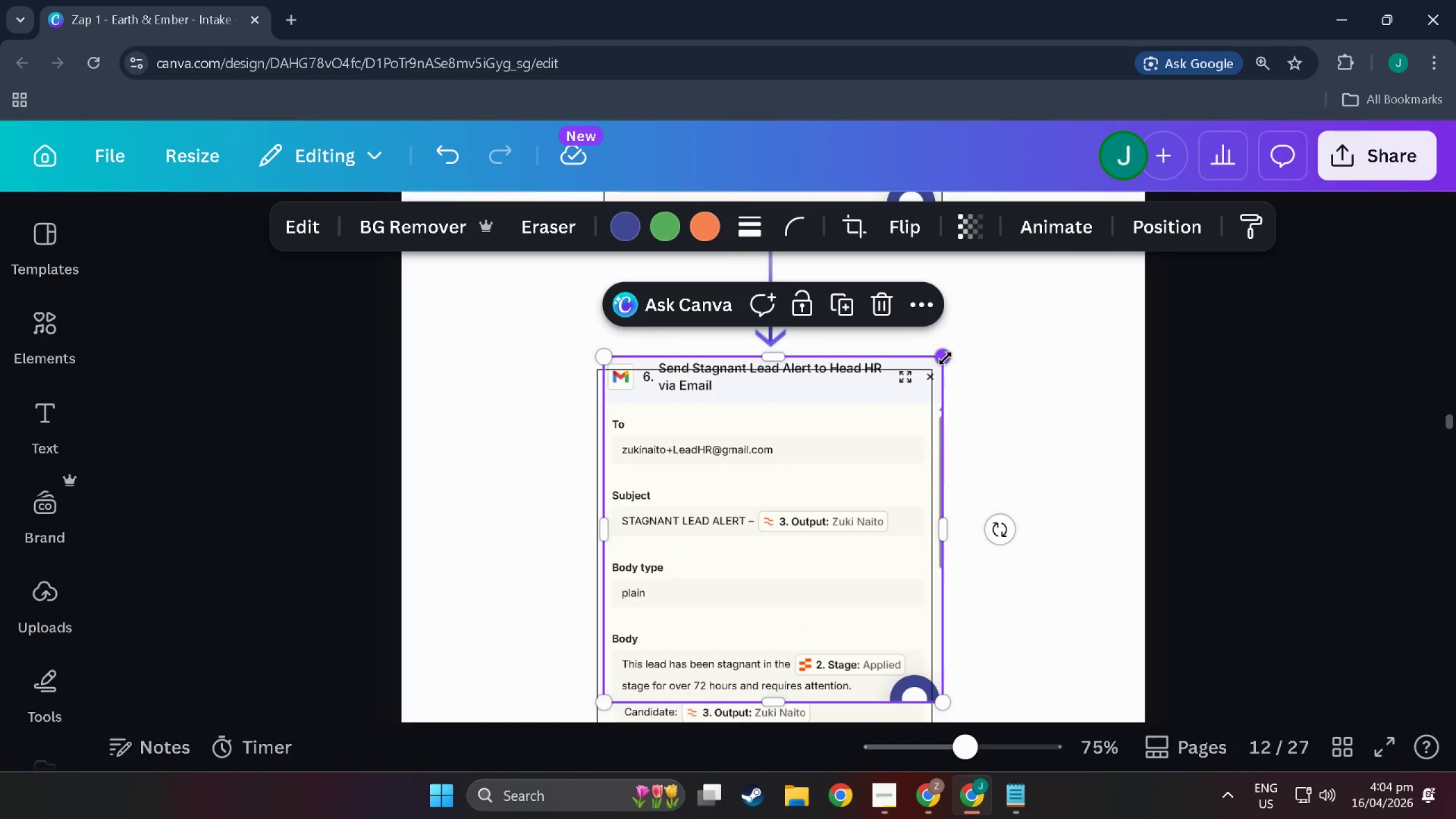 
left_click_drag(start_coordinate=[945, 358], to_coordinate=[934, 366])
 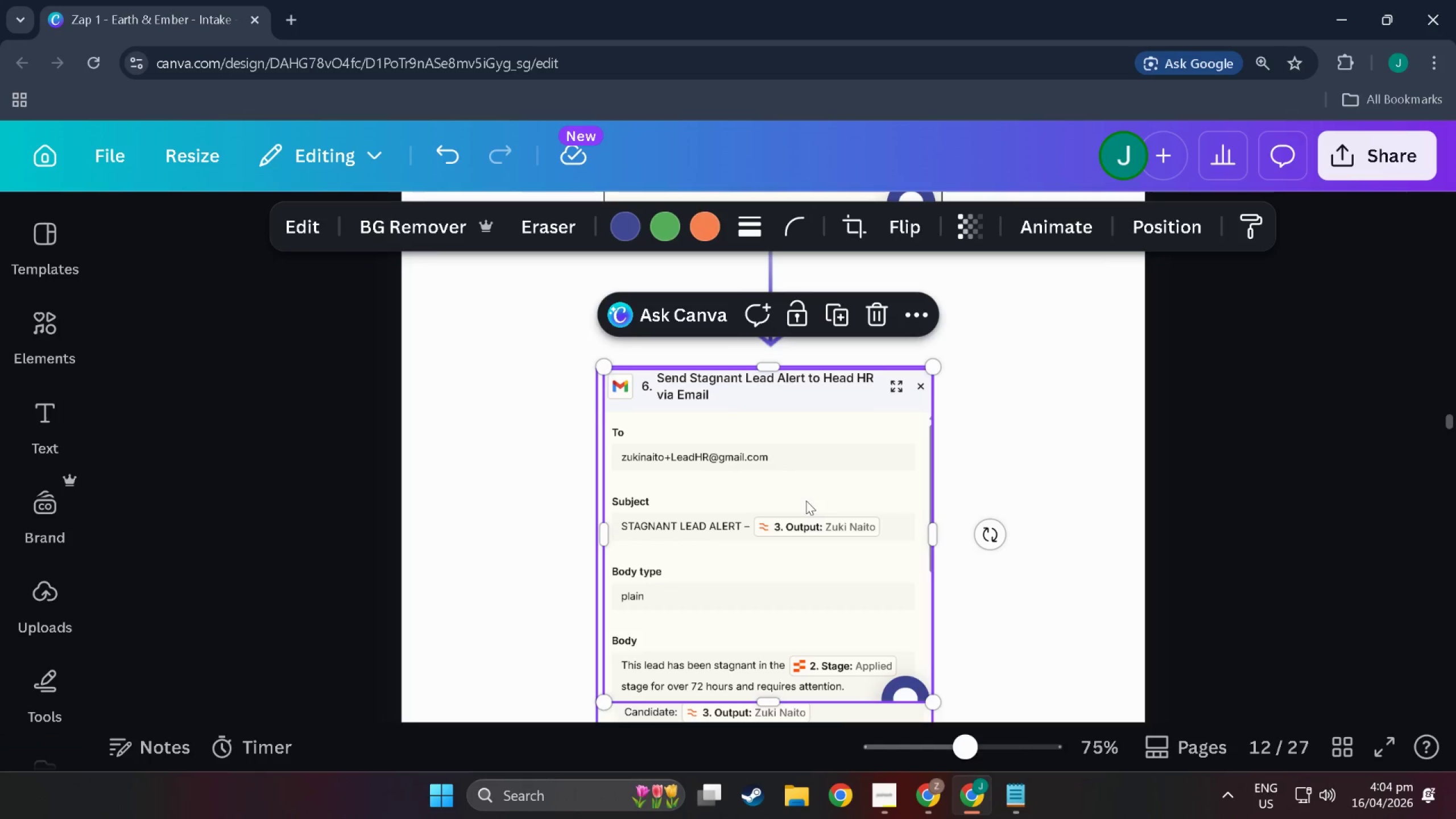 
left_click([806, 500])
 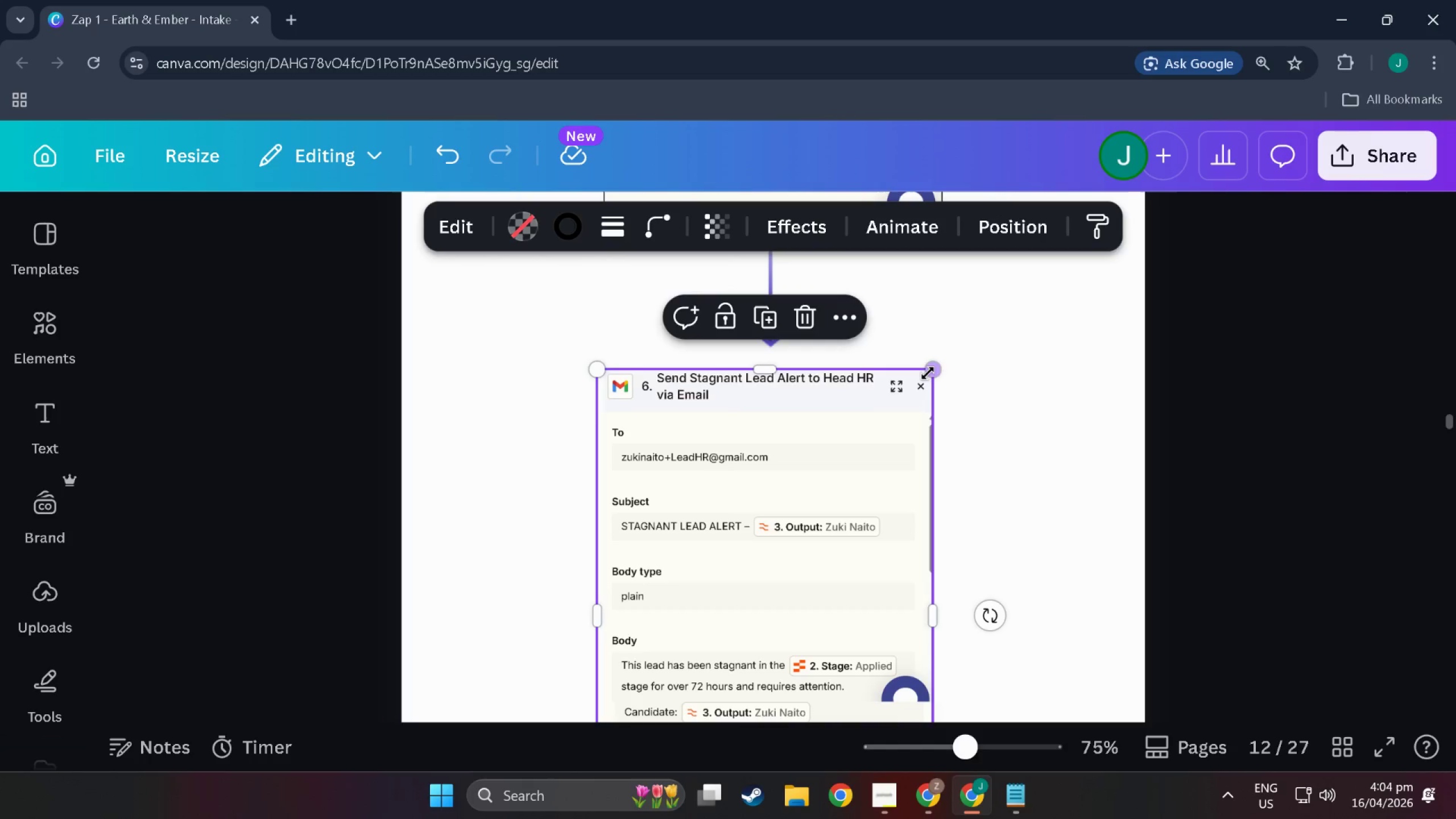 
left_click_drag(start_coordinate=[928, 373], to_coordinate=[928, 369])
 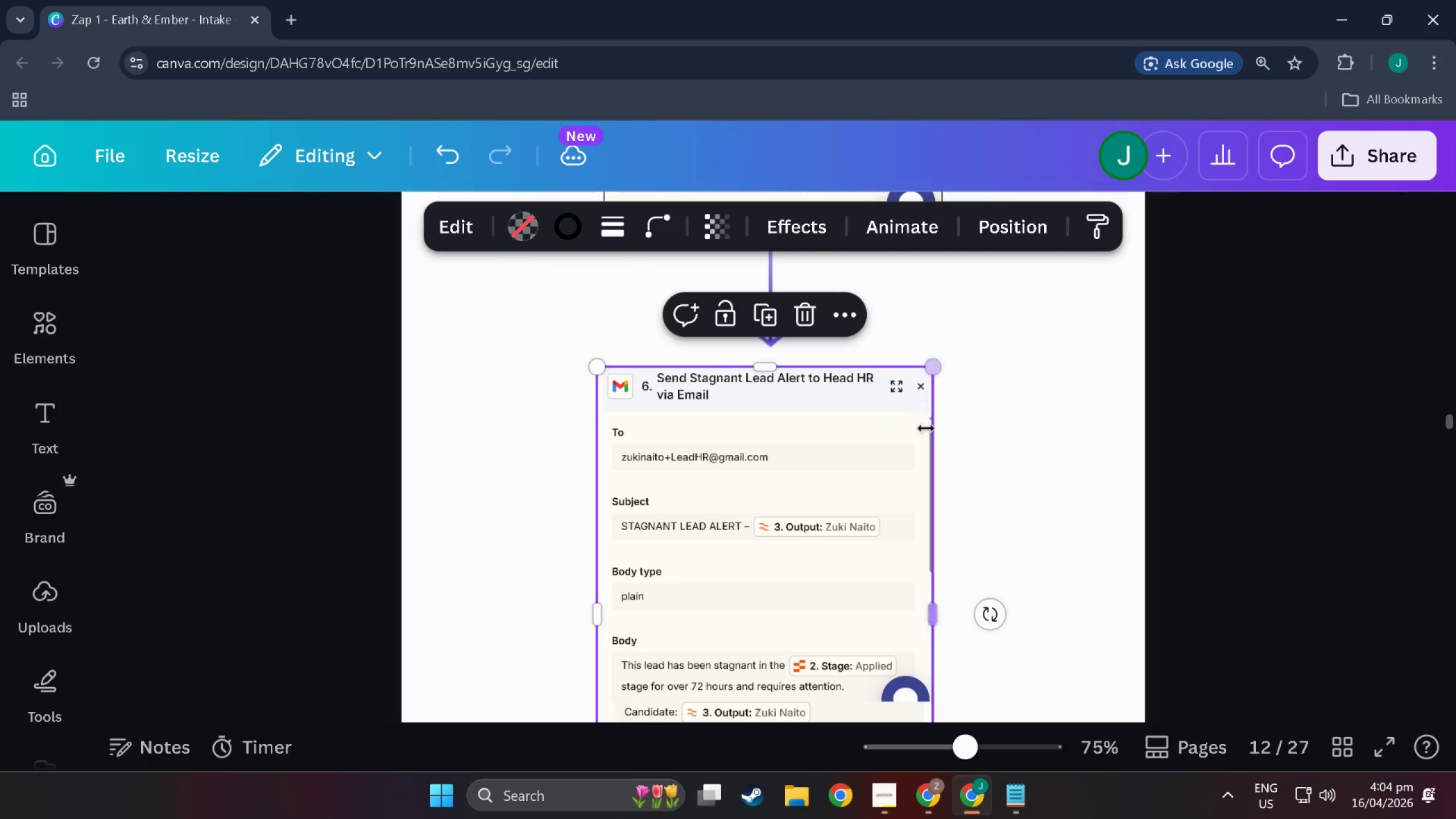 
scroll: coordinate [898, 662], scroll_direction: down, amount: 12.0
 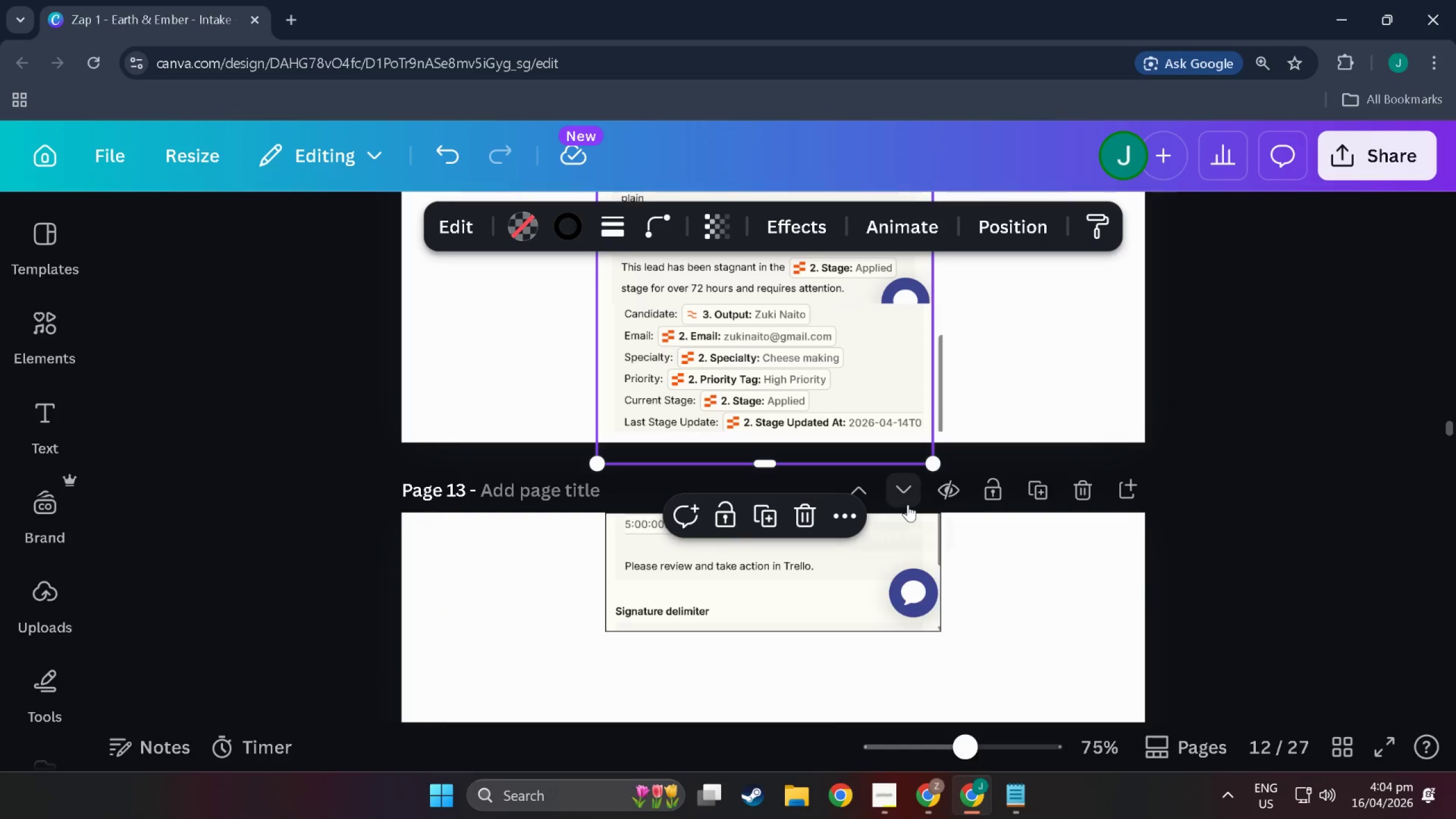 
scroll: coordinate [913, 479], scroll_direction: up, amount: 2.0
 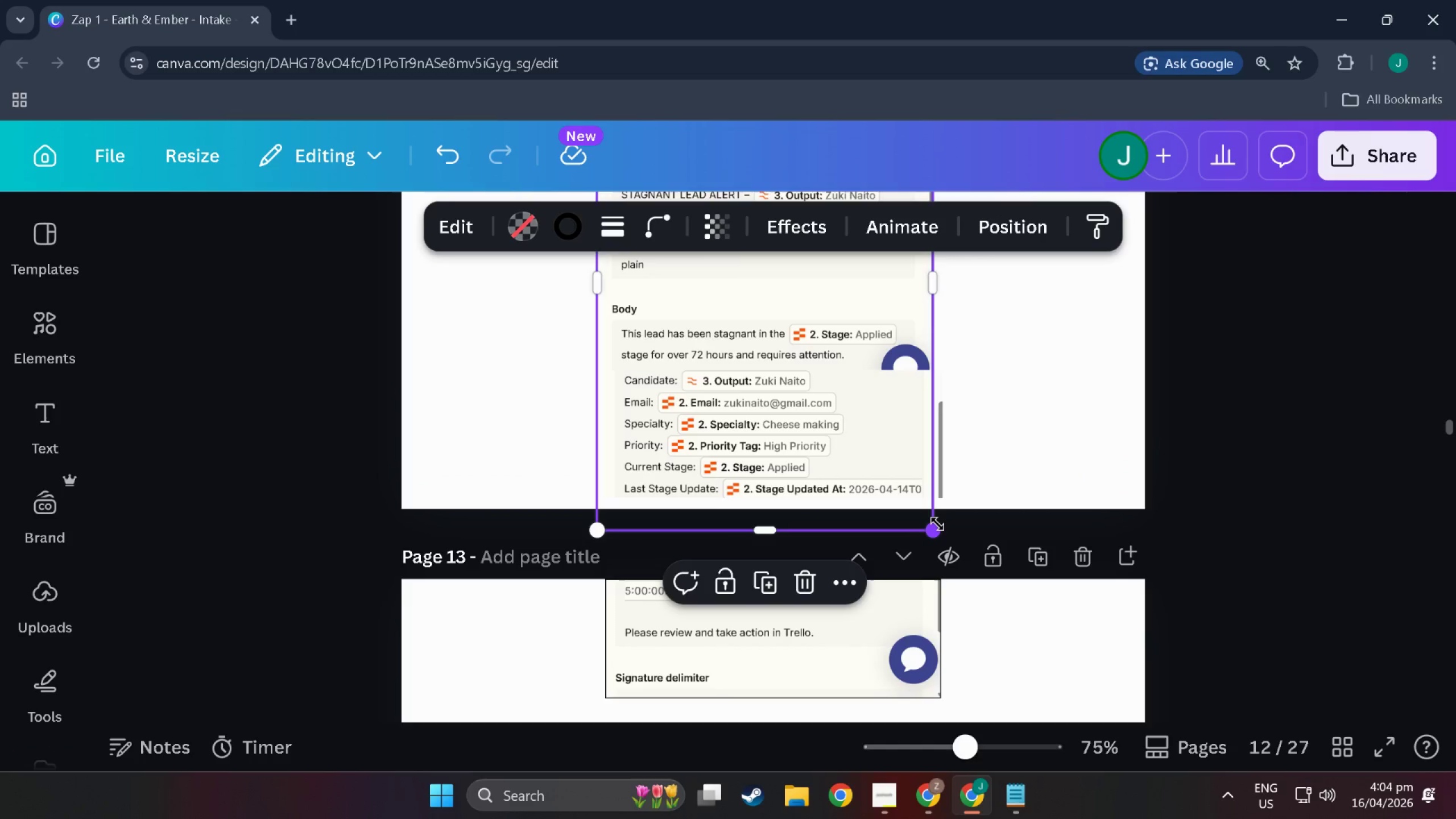 
left_click_drag(start_coordinate=[937, 524], to_coordinate=[948, 523])
 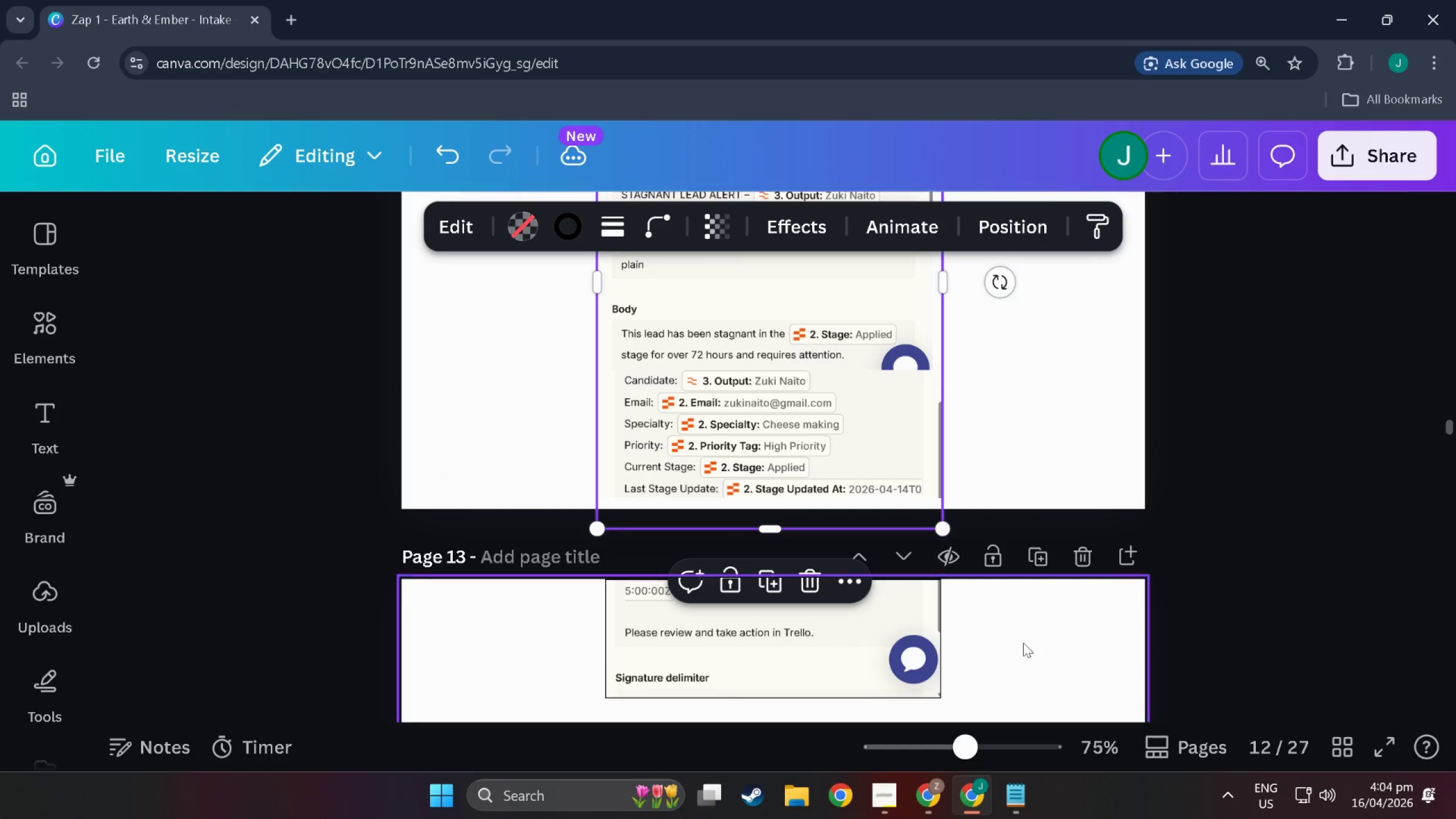 
left_click([1025, 644])
 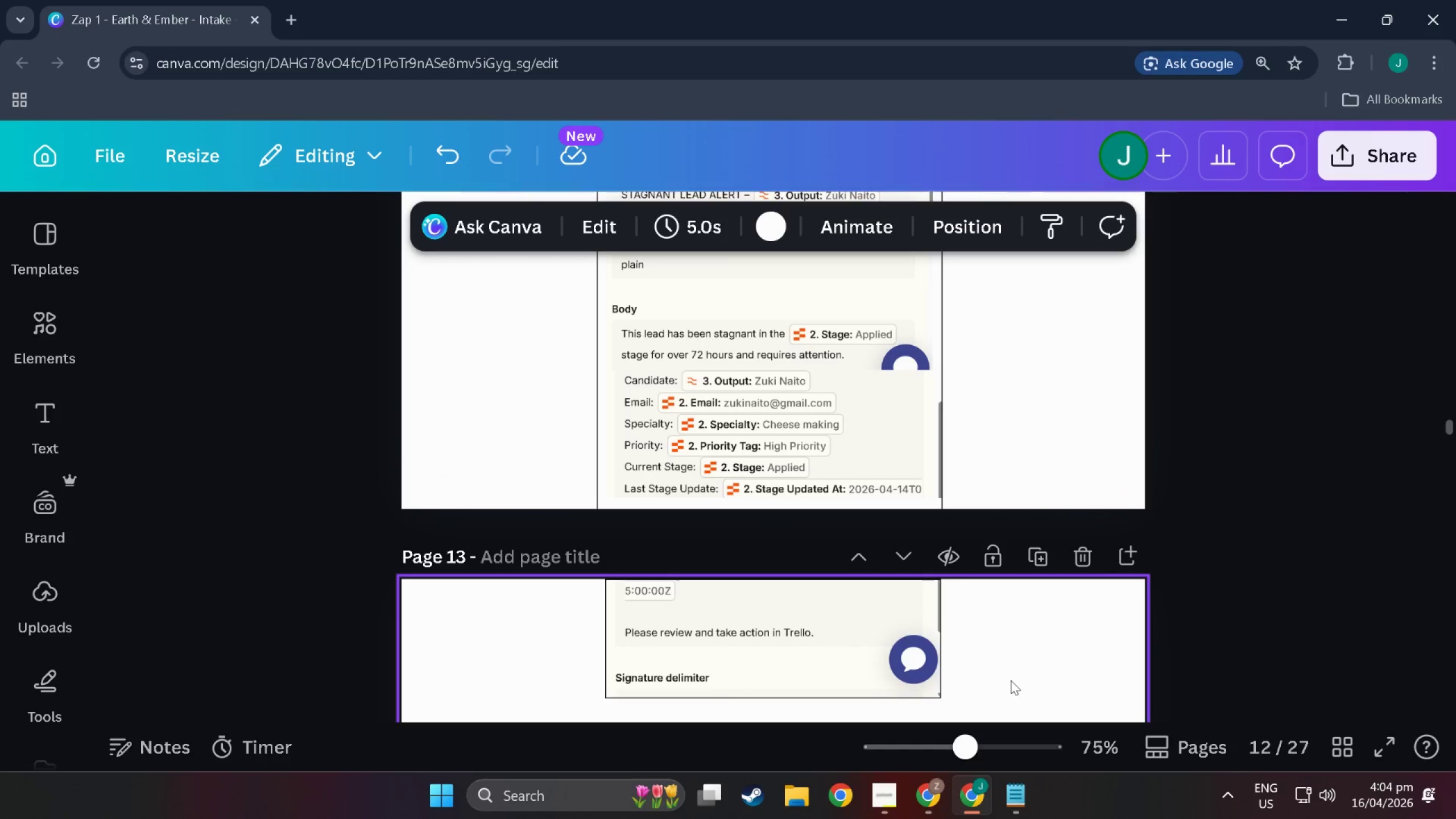 
scroll: coordinate [1010, 688], scroll_direction: up, amount: 15.0
 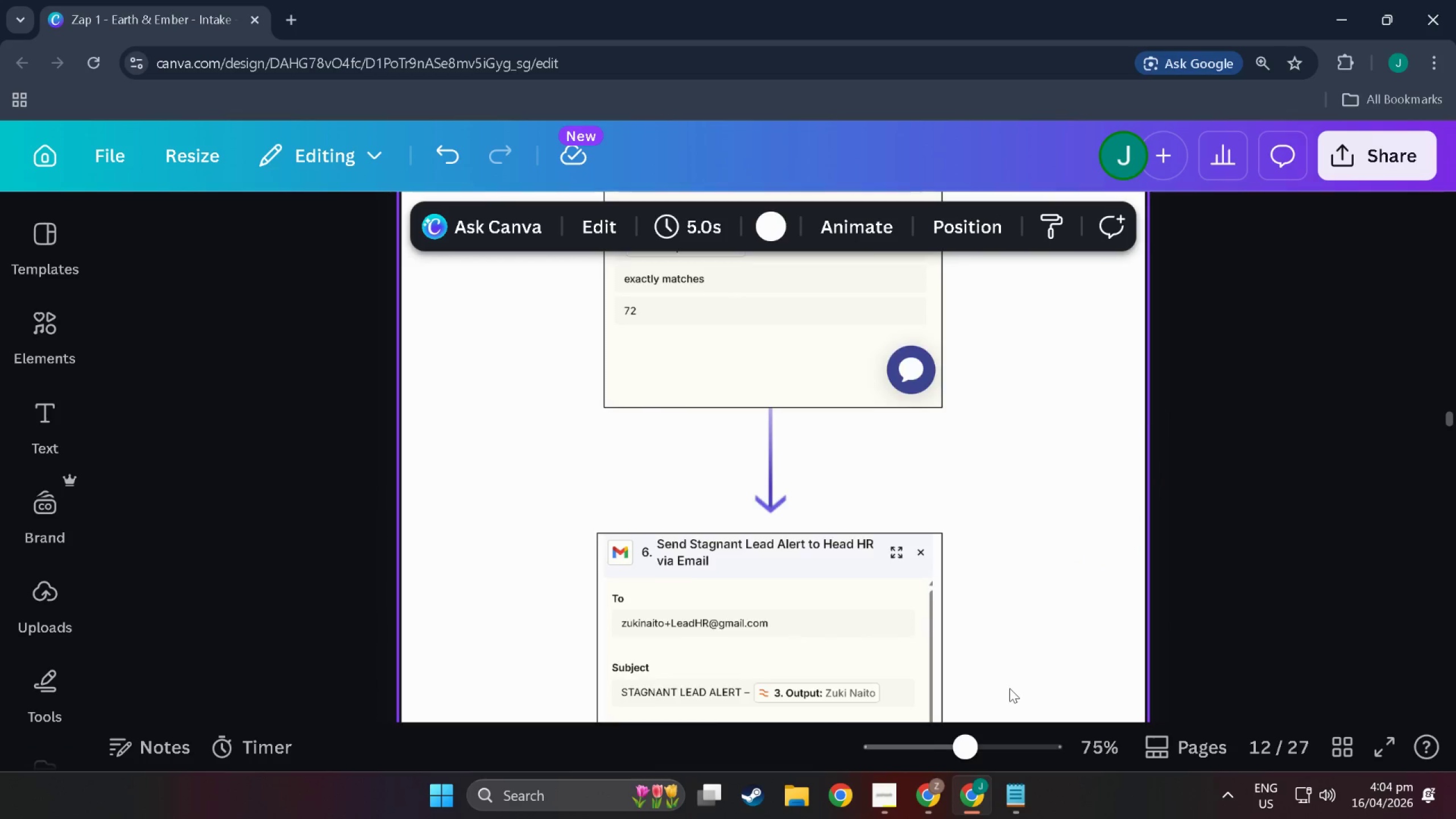 
scroll: coordinate [1010, 688], scroll_direction: down, amount: 21.0
 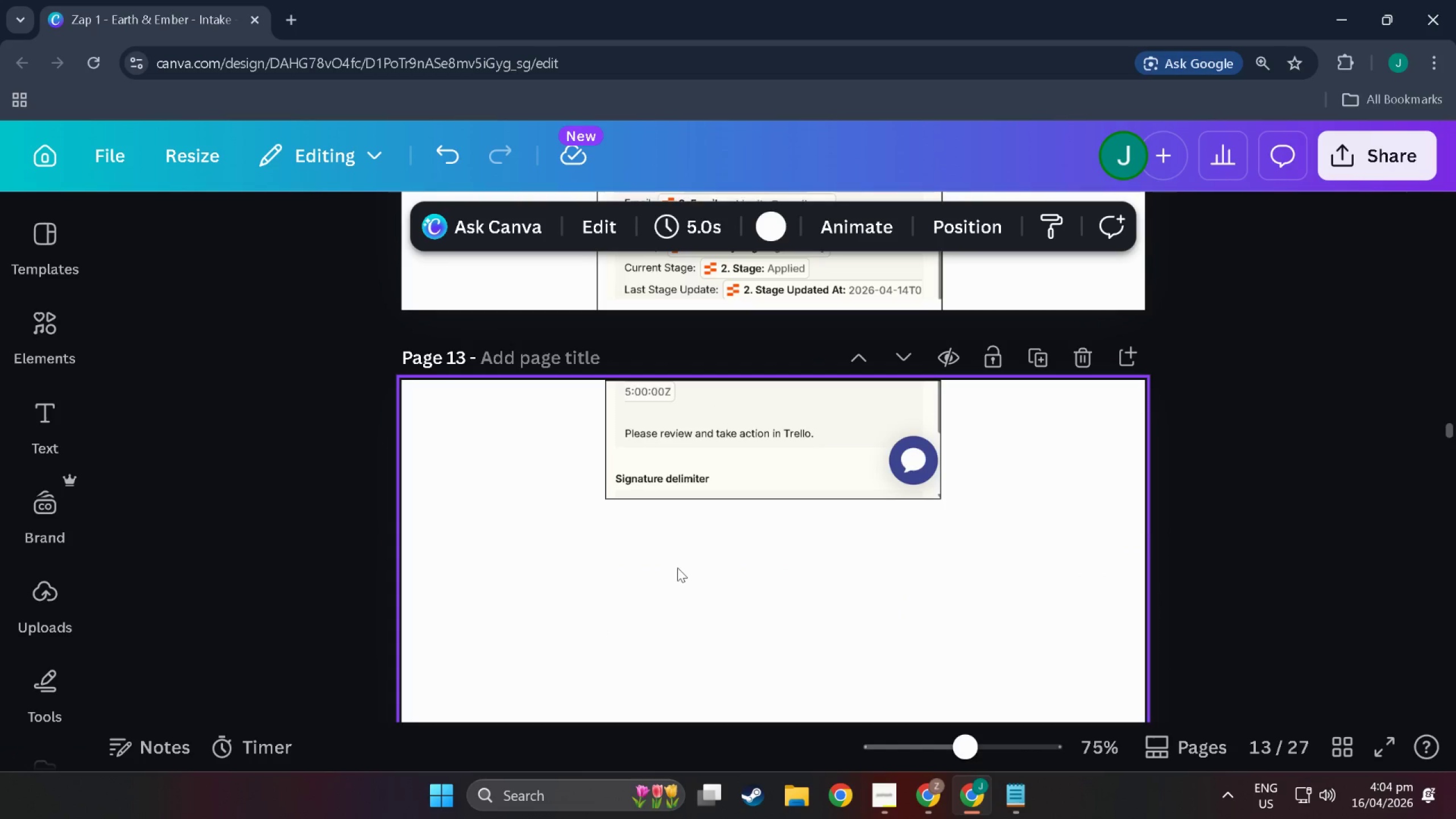 
left_click([653, 495])
 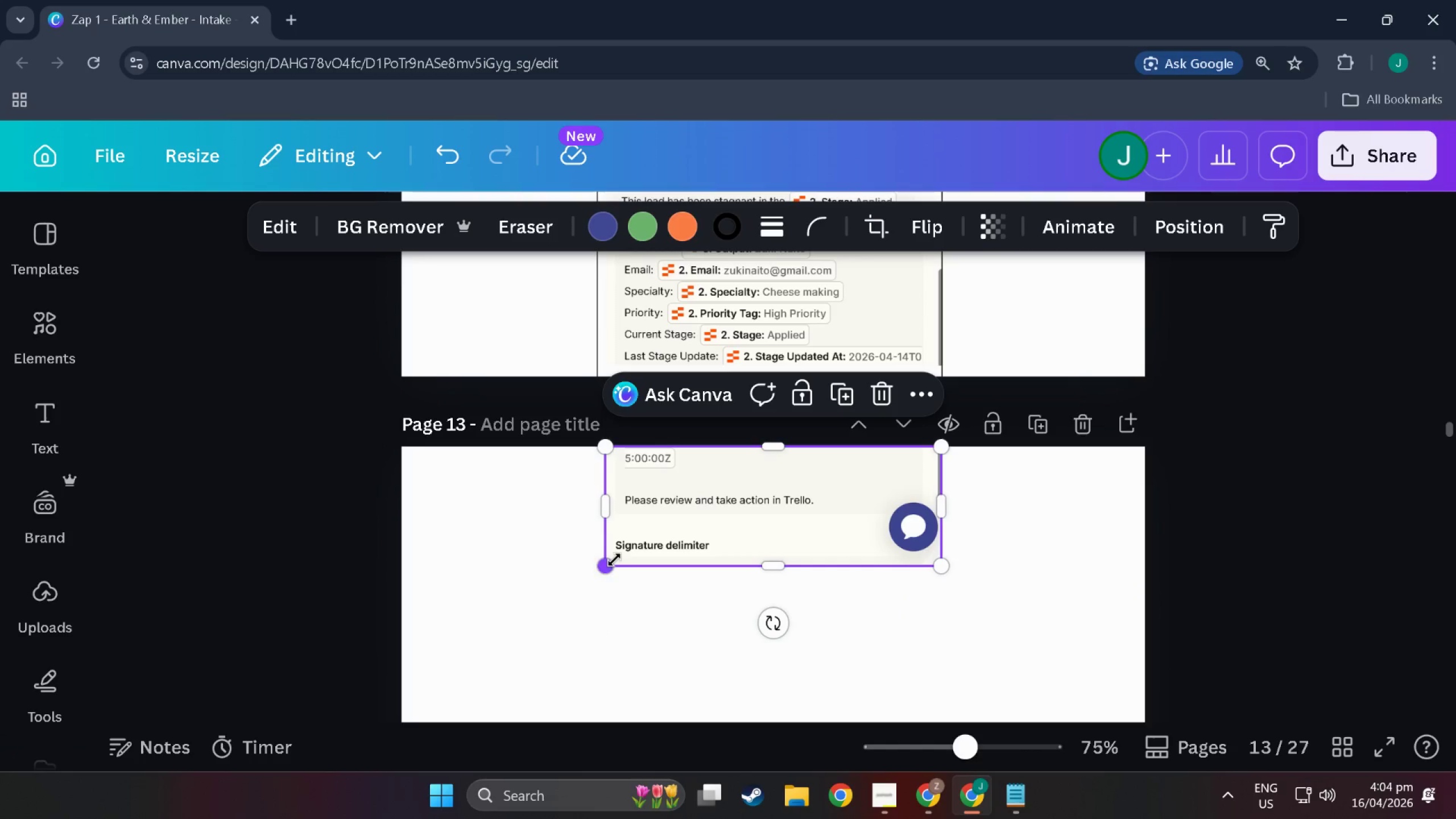 
scroll: coordinate [660, 575], scroll_direction: up, amount: 2.0
 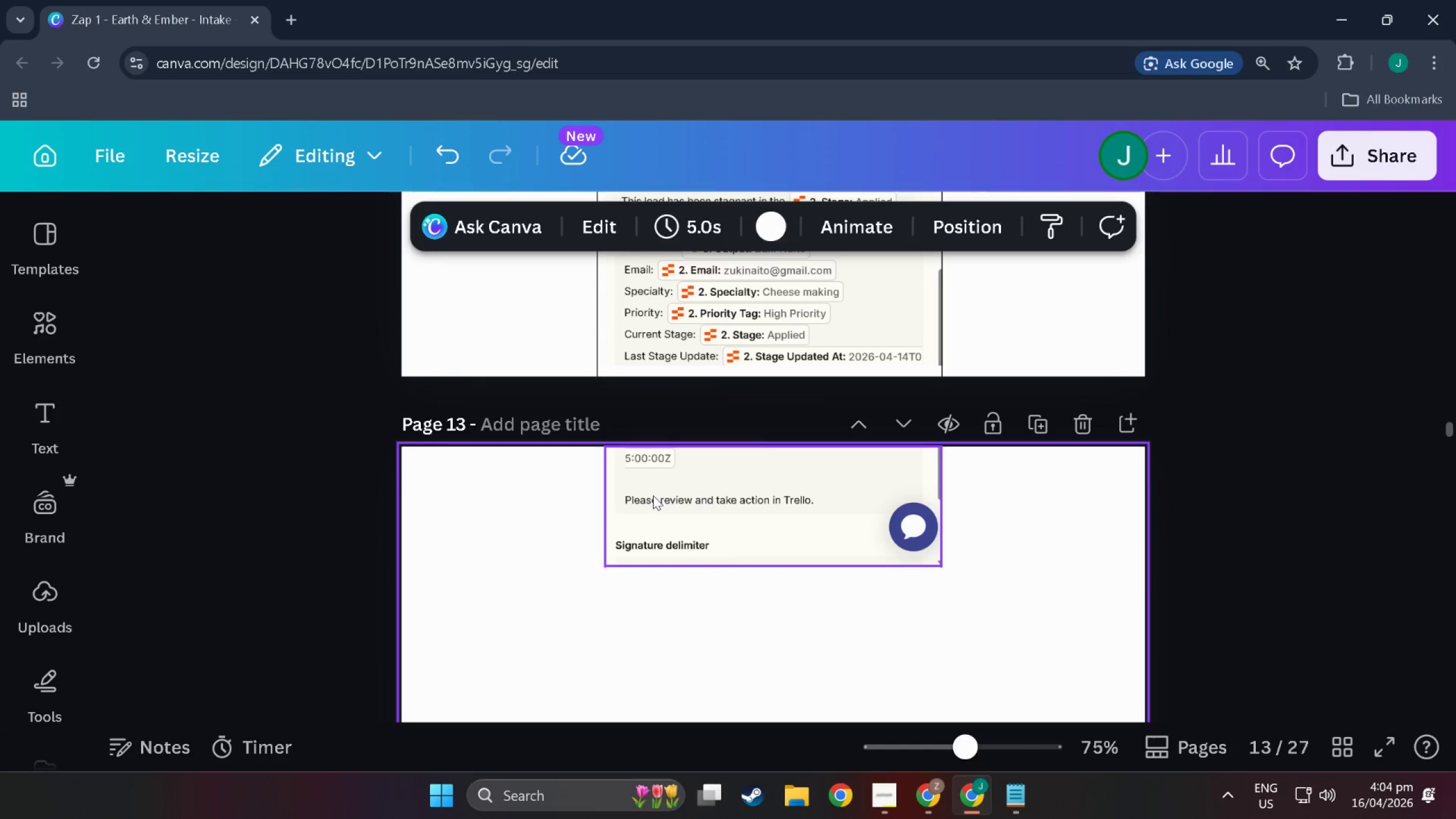 
left_click_drag(start_coordinate=[610, 561], to_coordinate=[614, 565])
 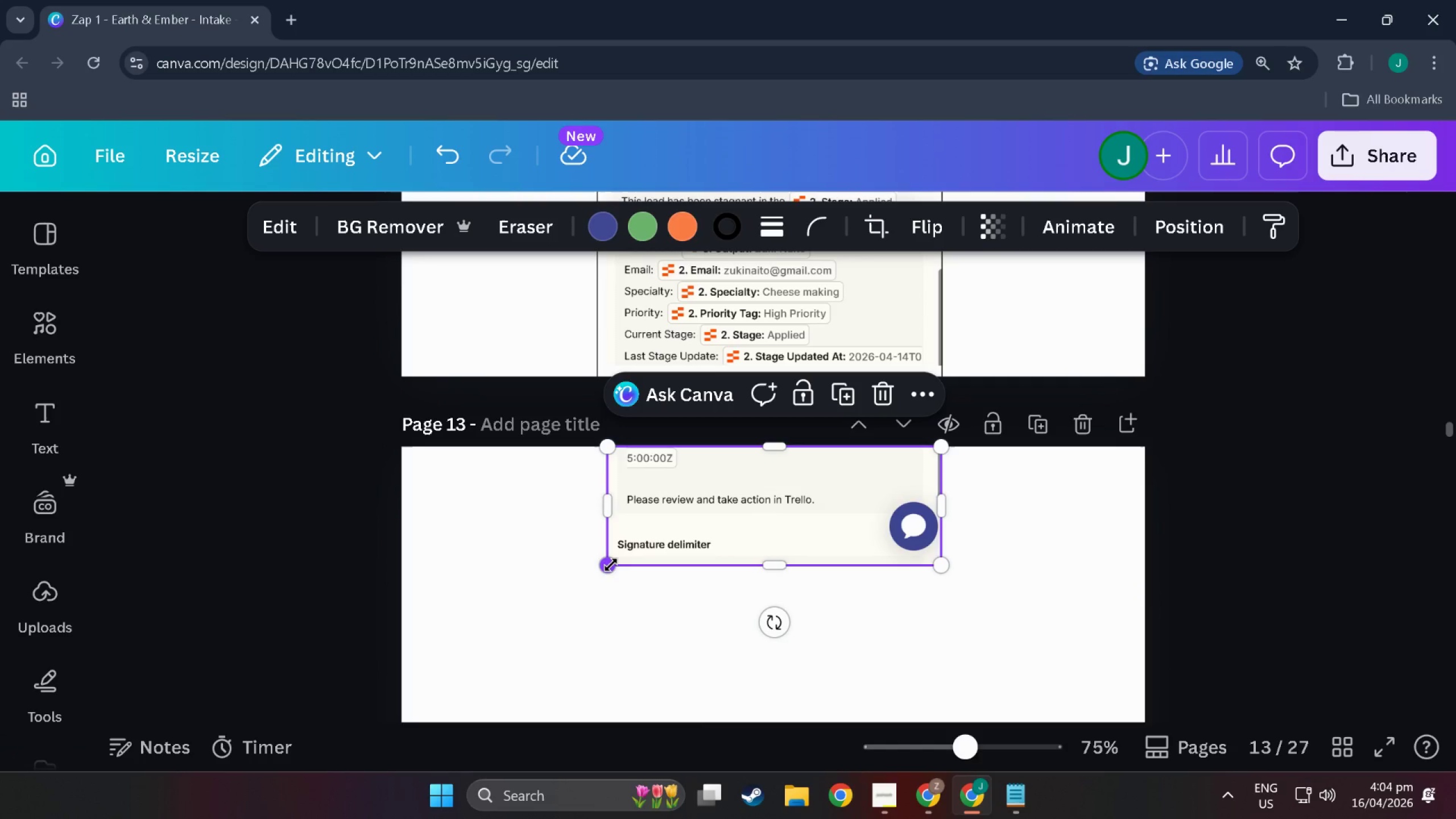 
left_click_drag(start_coordinate=[613, 565], to_coordinate=[606, 566])
 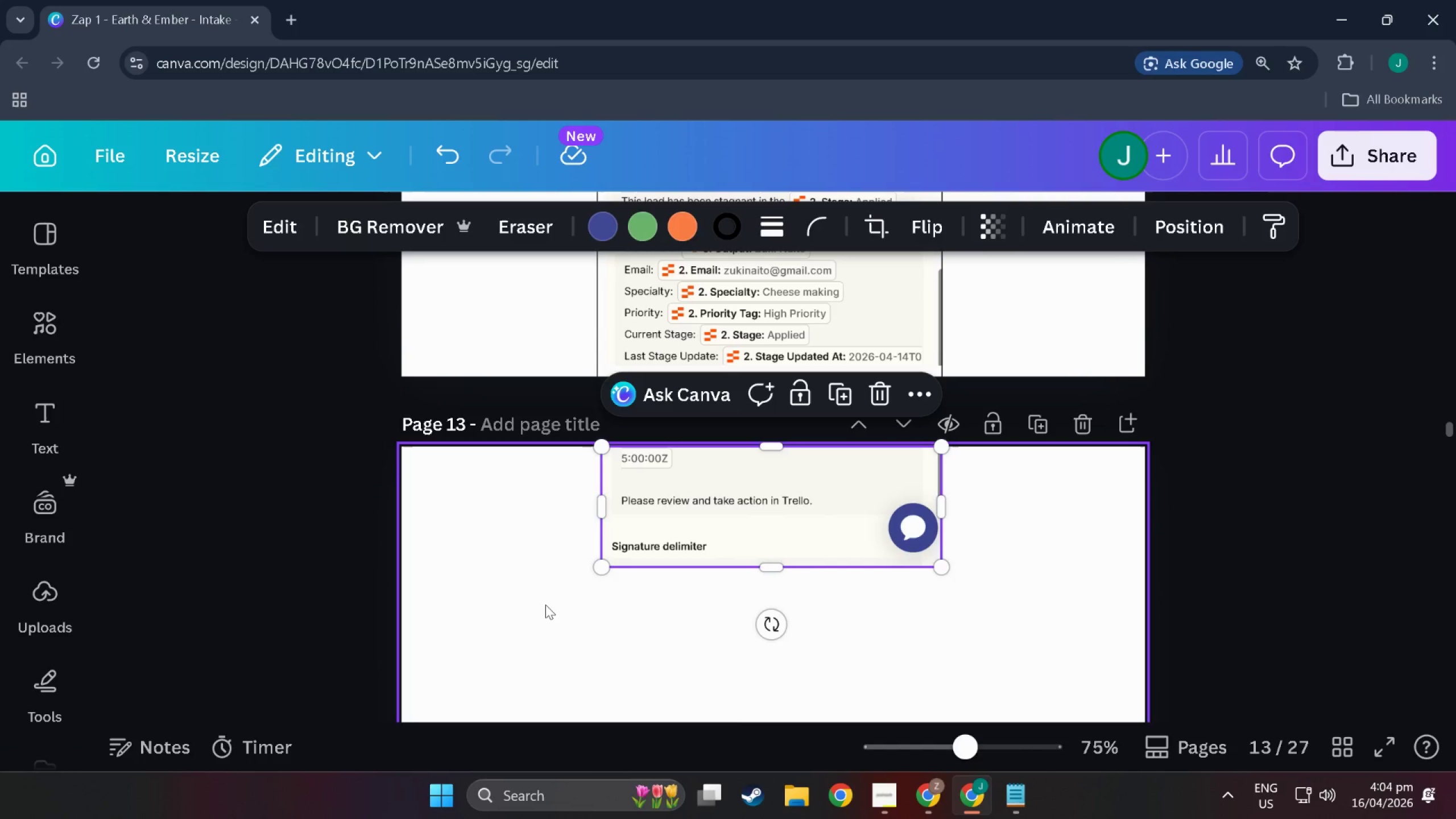 
left_click([545, 605])
 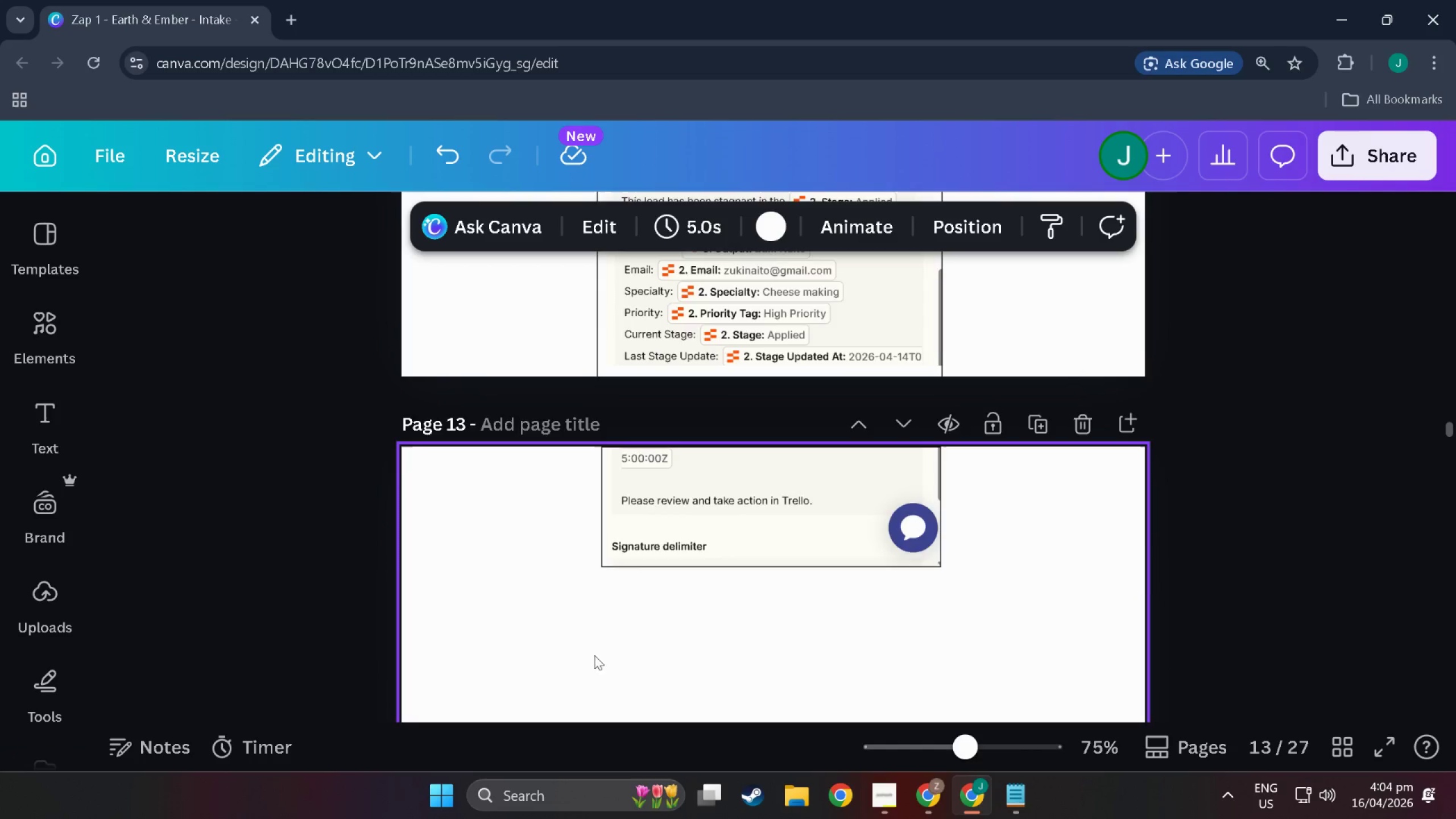 
scroll: coordinate [945, 526], scroll_direction: down, amount: 29.0
 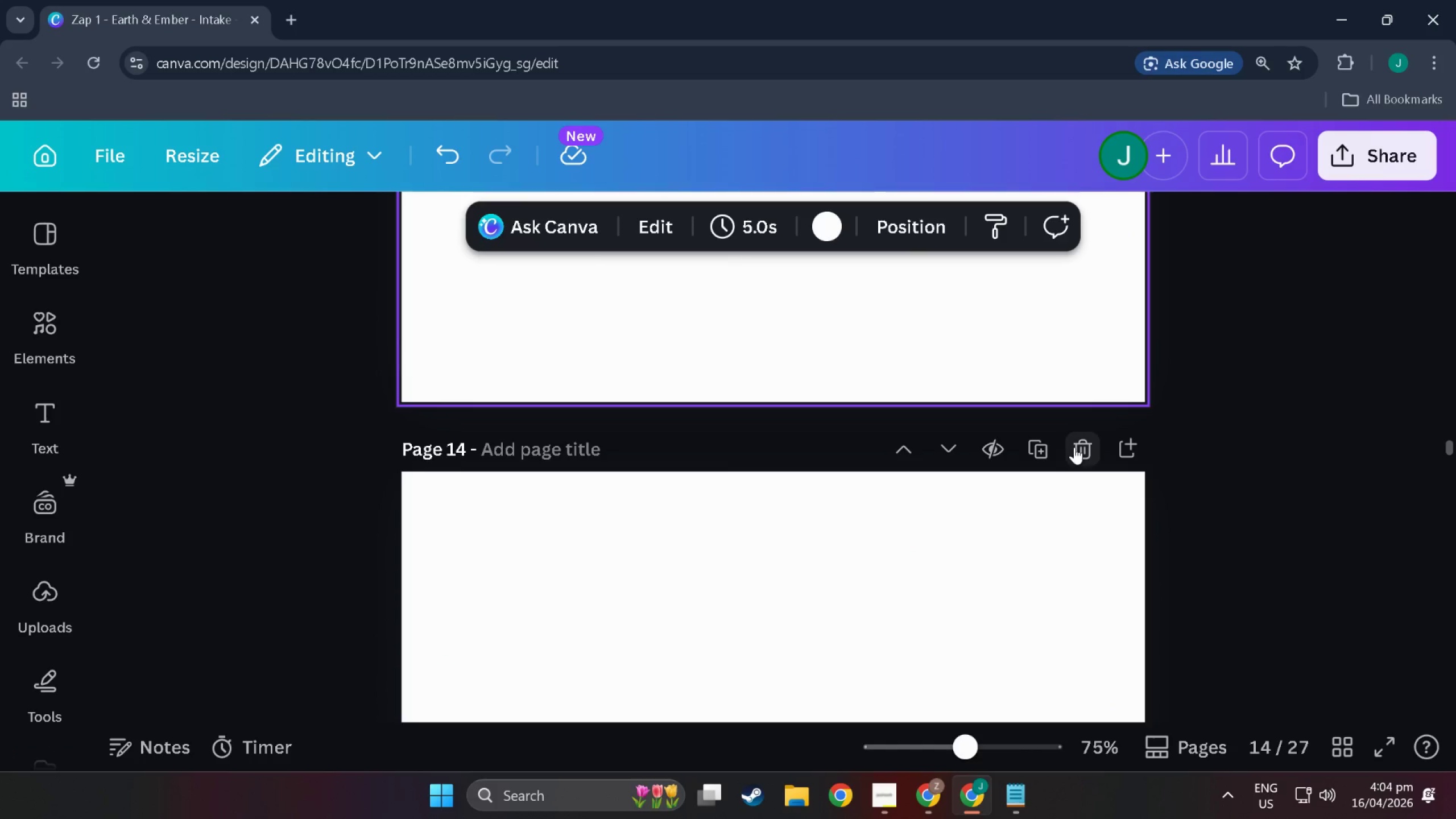 
left_click([1085, 449])
 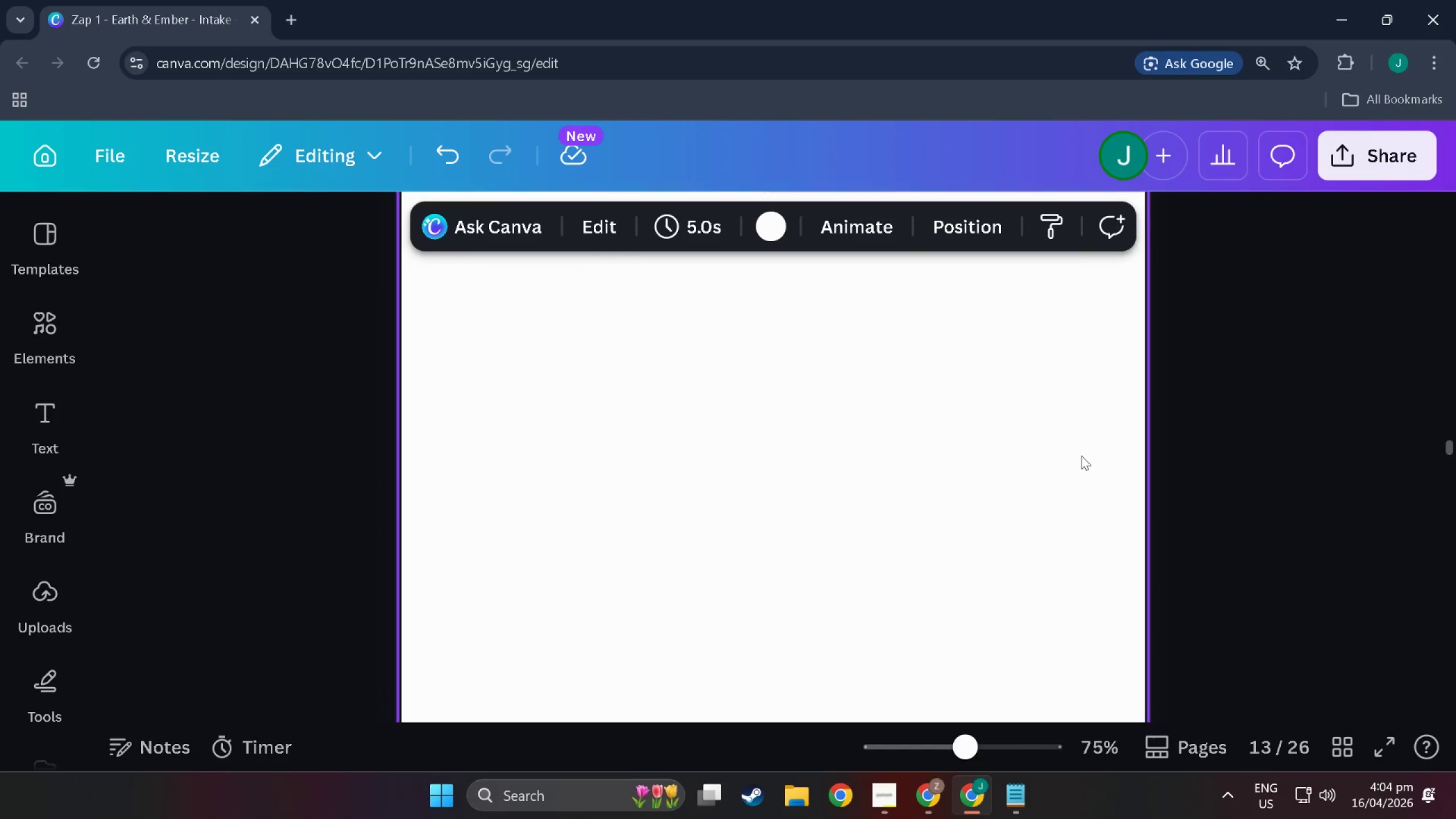 
hold_key(key=ControlLeft, duration=0.47)
 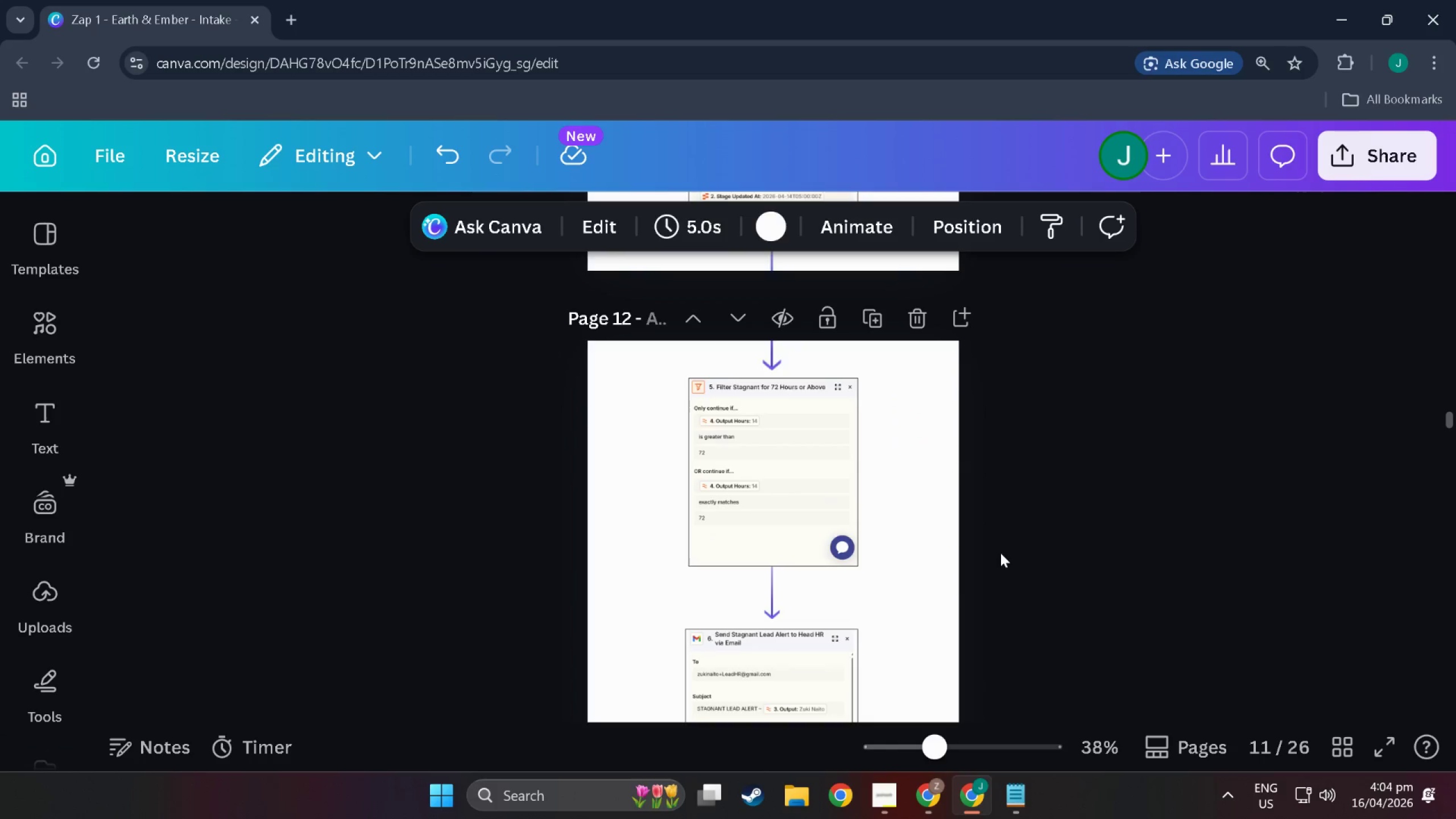 
hold_key(key=ControlLeft, duration=0.44)
 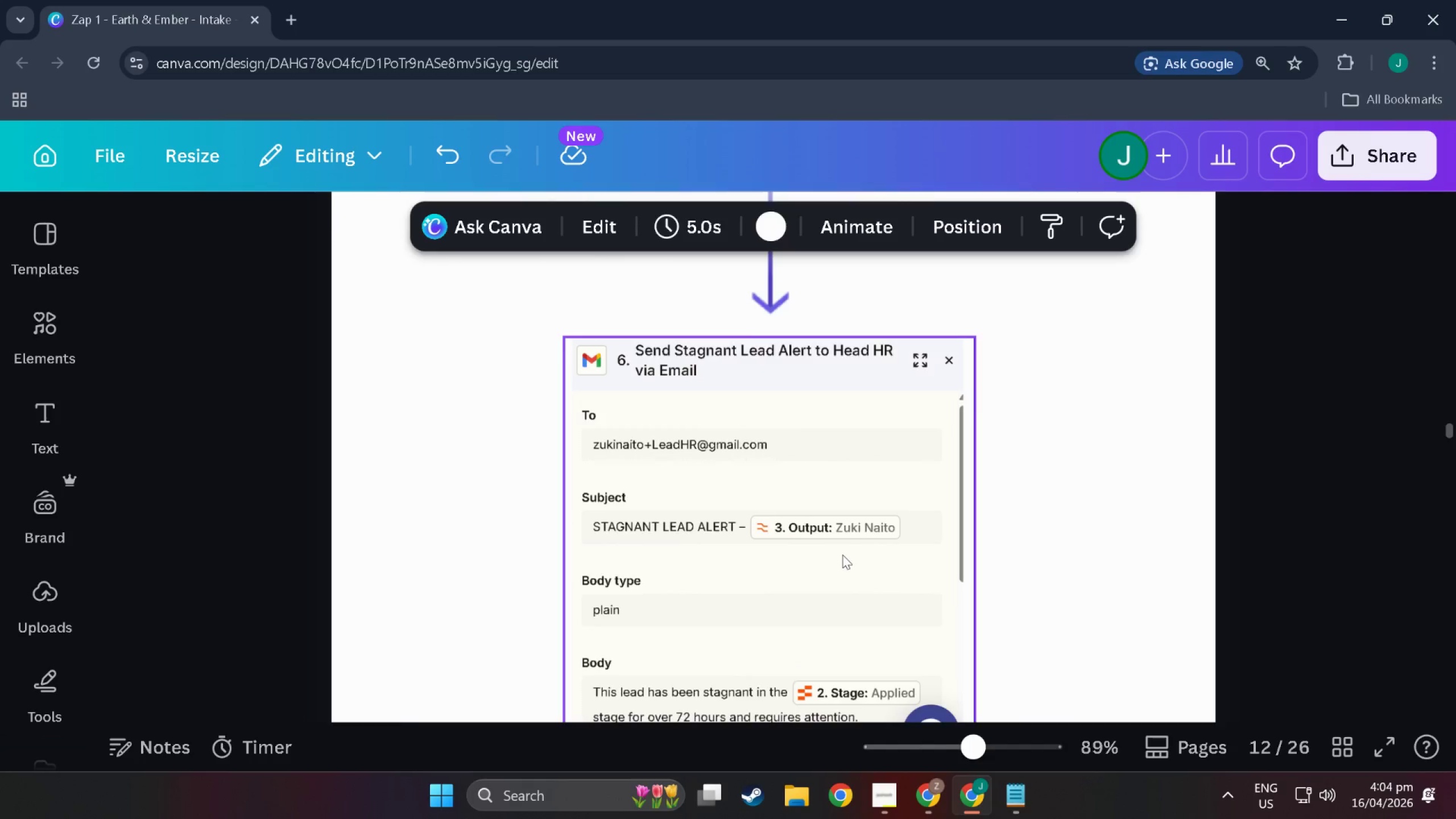 
key(Control+ControlLeft)
 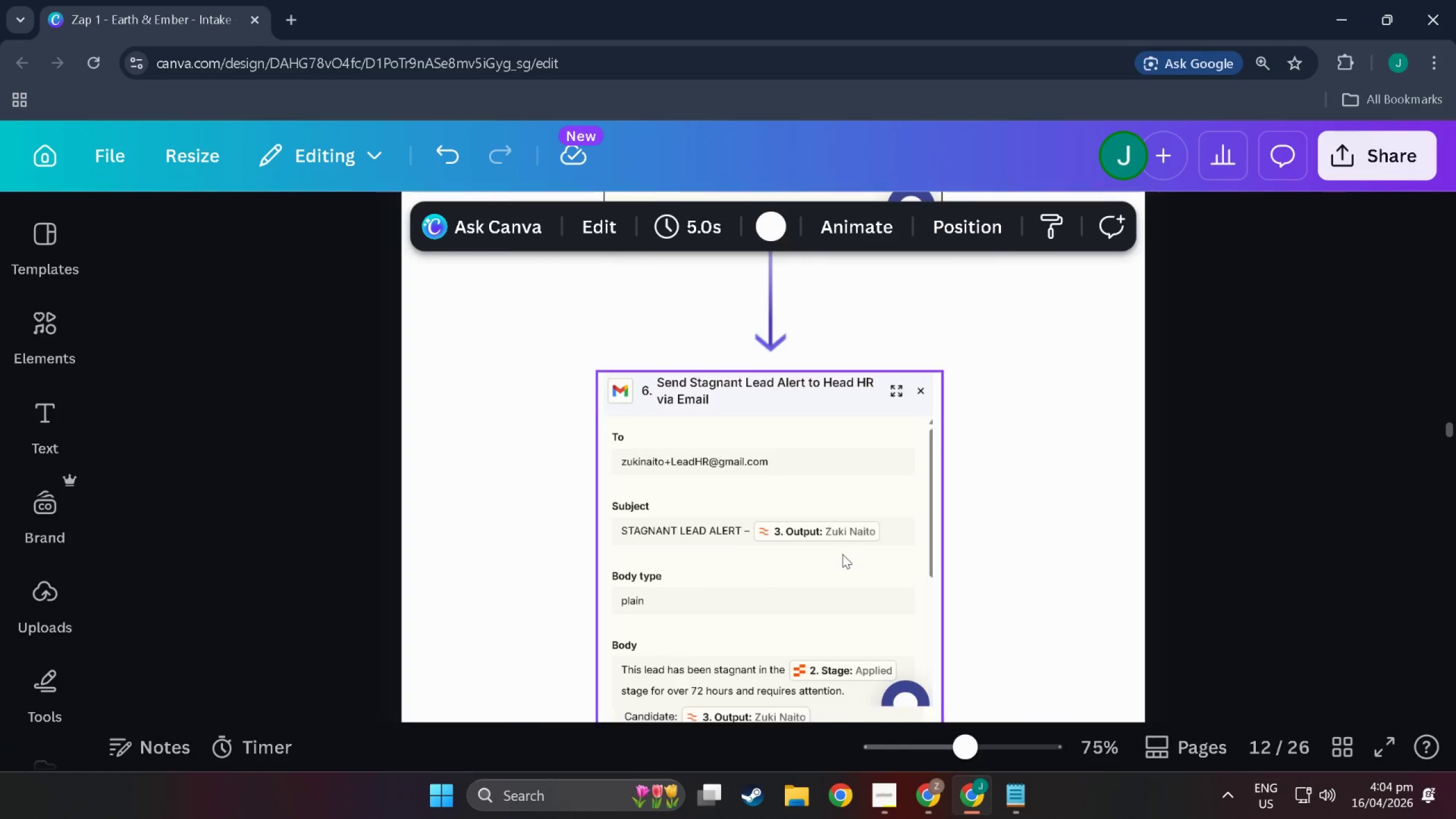 
scroll: coordinate [842, 555], scroll_direction: up, amount: 24.0
 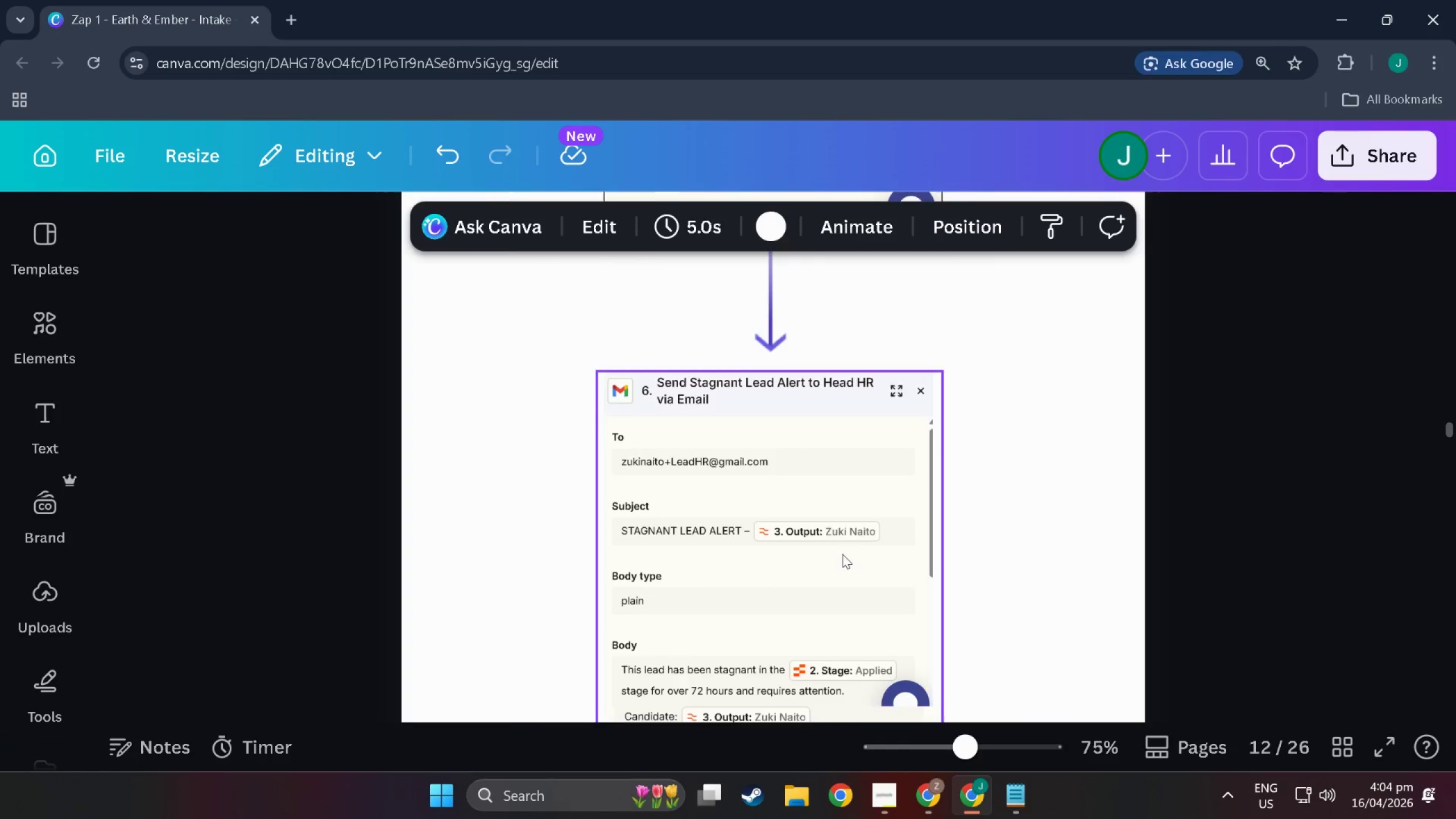 
scroll: coordinate [851, 543], scroll_direction: down, amount: 32.0
 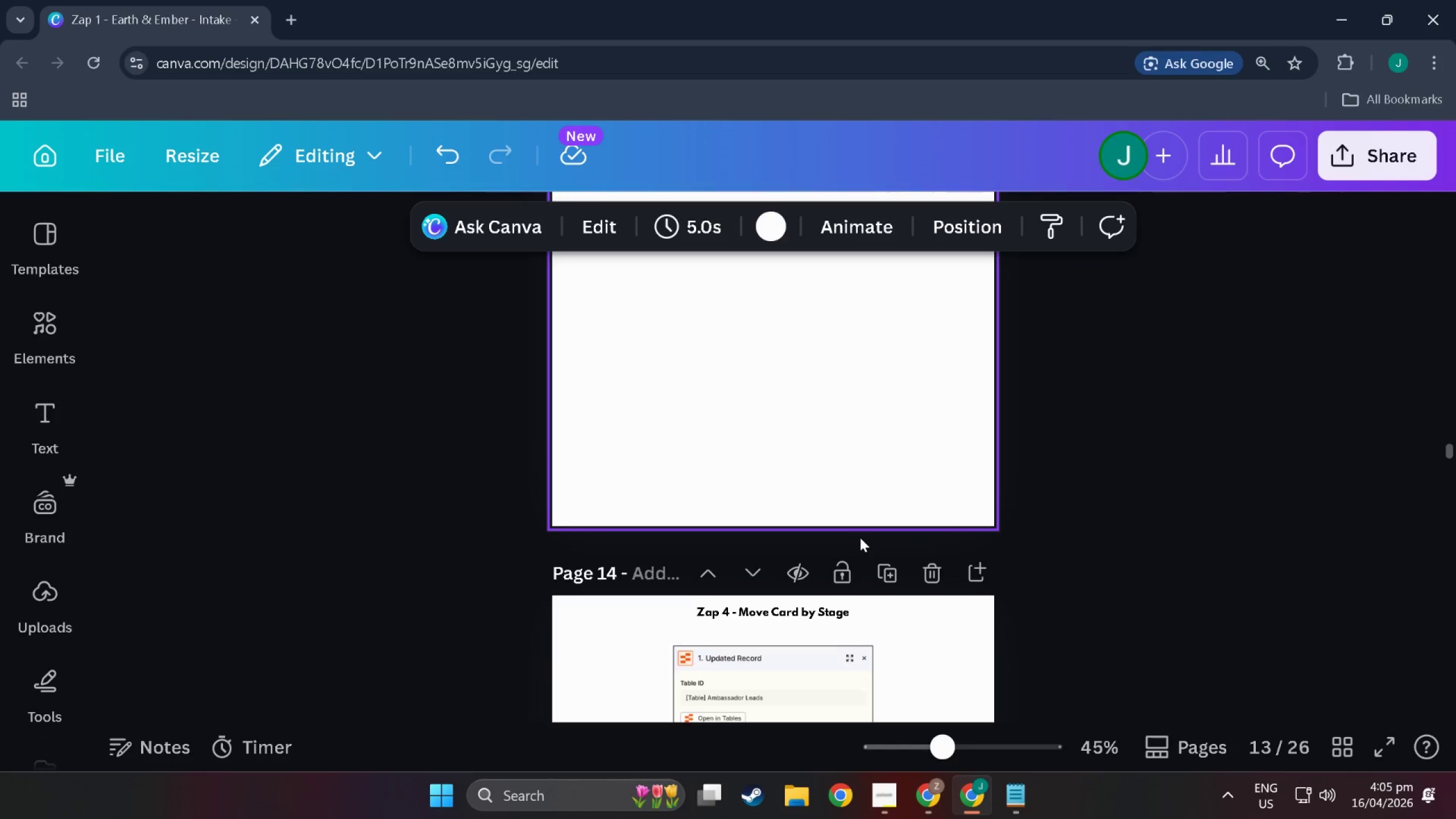 
key(Alt+Tab)
 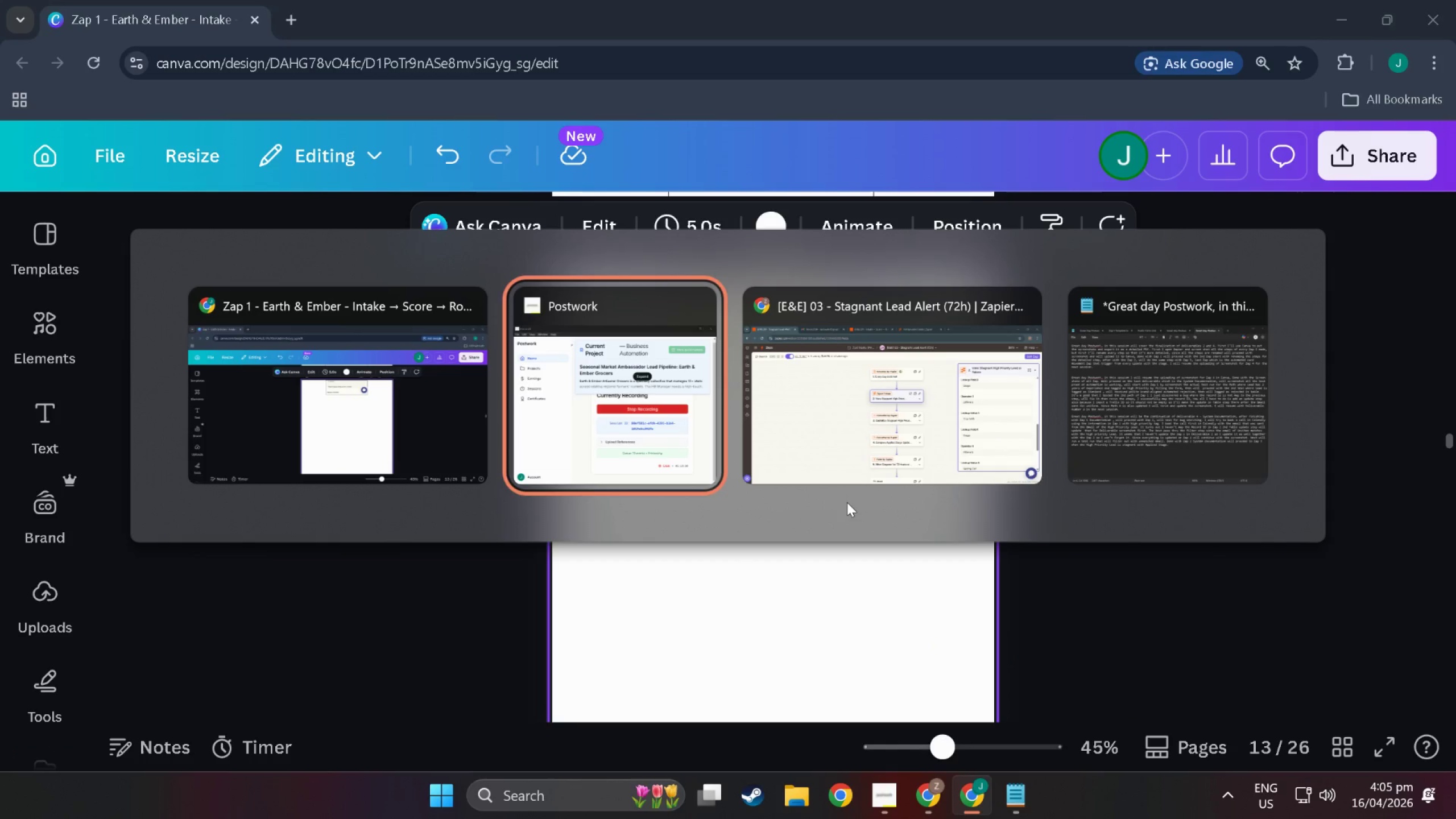 
scroll: coordinate [862, 537], scroll_direction: up, amount: 11.0
 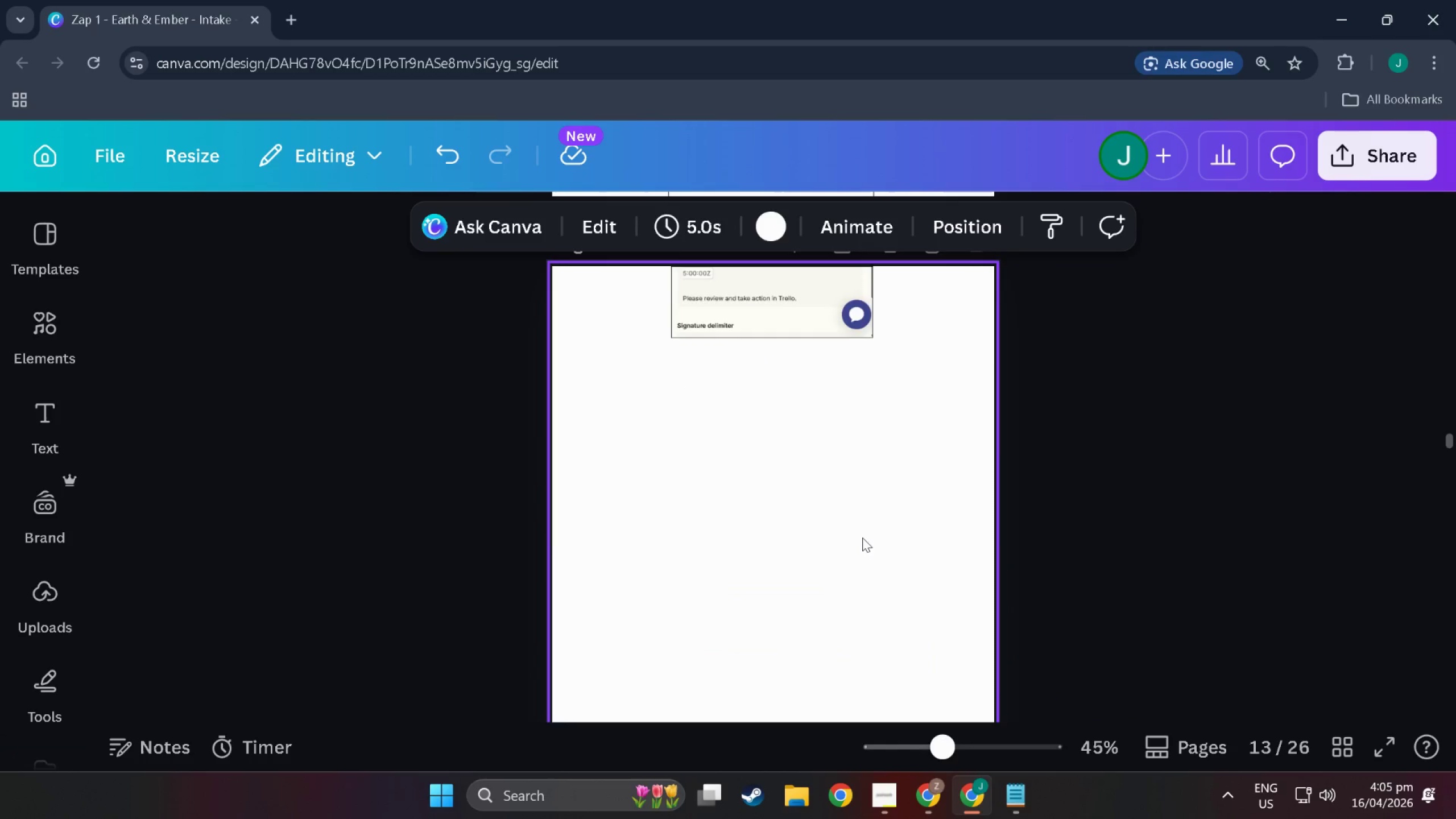 
key(Alt+Tab)
 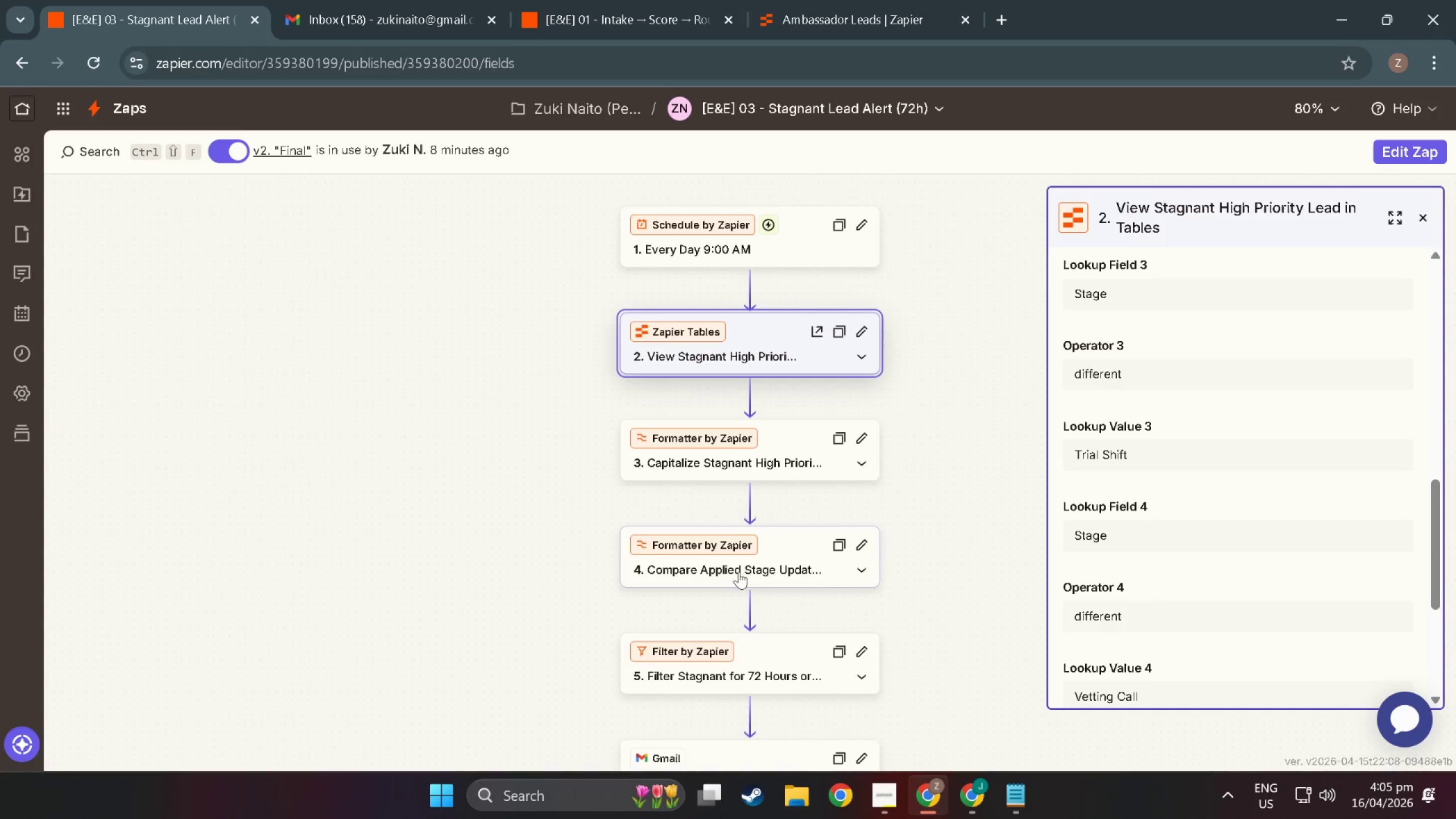 
left_click([539, 477])
 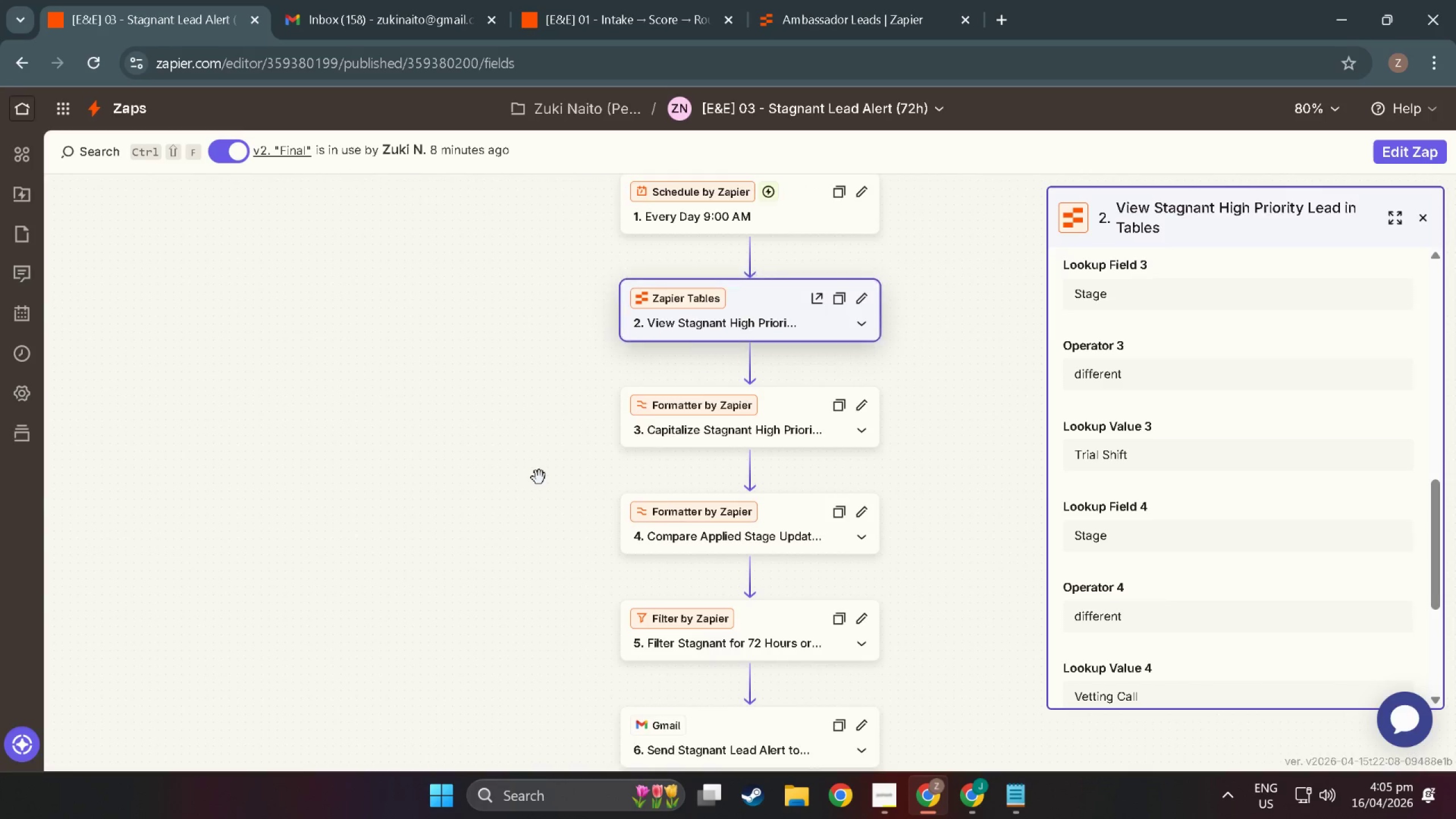 
scroll: coordinate [529, 544], scroll_direction: down, amount: 2.0
 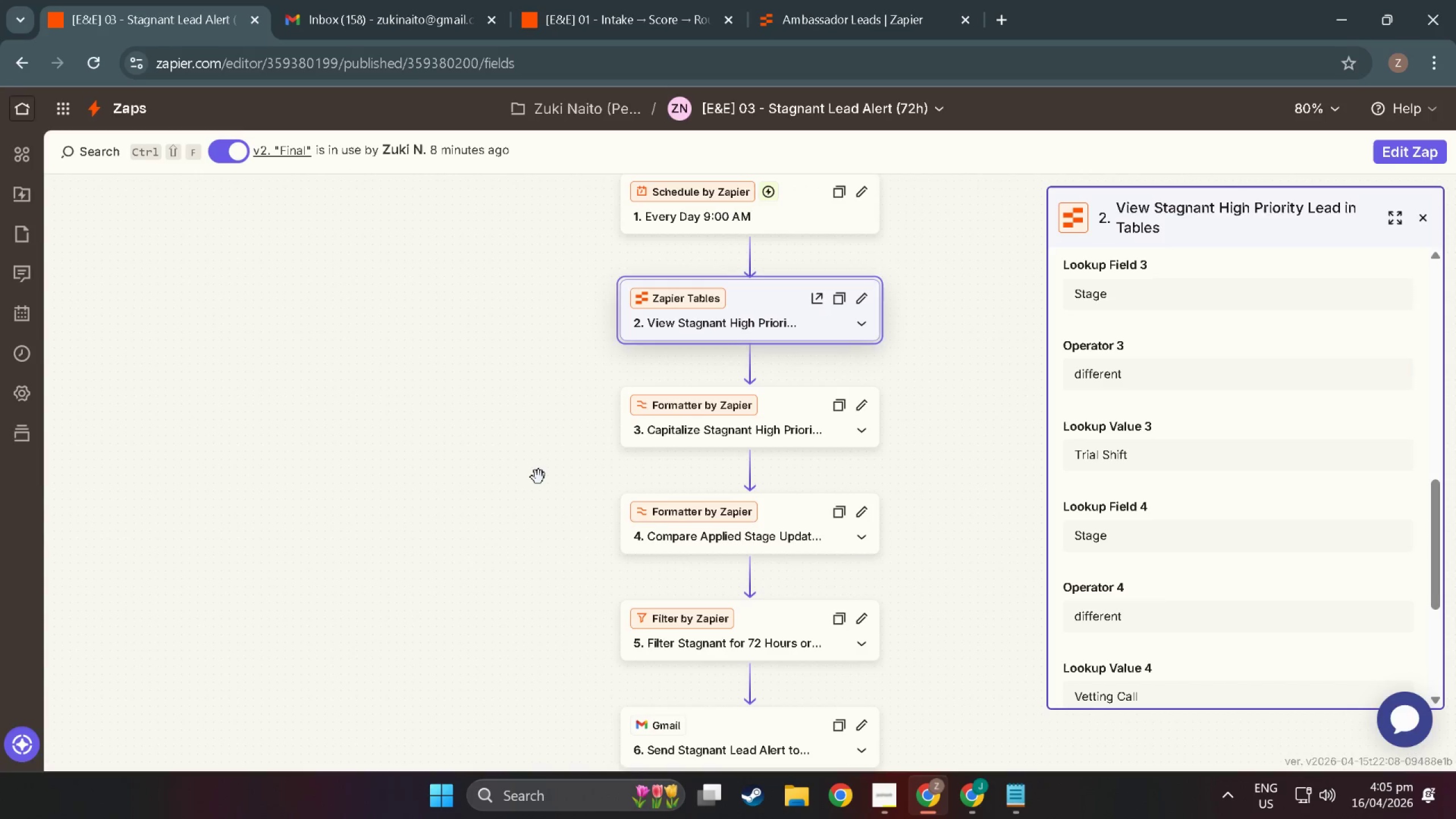 
scroll: coordinate [539, 478], scroll_direction: none, amount: 0.0
 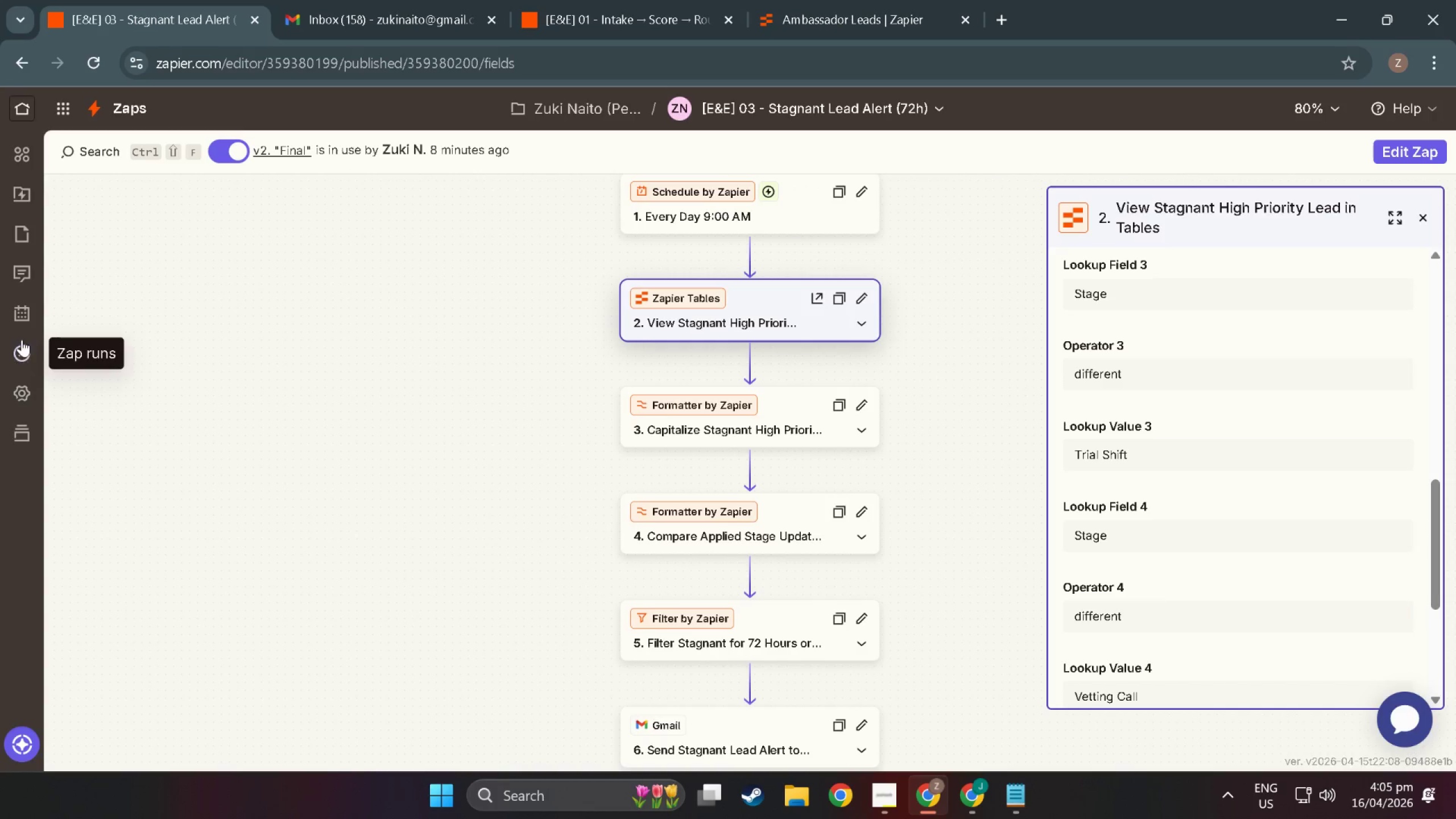 
left_click([24, 343])
 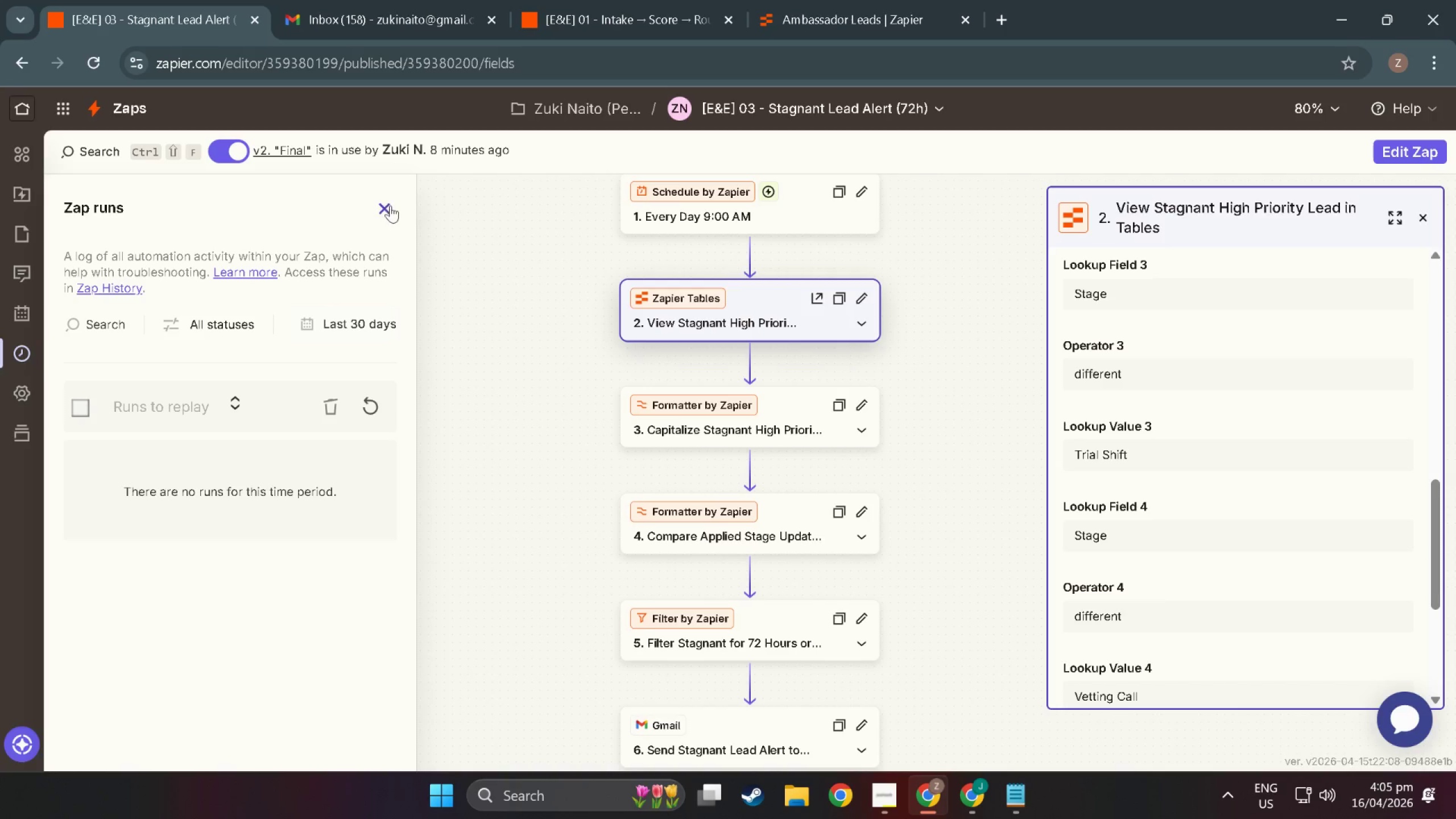 
left_click([390, 205])
 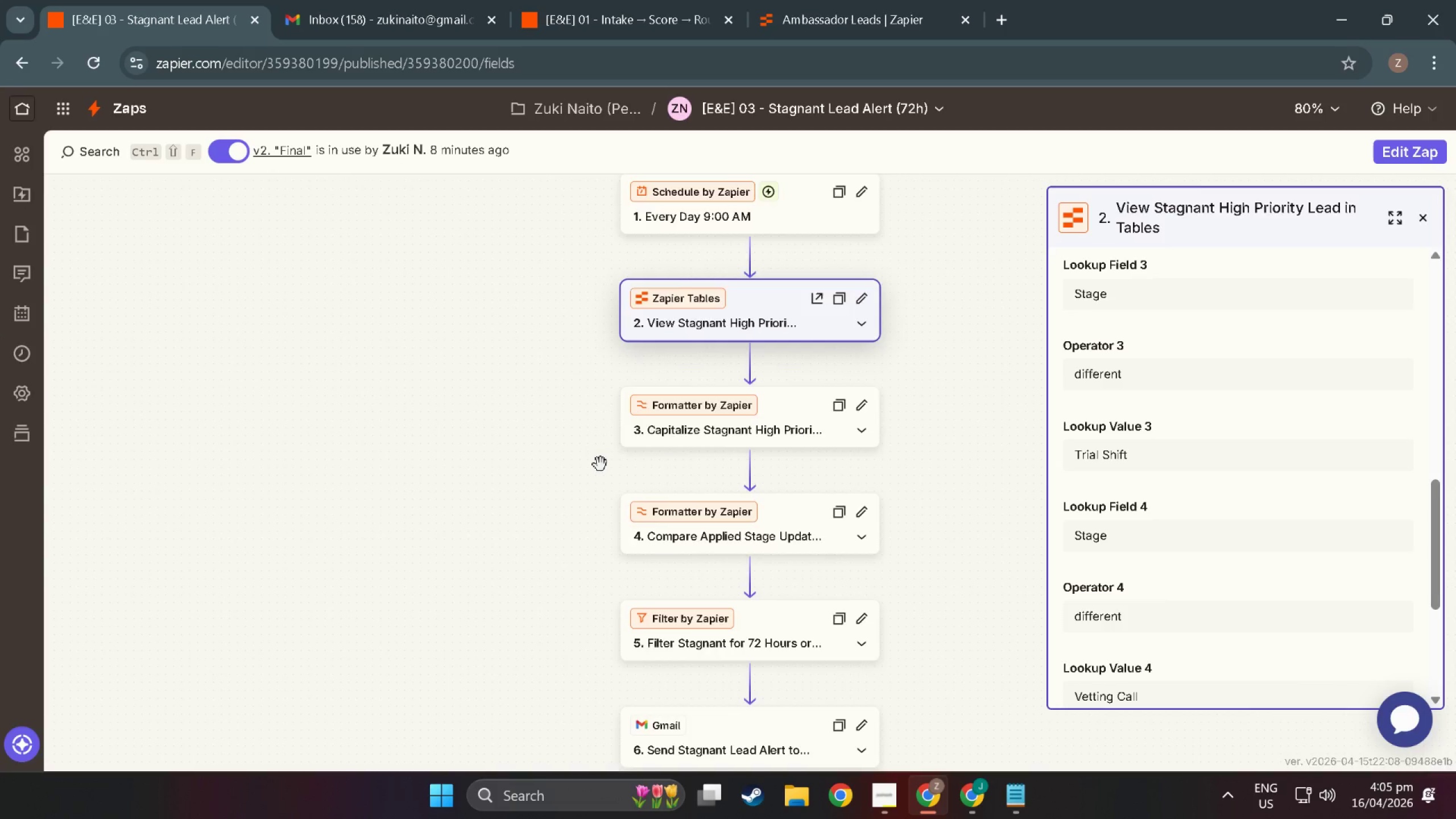 
scroll: coordinate [601, 465], scroll_direction: up, amount: 3.0
 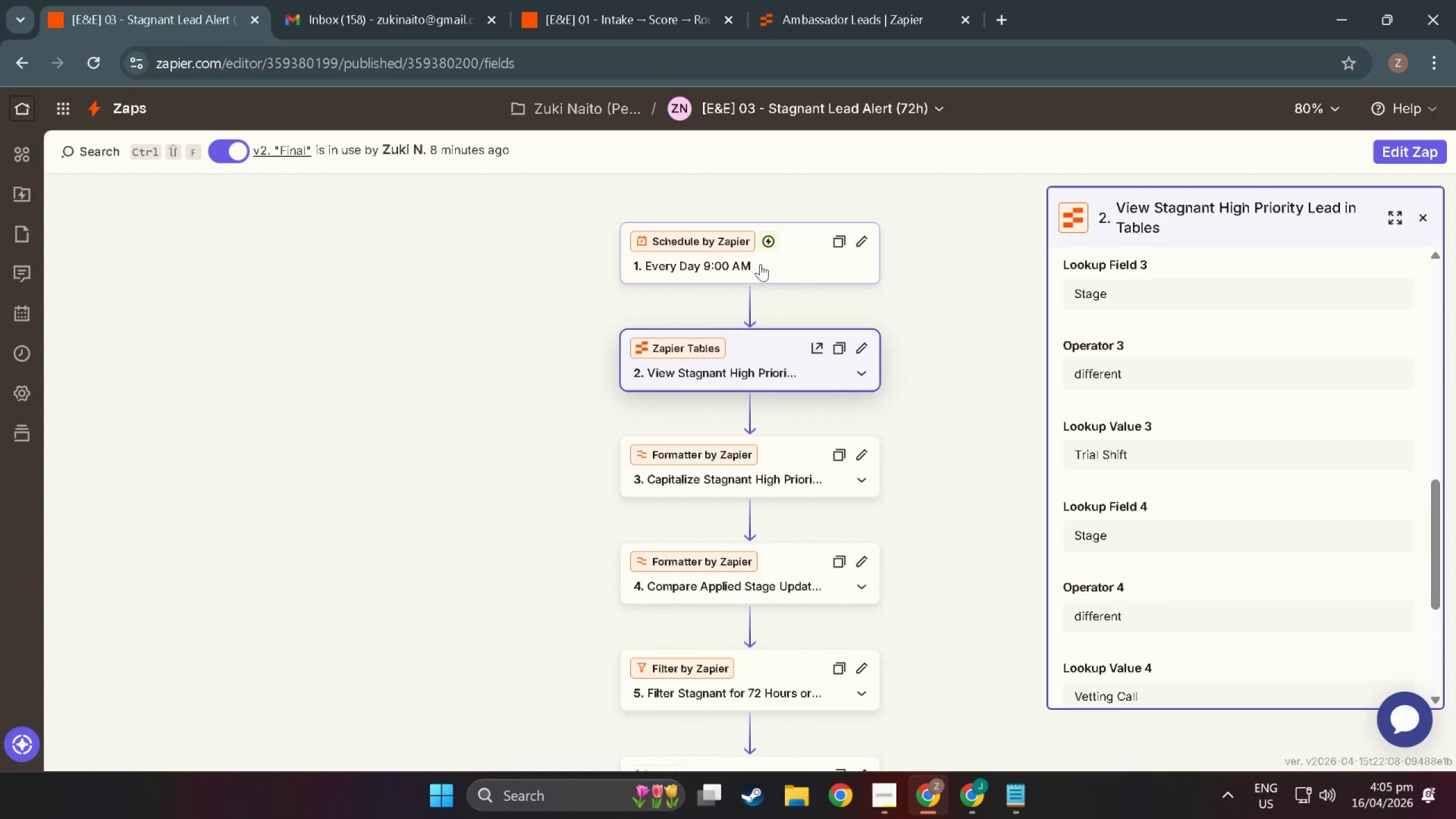 
left_click([760, 264])
 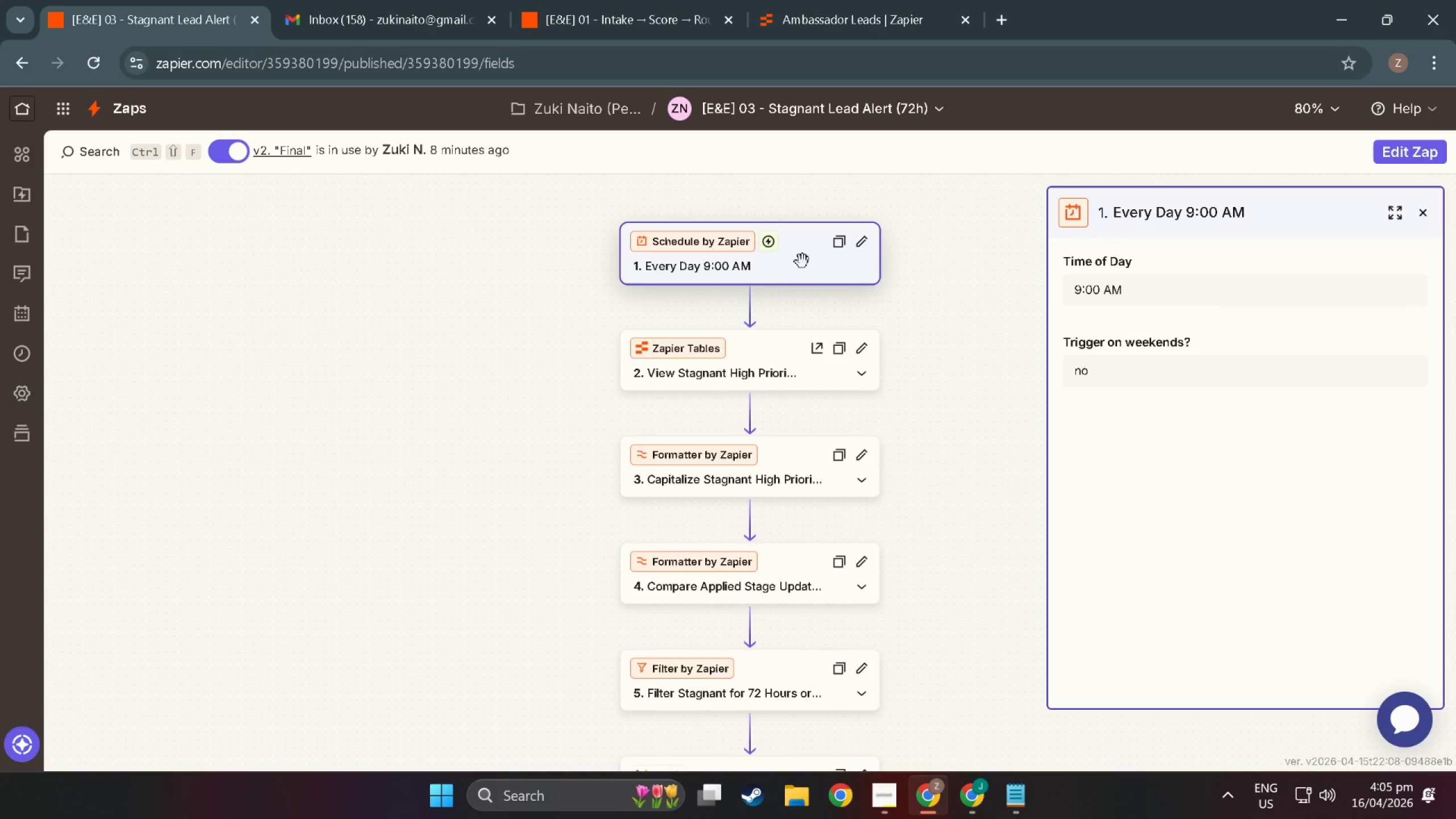 
wait(5.16)
 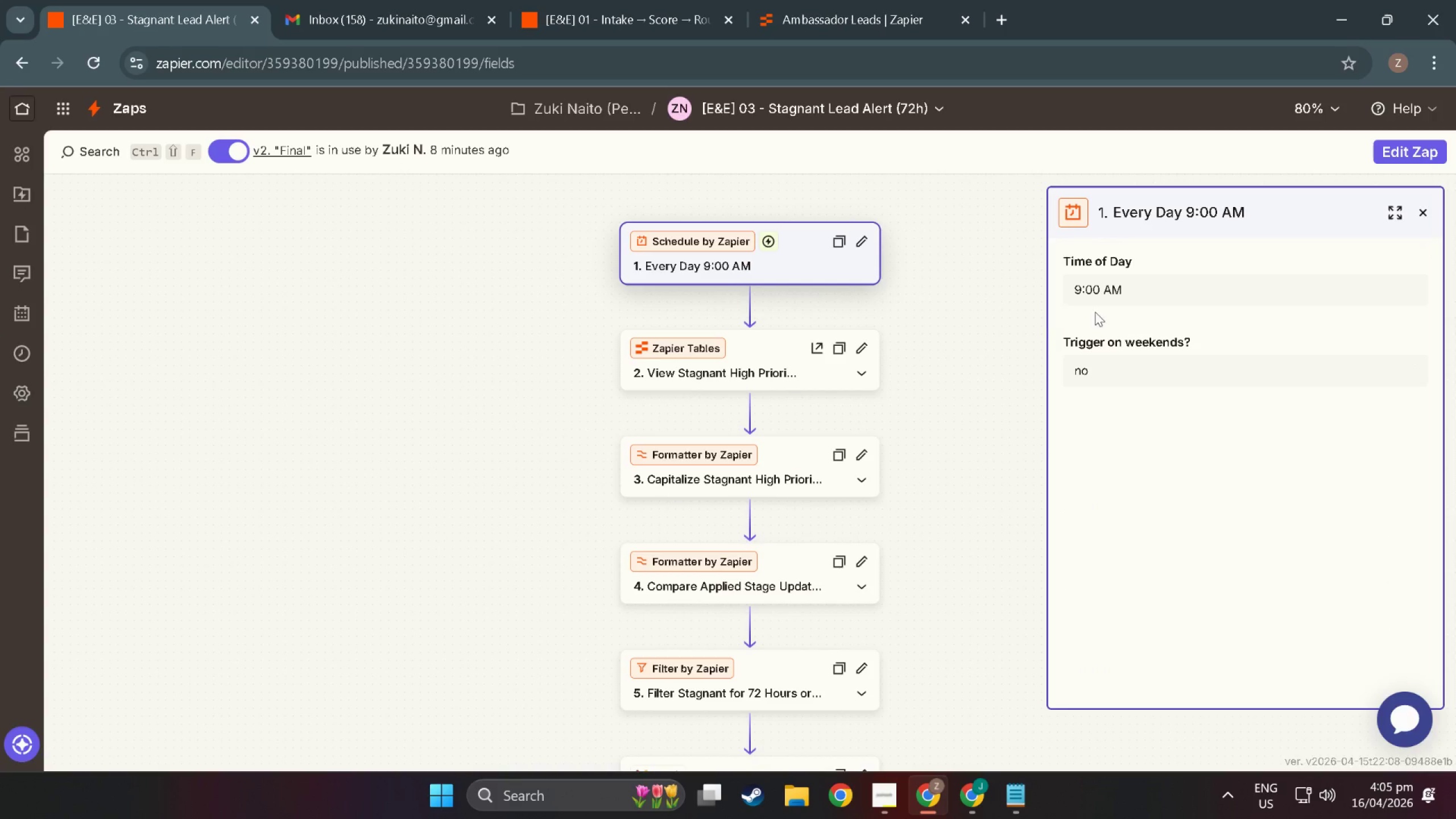 
left_click([1387, 150])
 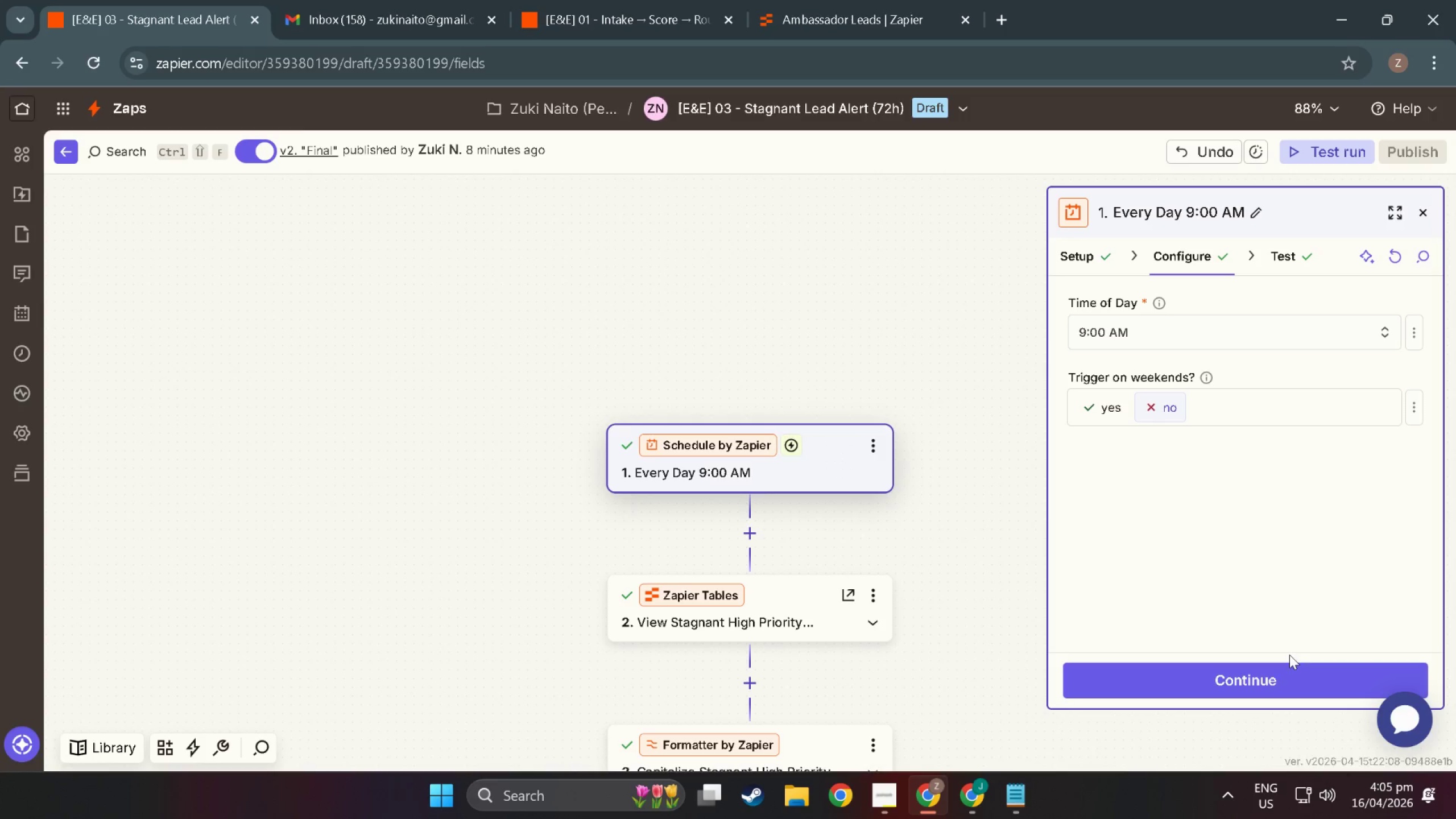 
left_click([1279, 253])
 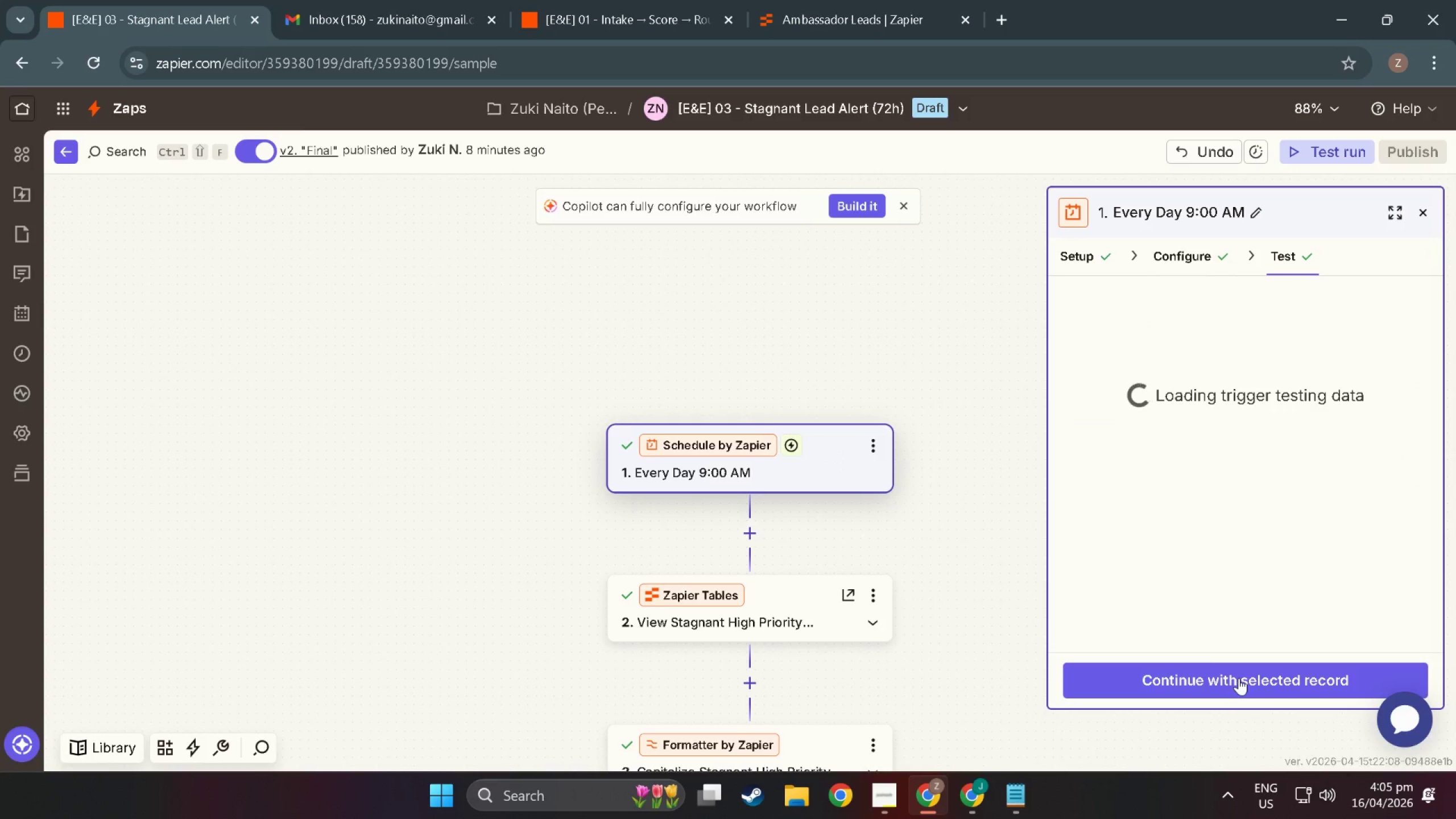 
left_click([1239, 678])
 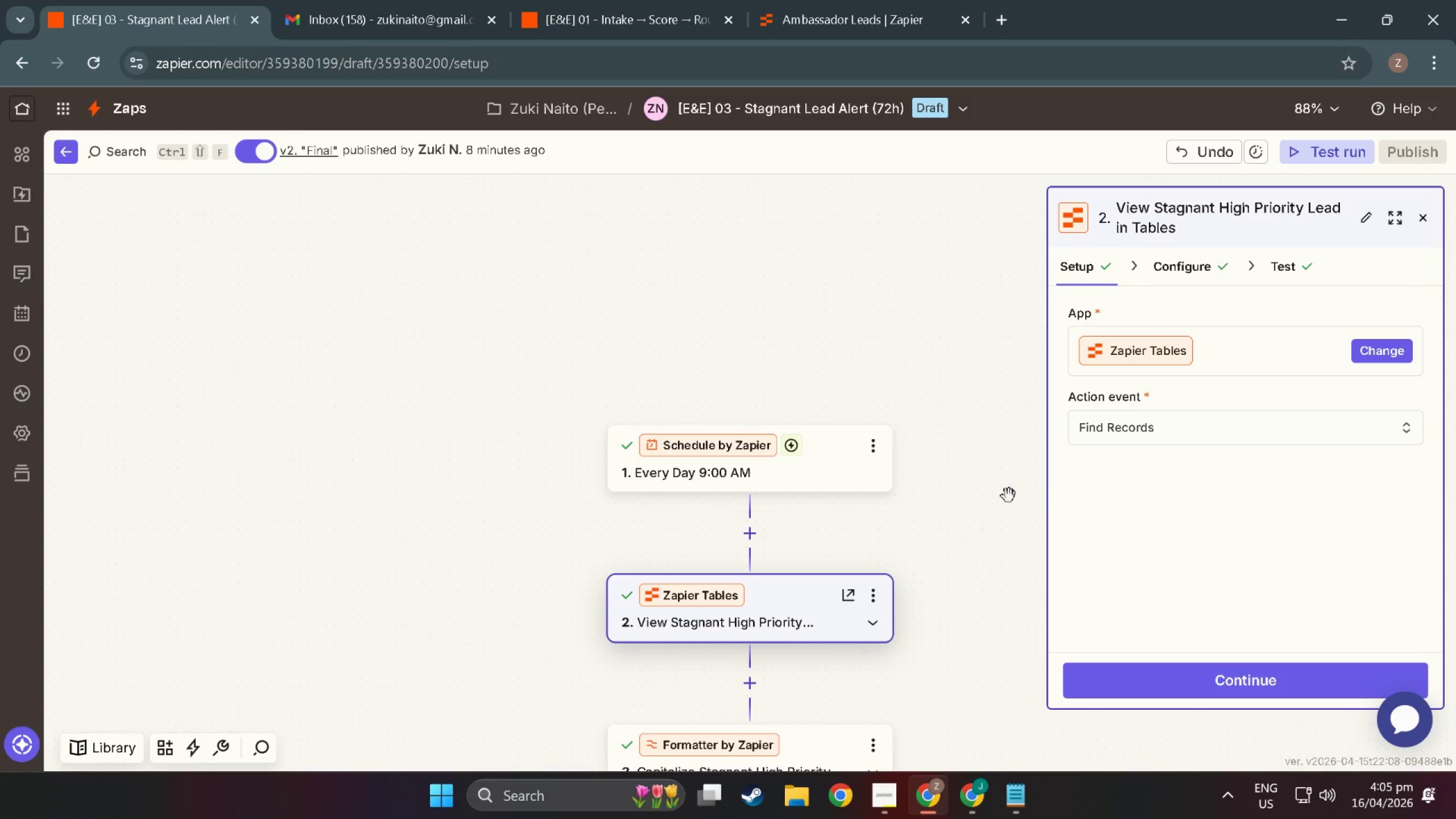 
left_click([982, 495])
 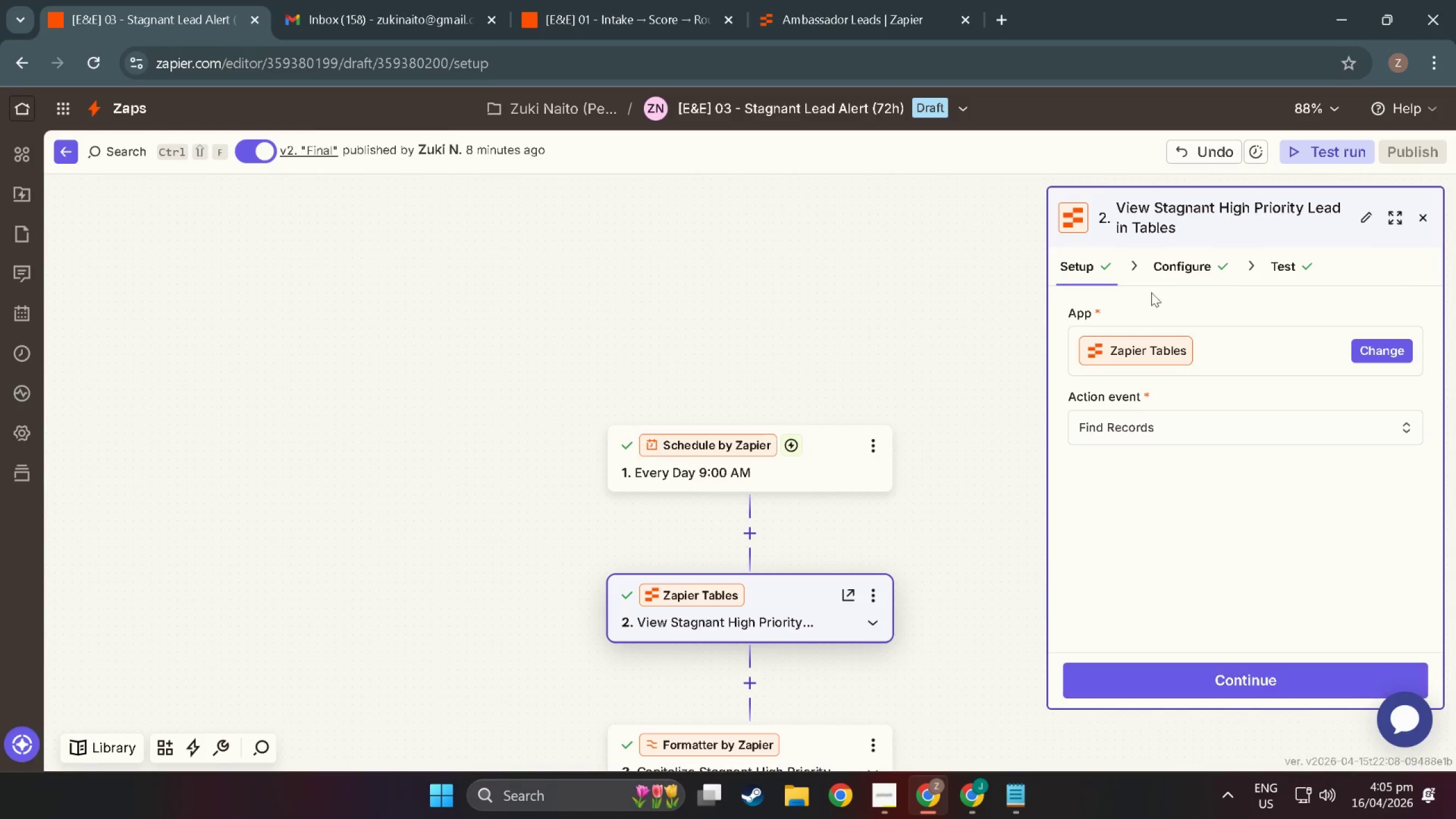 
left_click([1157, 263])
 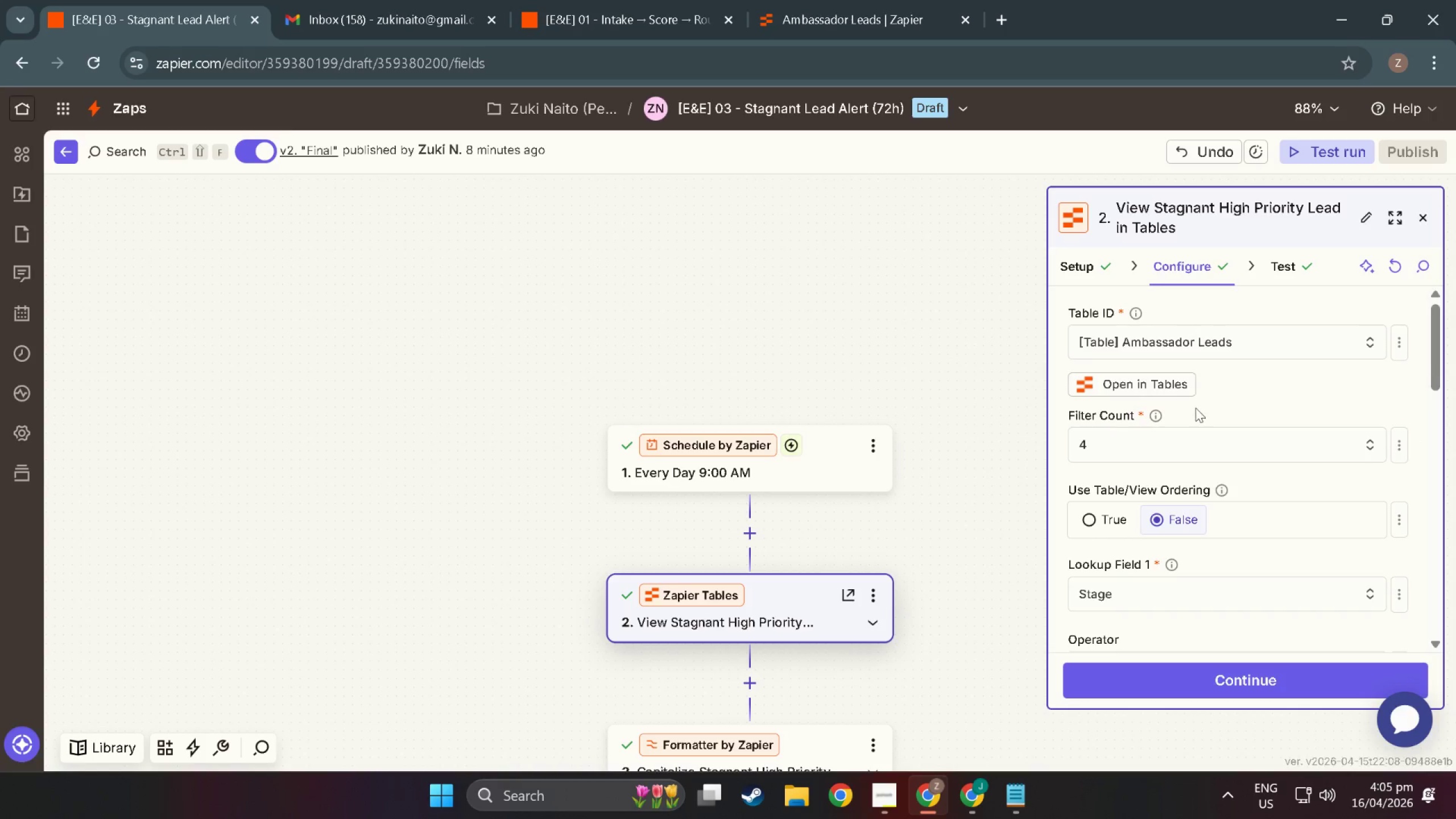 
scroll: coordinate [839, 582], scroll_direction: down, amount: 23.0
 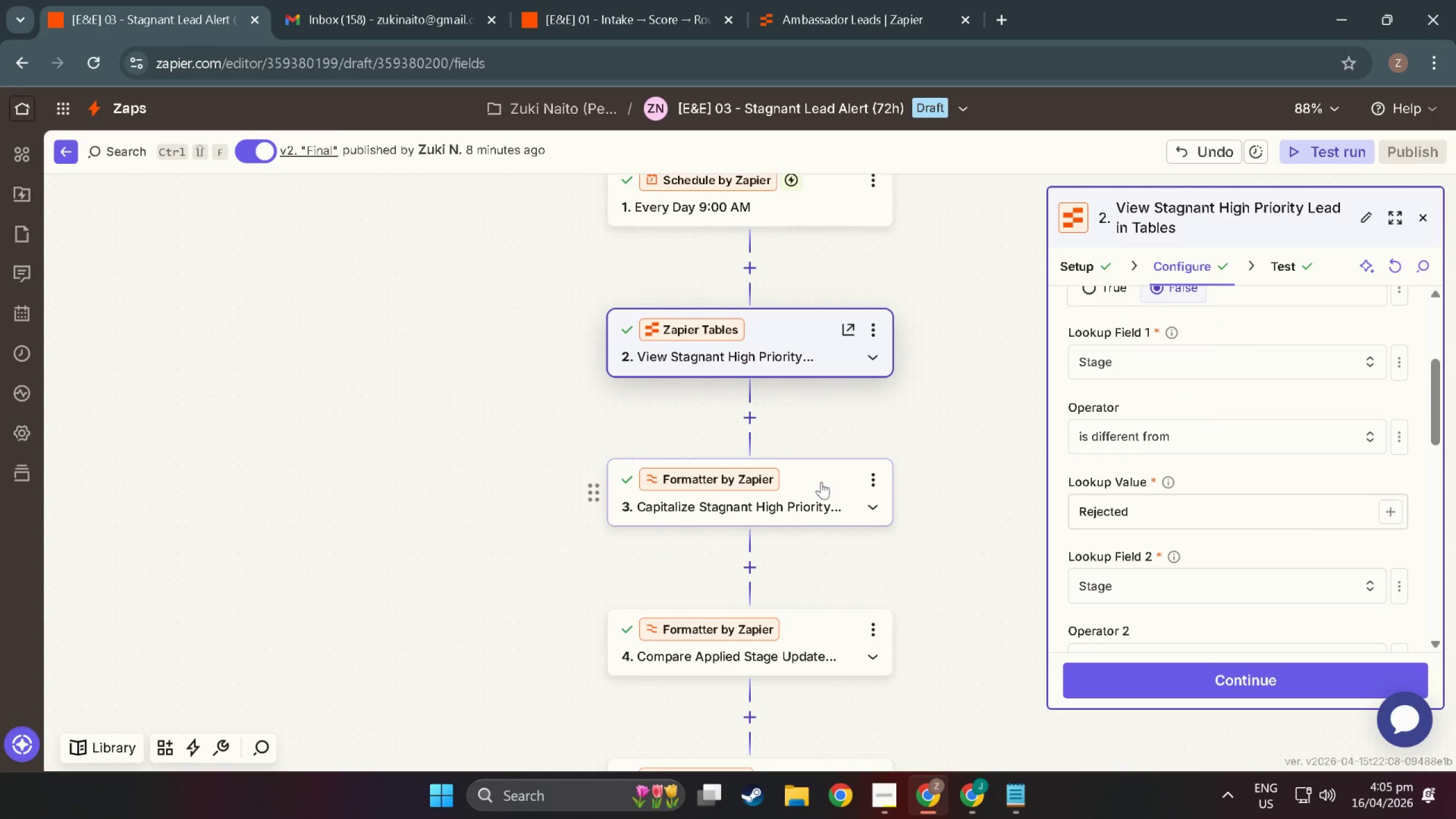 
left_click([821, 482])
 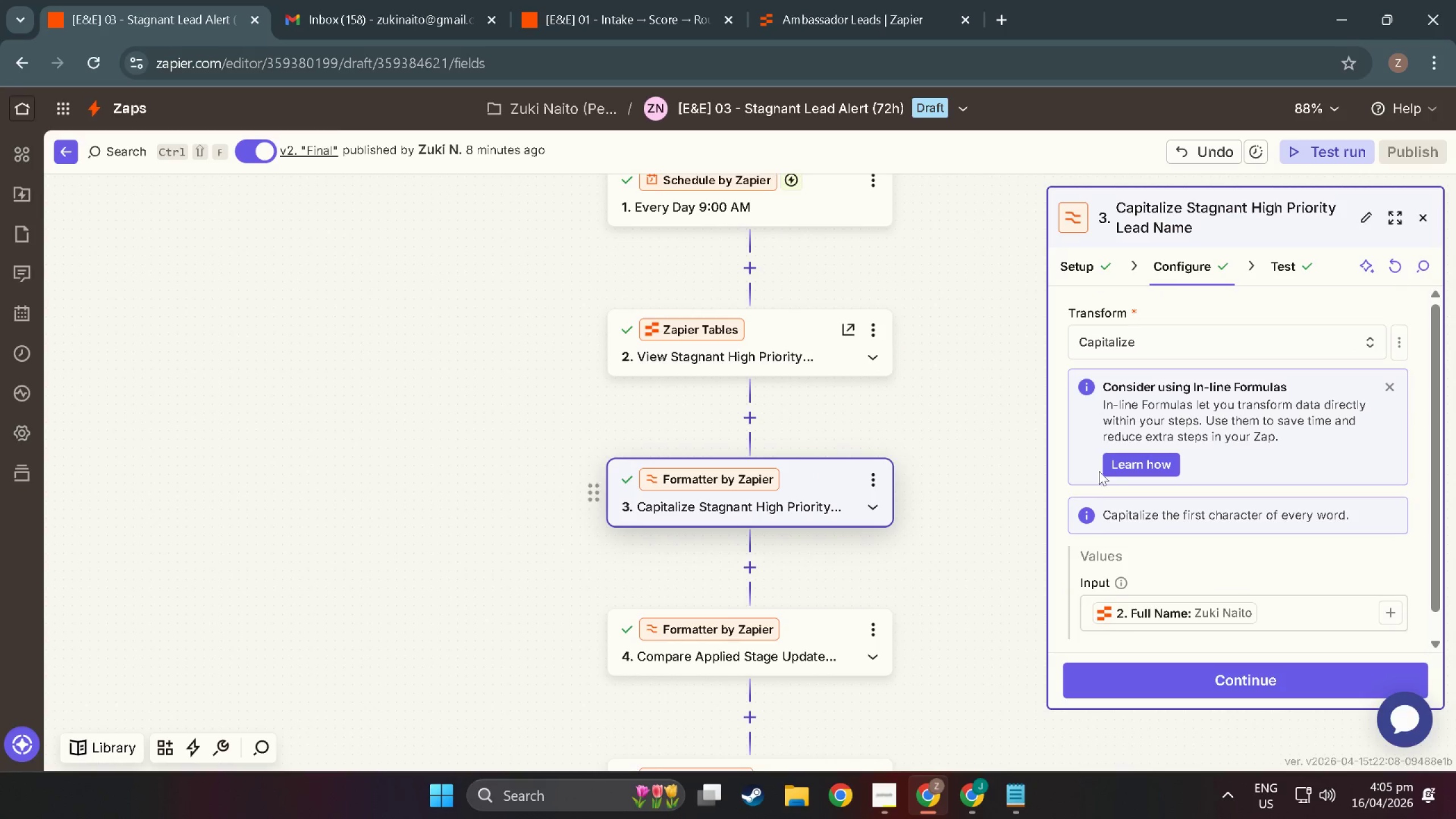 
scroll: coordinate [1240, 568], scroll_direction: down, amount: 9.0
 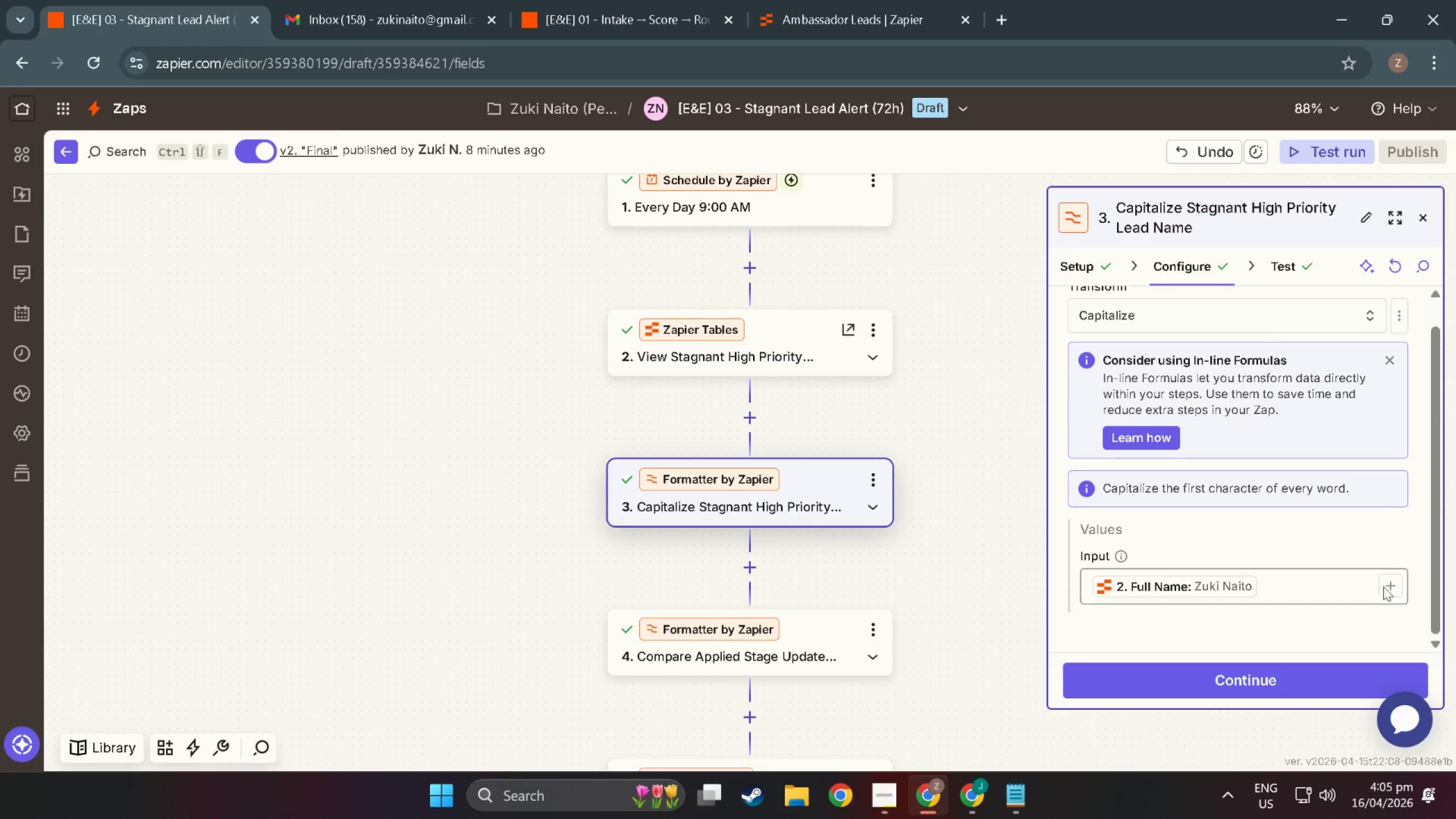 
left_click([1343, 581])
 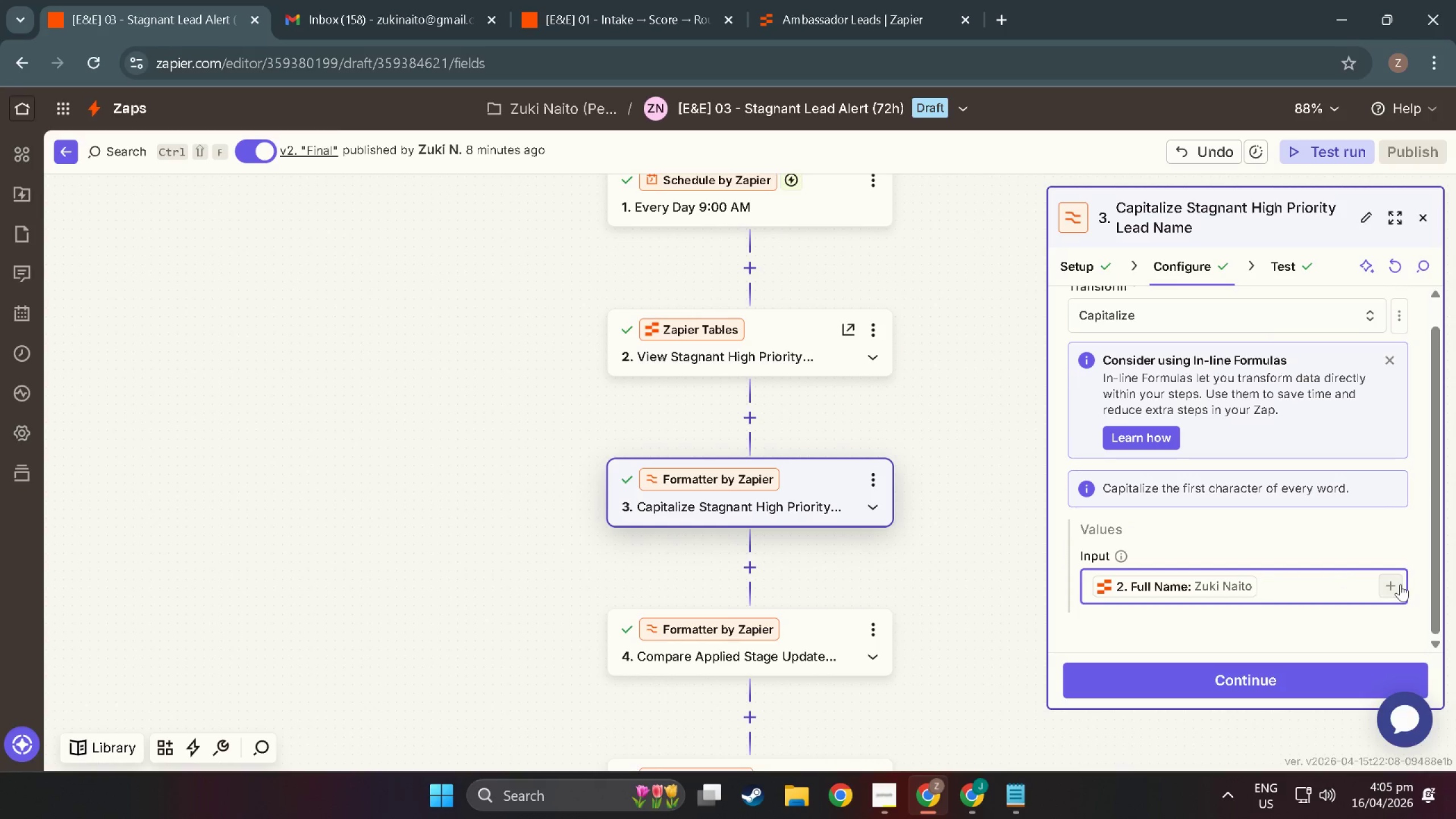 
left_click([1400, 584])
 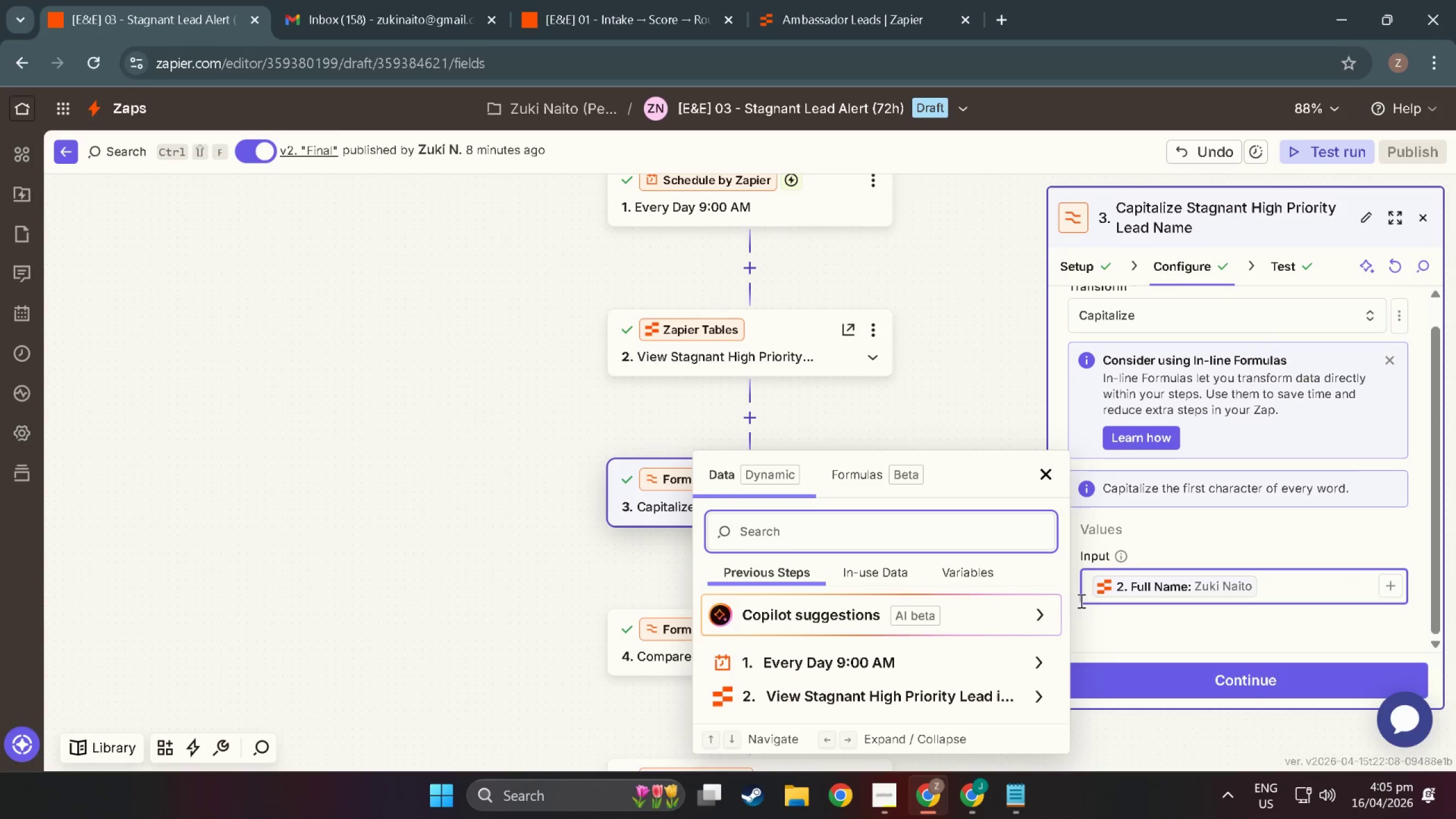 
left_click([917, 697])
 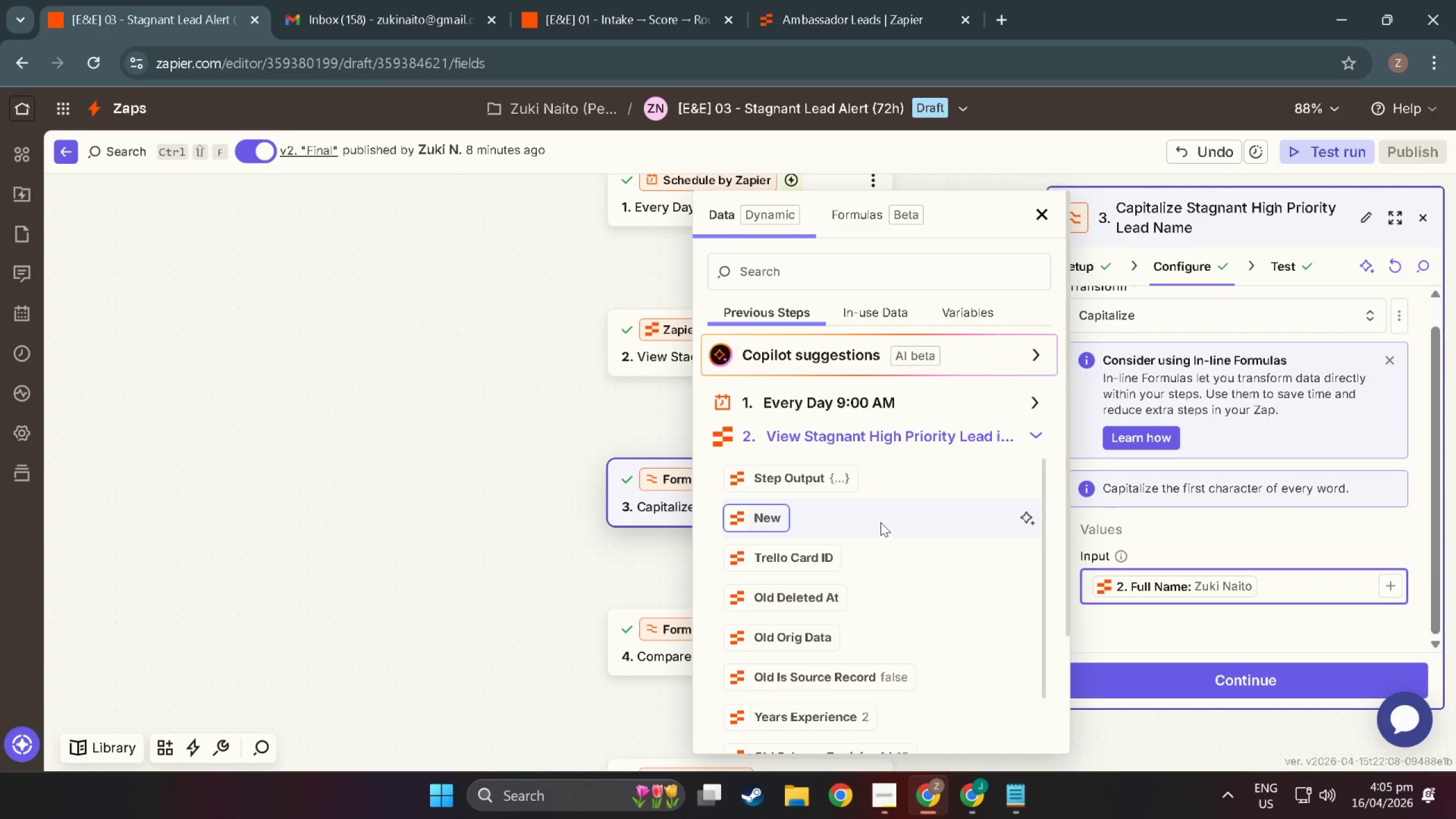 
scroll: coordinate [880, 520], scroll_direction: down, amount: 17.0
 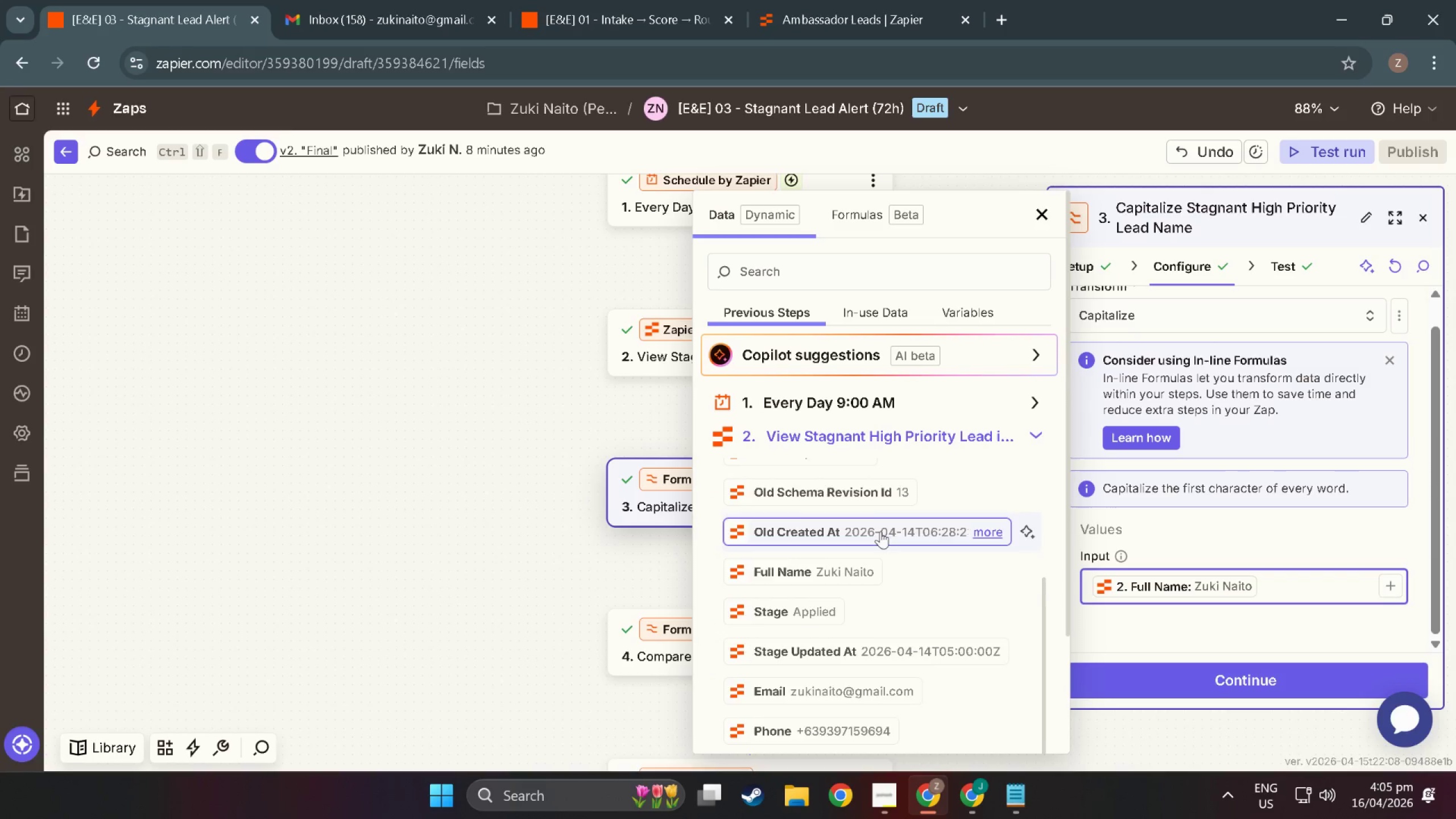 
scroll: coordinate [912, 406], scroll_direction: up, amount: 6.0
 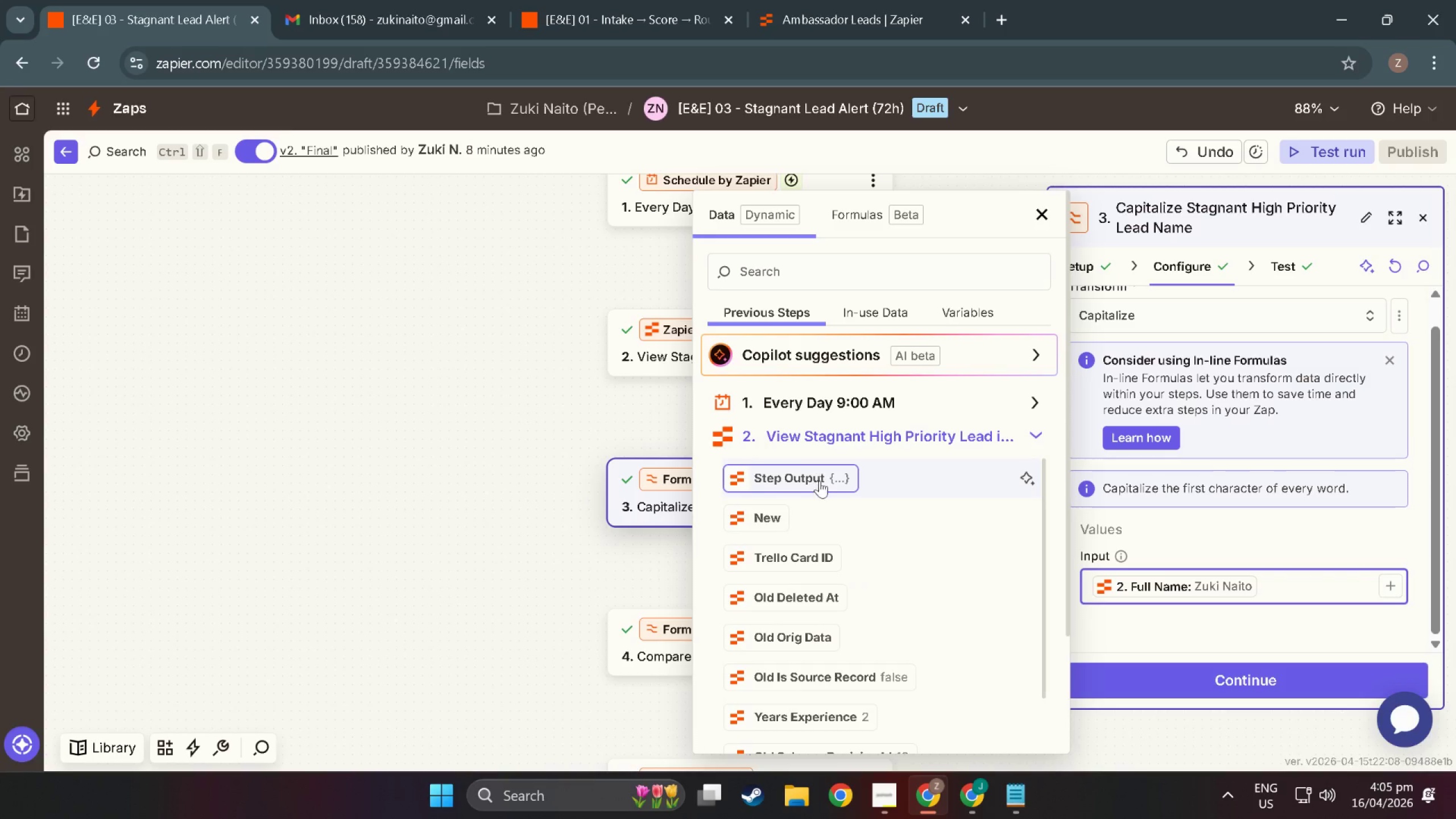 
scroll: coordinate [837, 576], scroll_direction: down, amount: 5.0
 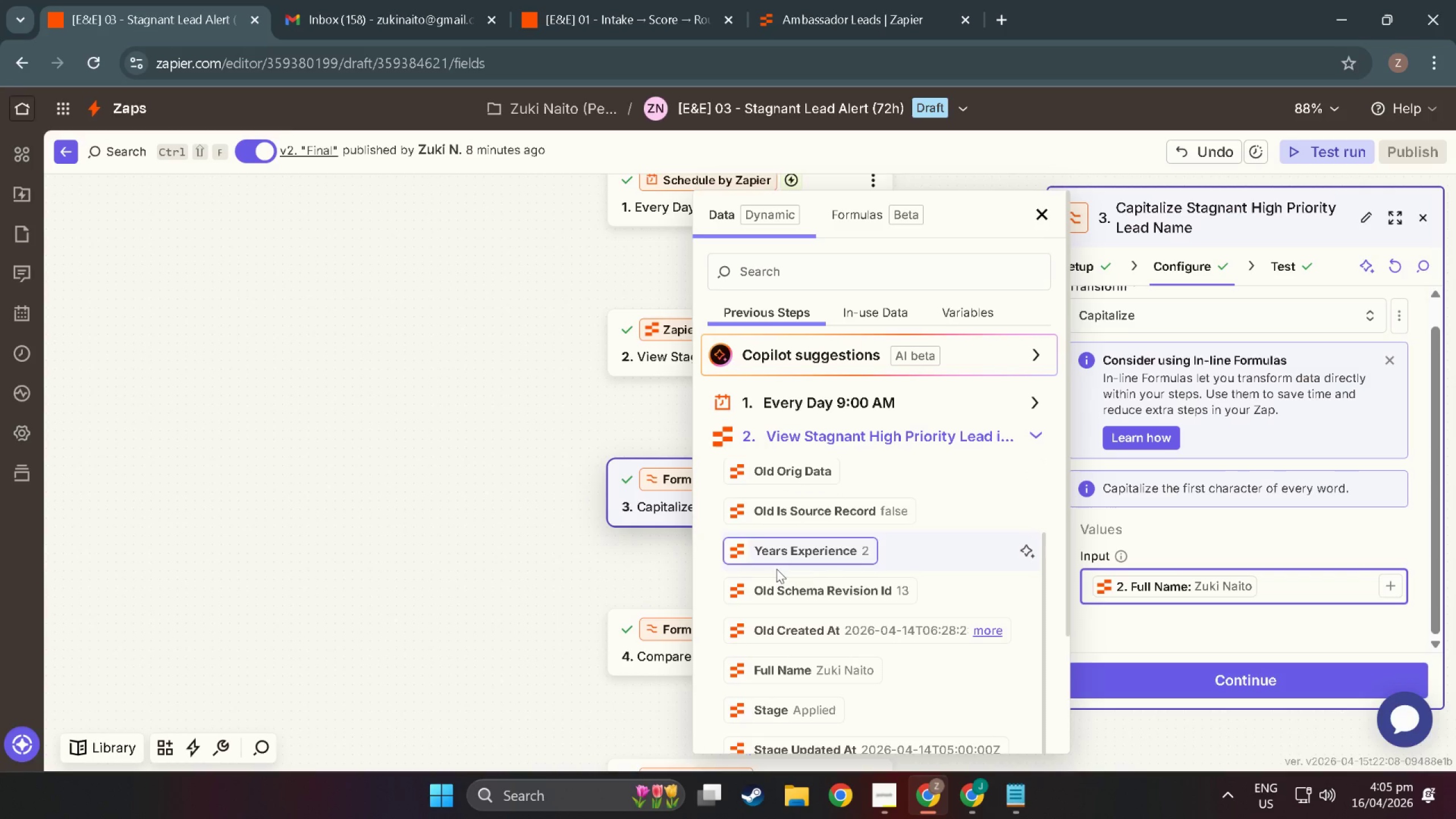 
scroll: coordinate [582, 564], scroll_direction: up, amount: 1.0
 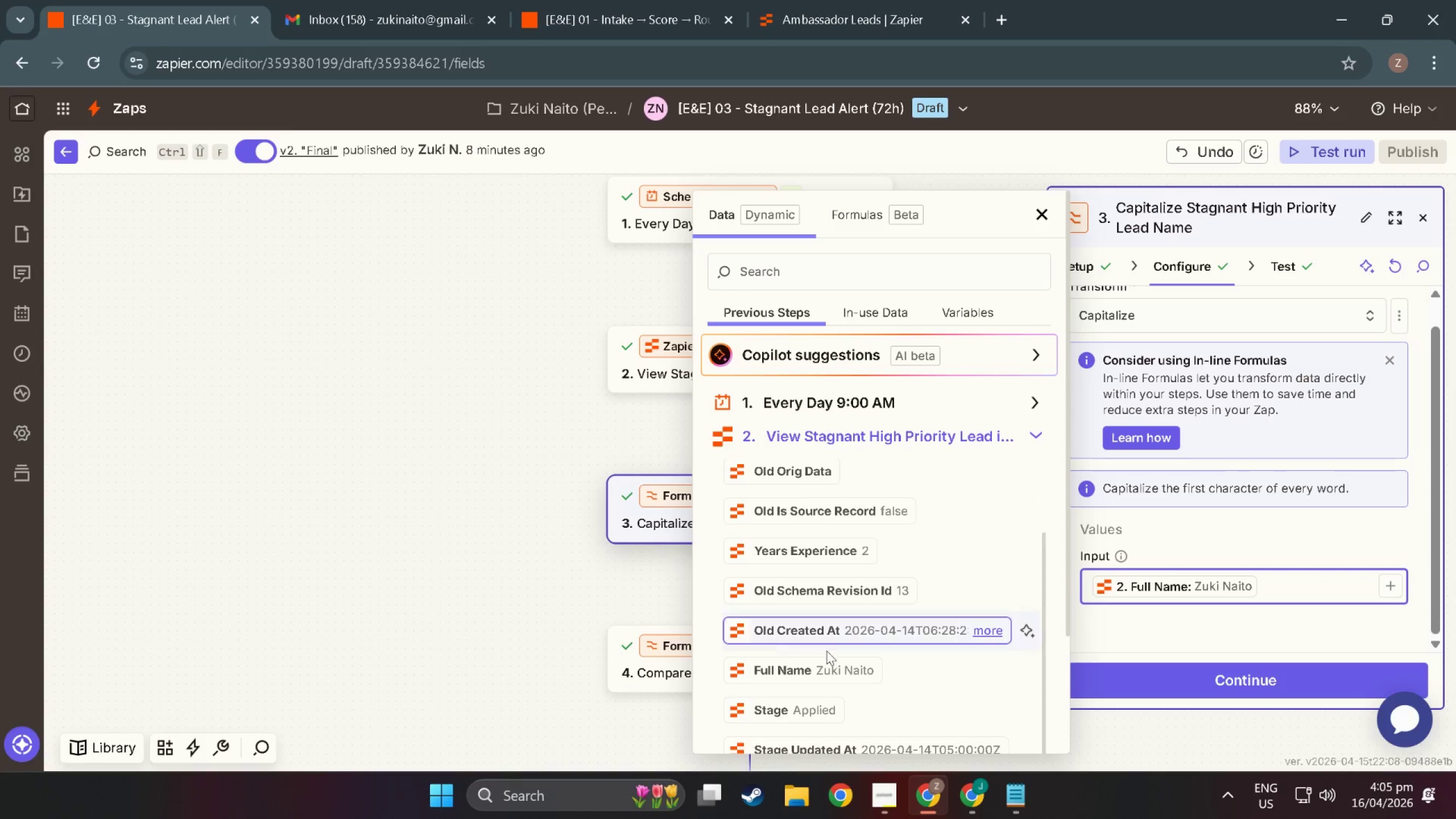 
scroll: coordinate [892, 657], scroll_direction: down, amount: 4.0
 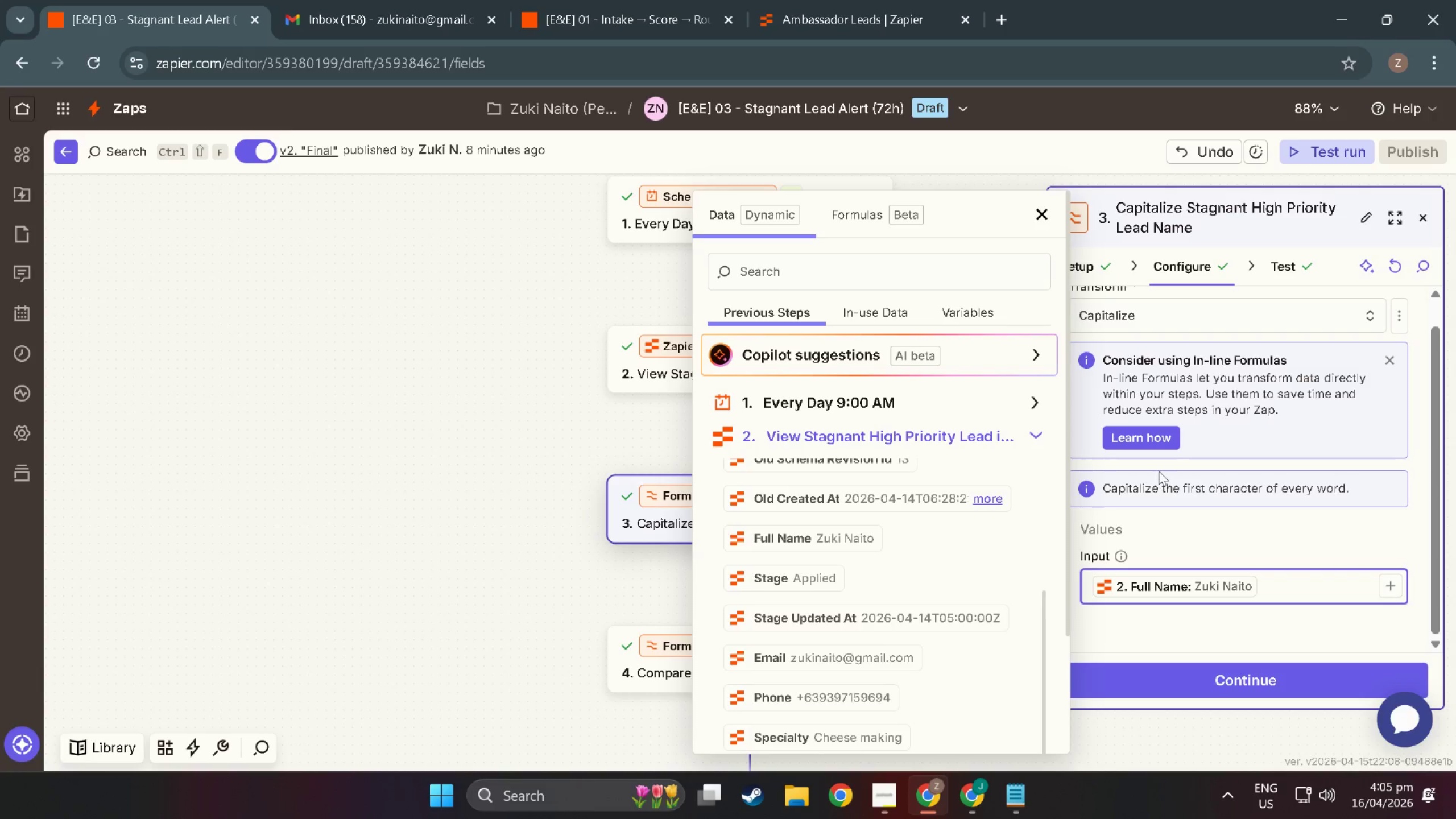 
left_click([1293, 275])
 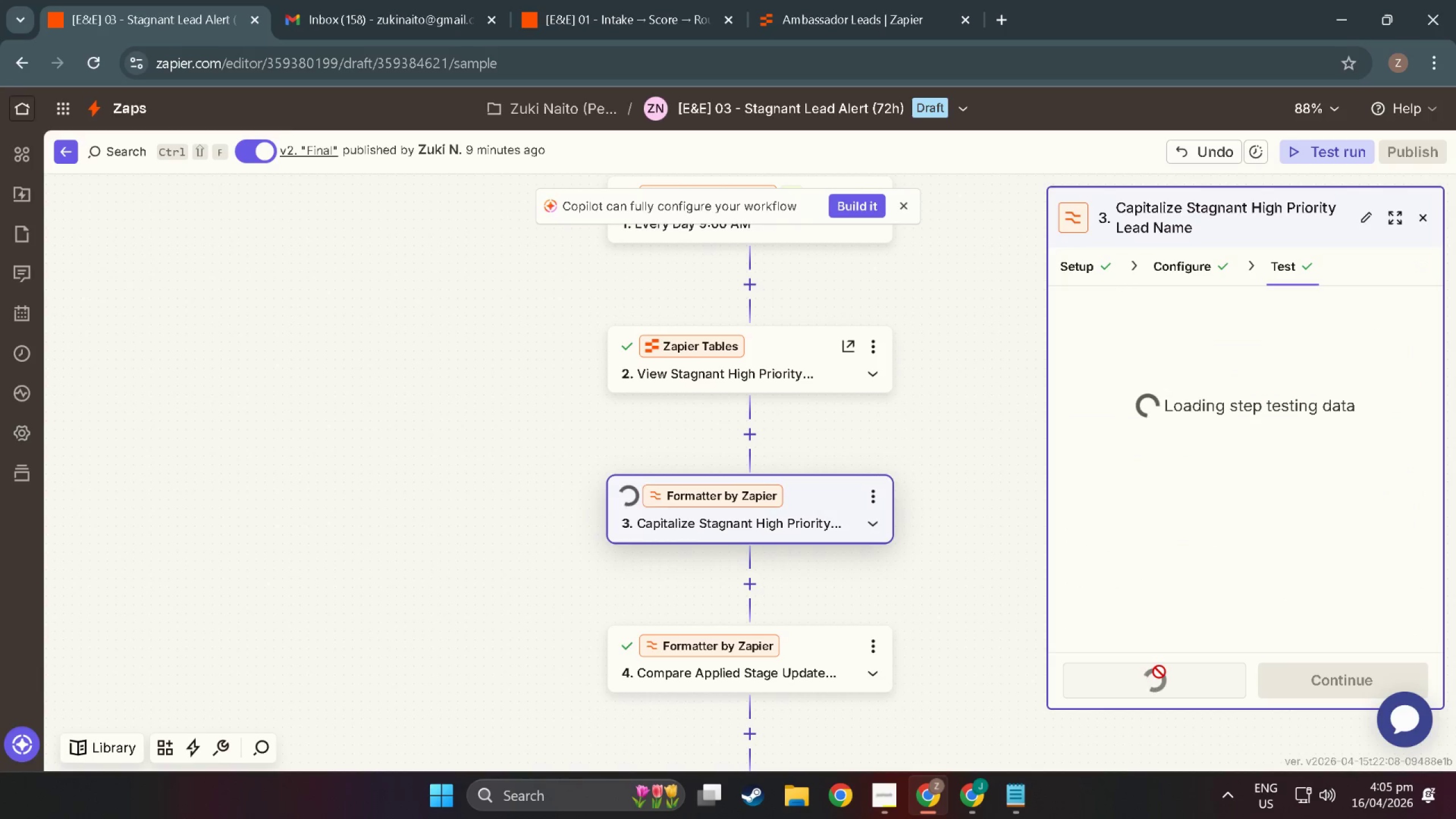 
mouse_move([1165, 610])
 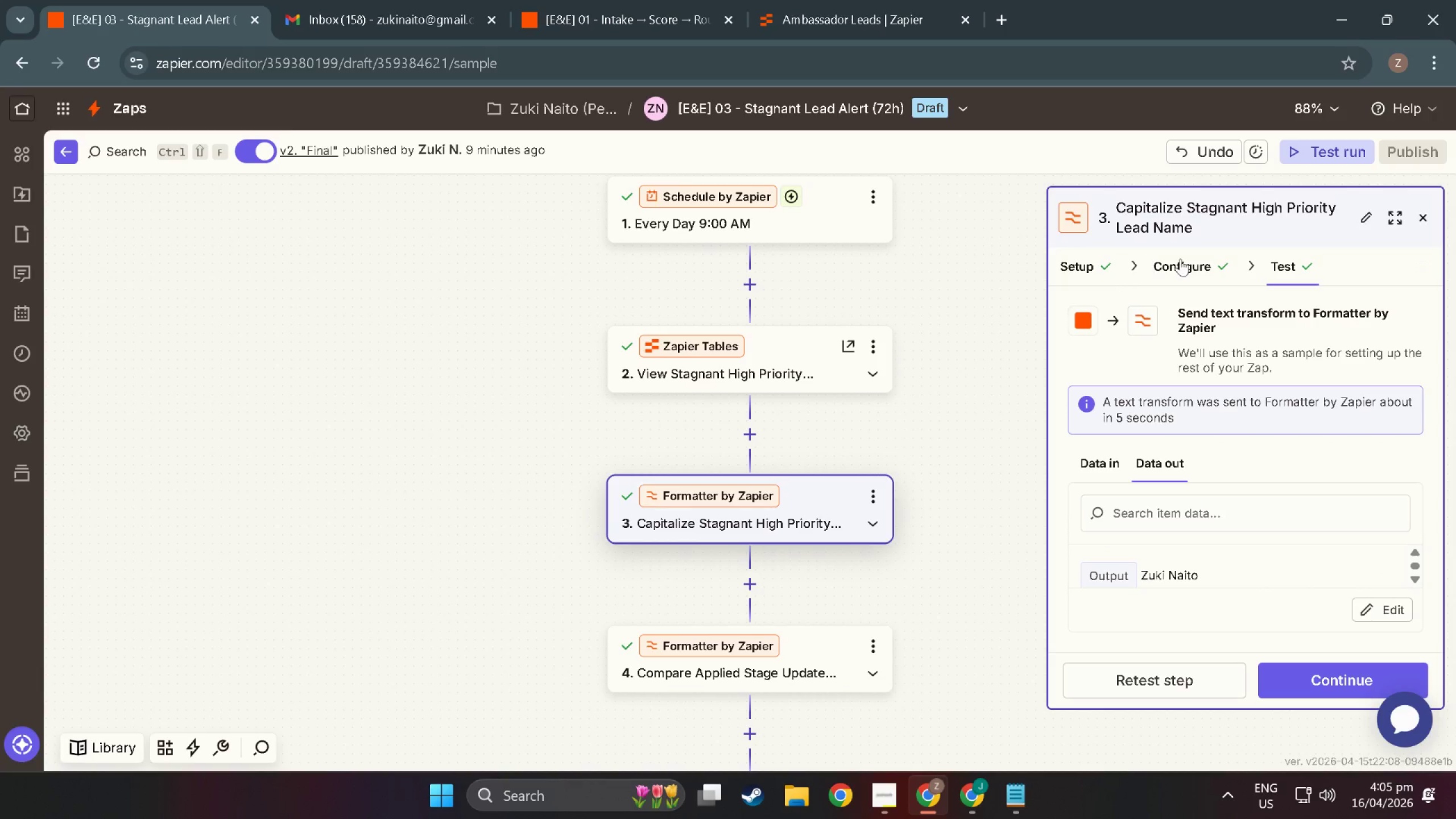 
left_click([1218, 260])
 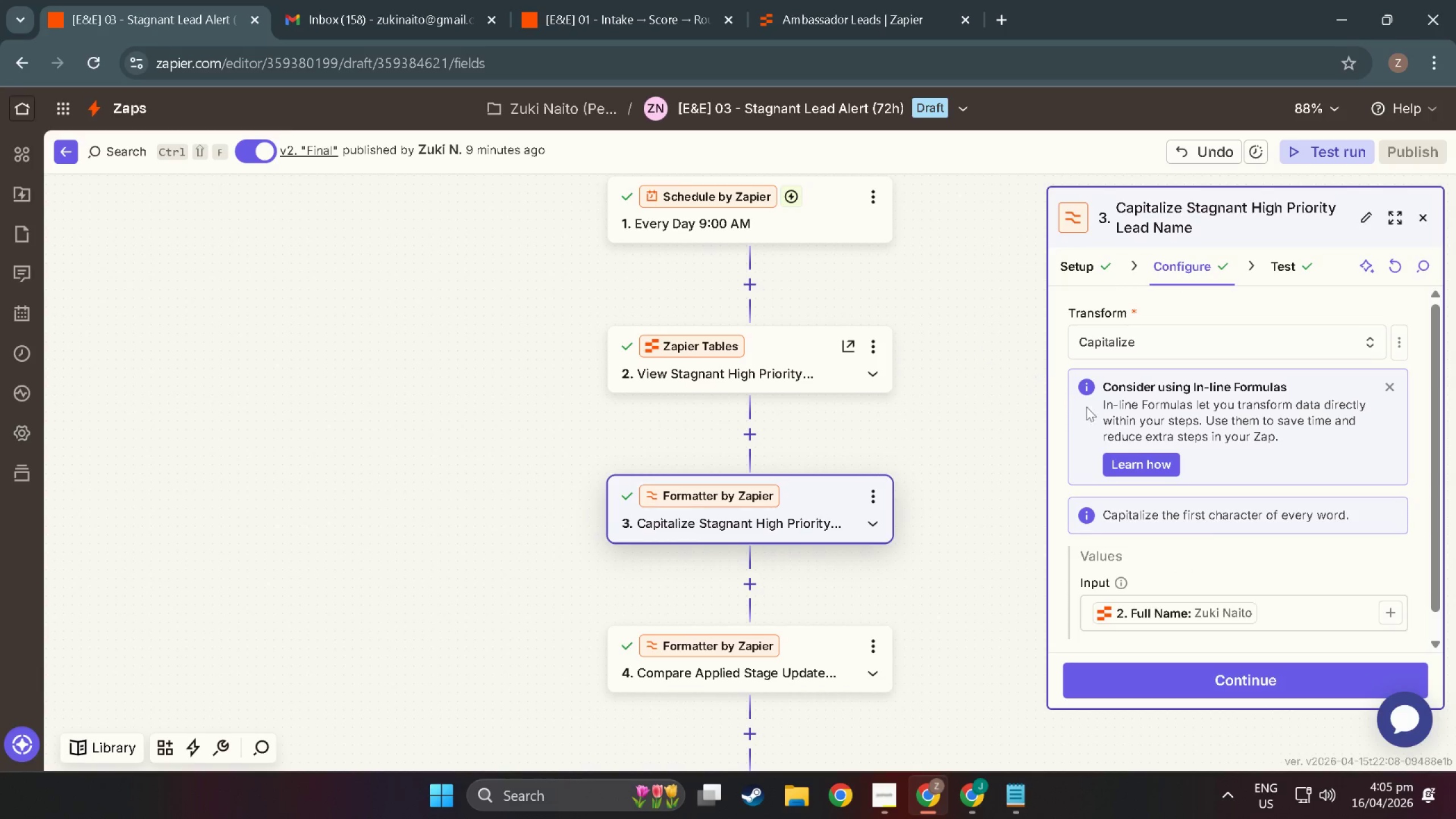 
scroll: coordinate [1208, 497], scroll_direction: down, amount: 12.0
 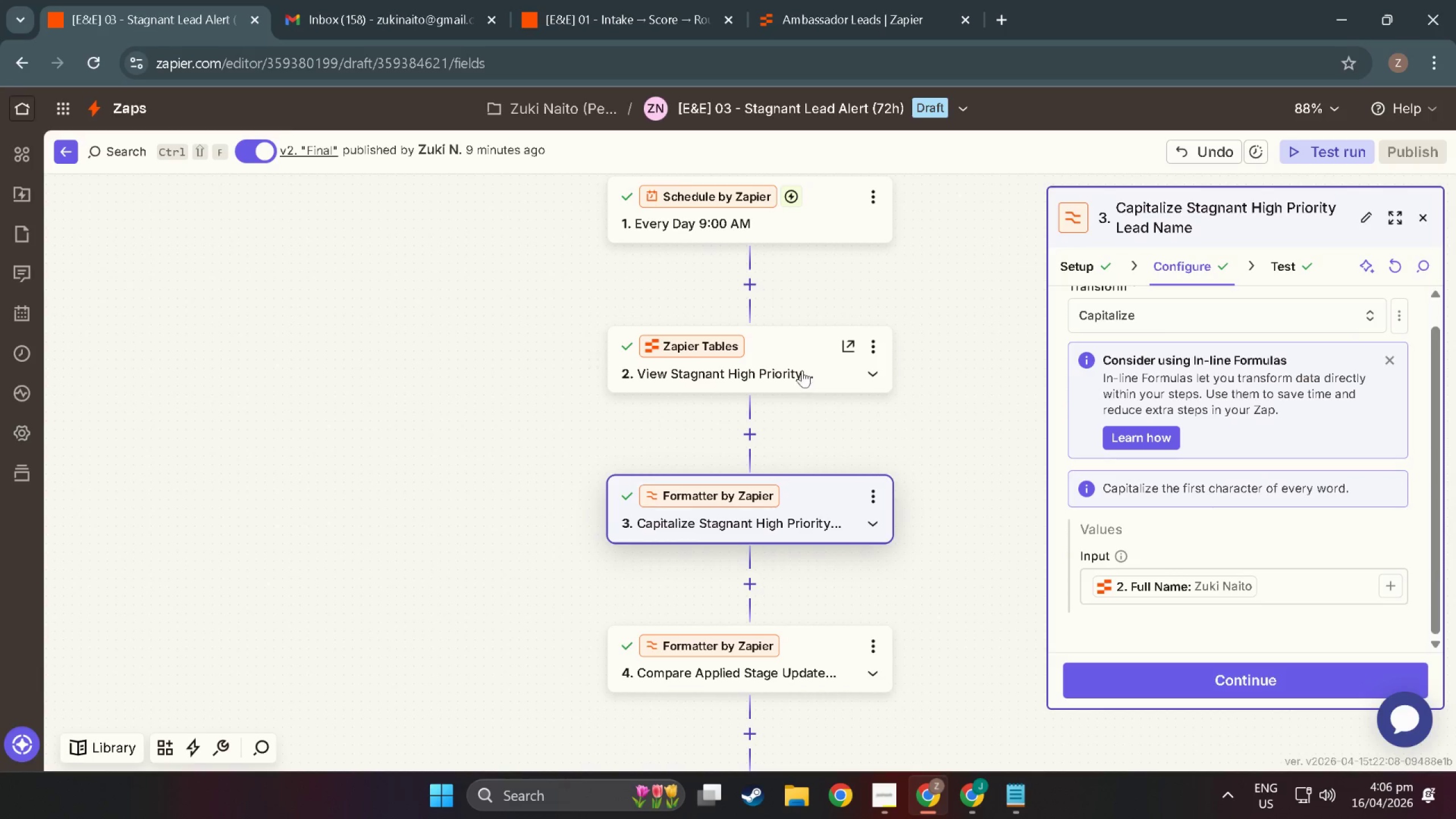 
left_click([803, 365])
 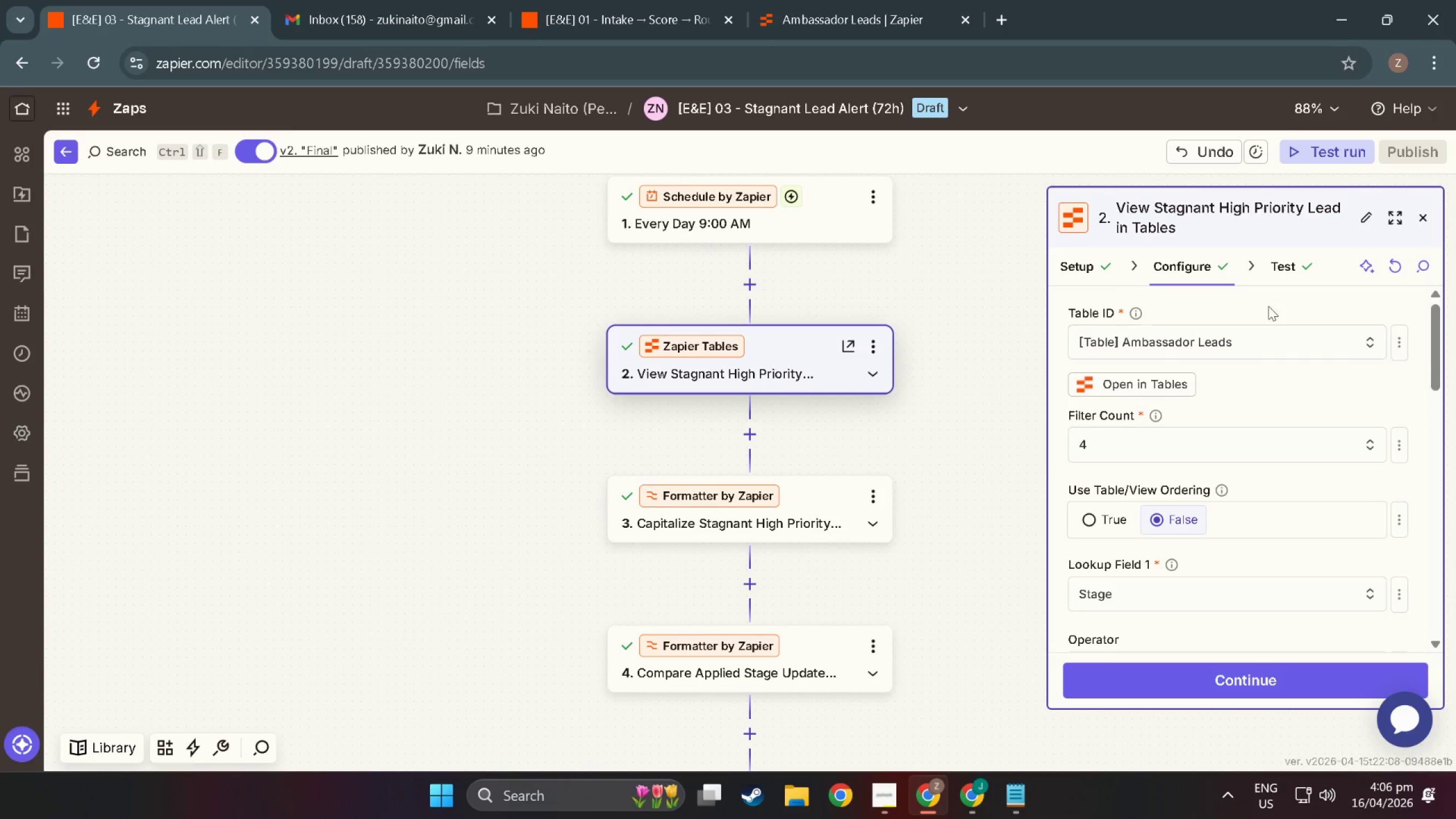 
left_click([1268, 271])
 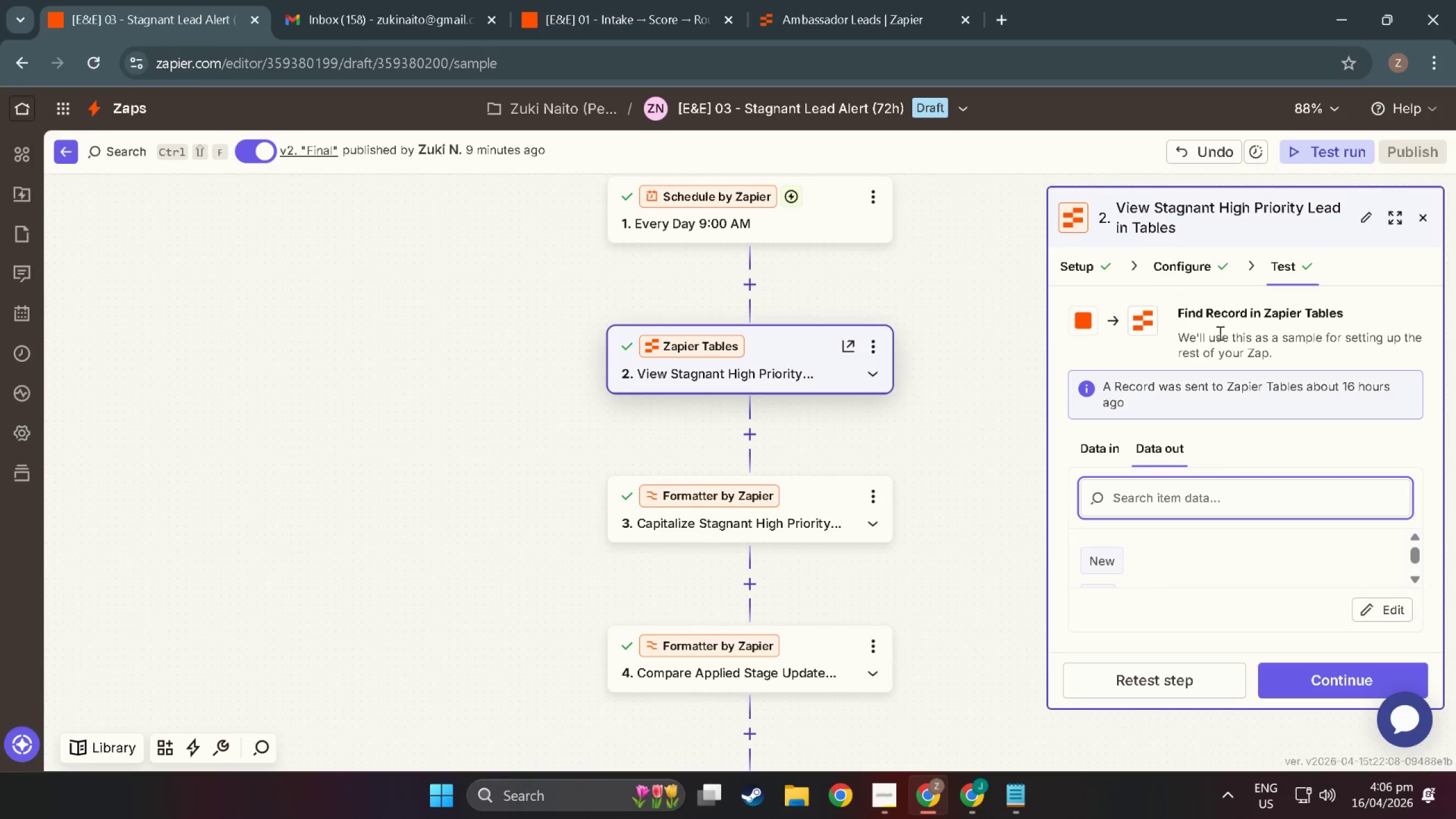 
left_click([1198, 265])
 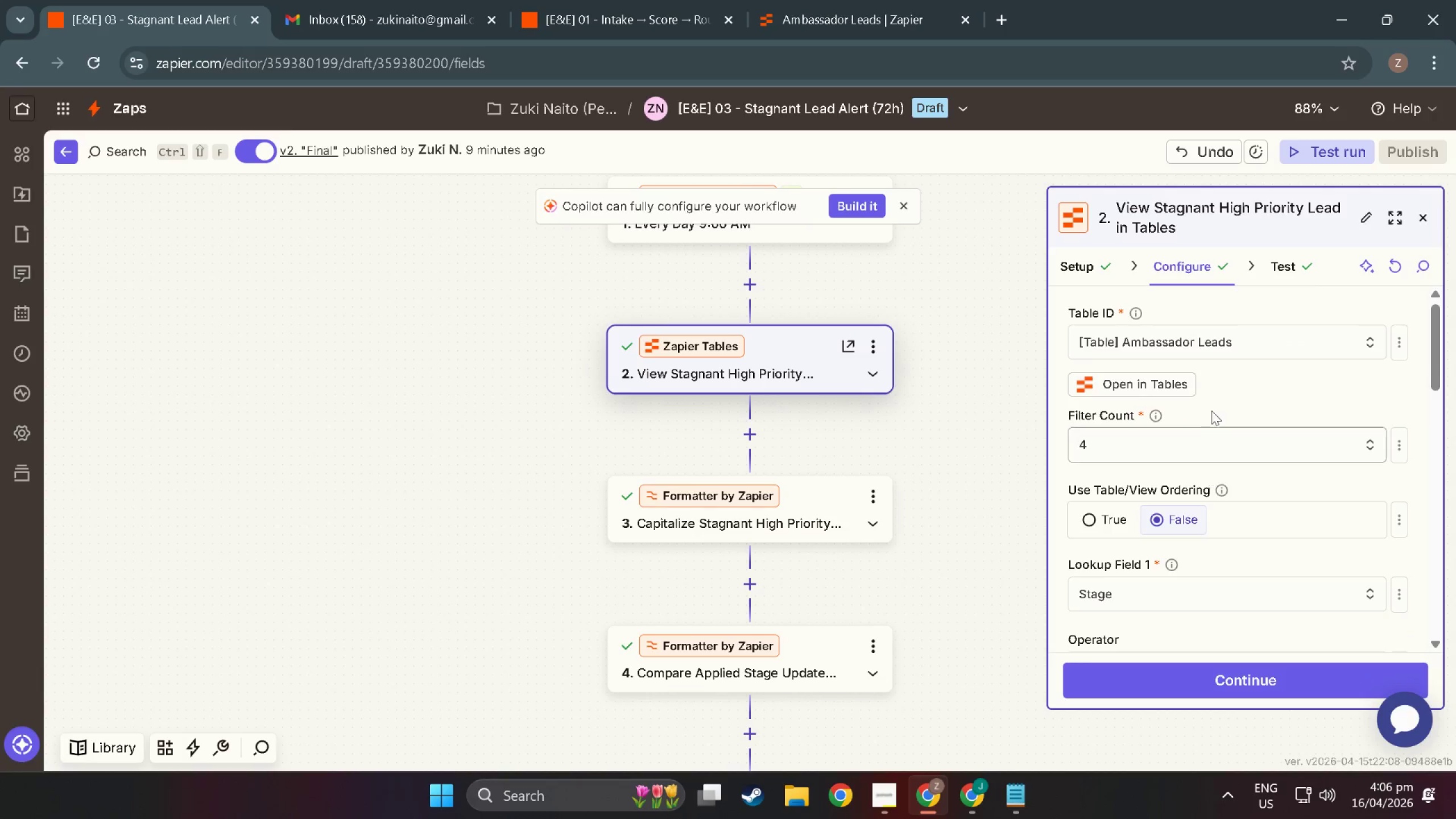 
scroll: coordinate [1202, 490], scroll_direction: down, amount: 32.0
 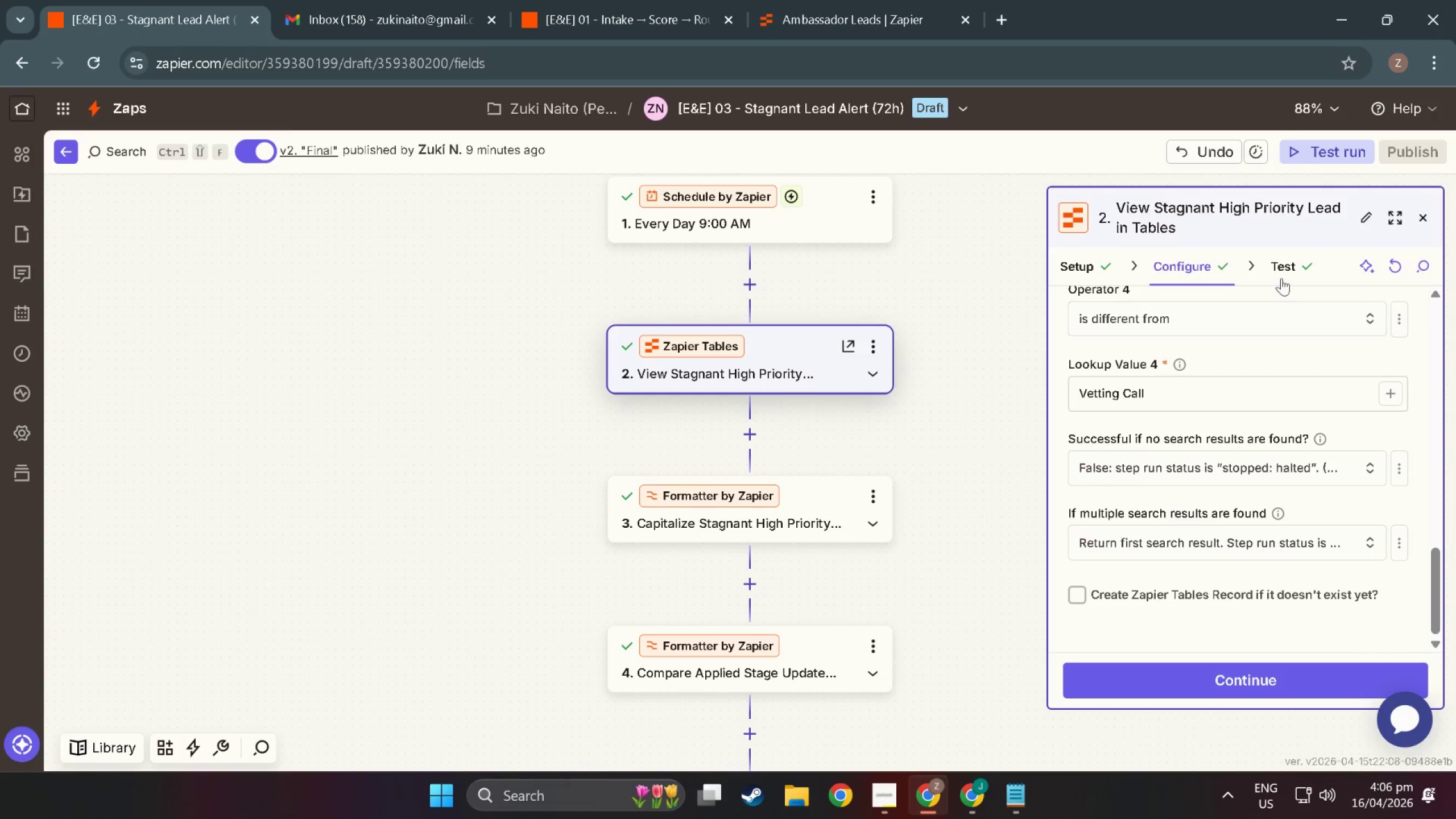 
left_click([1281, 275])
 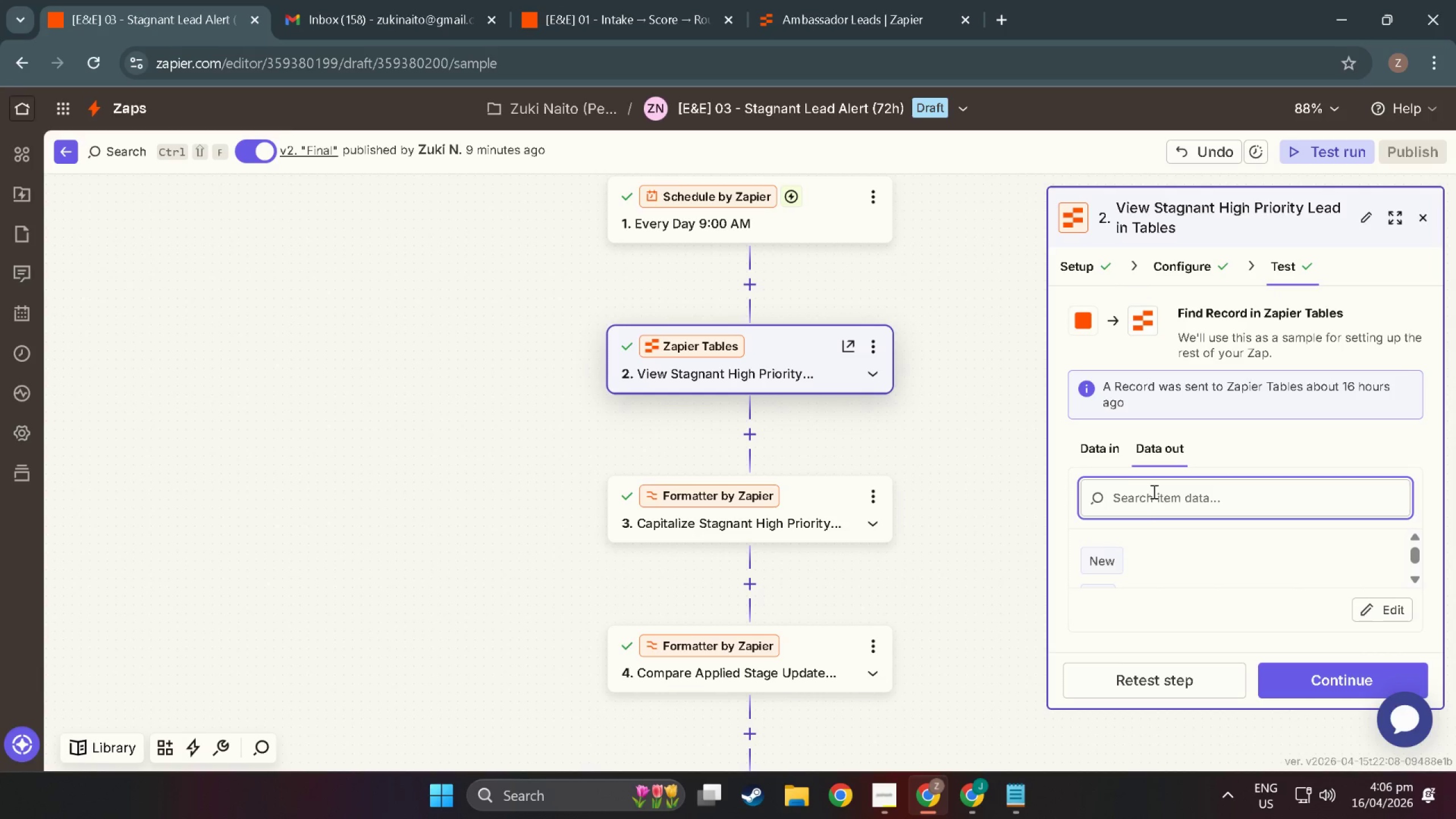 
scroll: coordinate [1170, 548], scroll_direction: down, amount: 12.0
 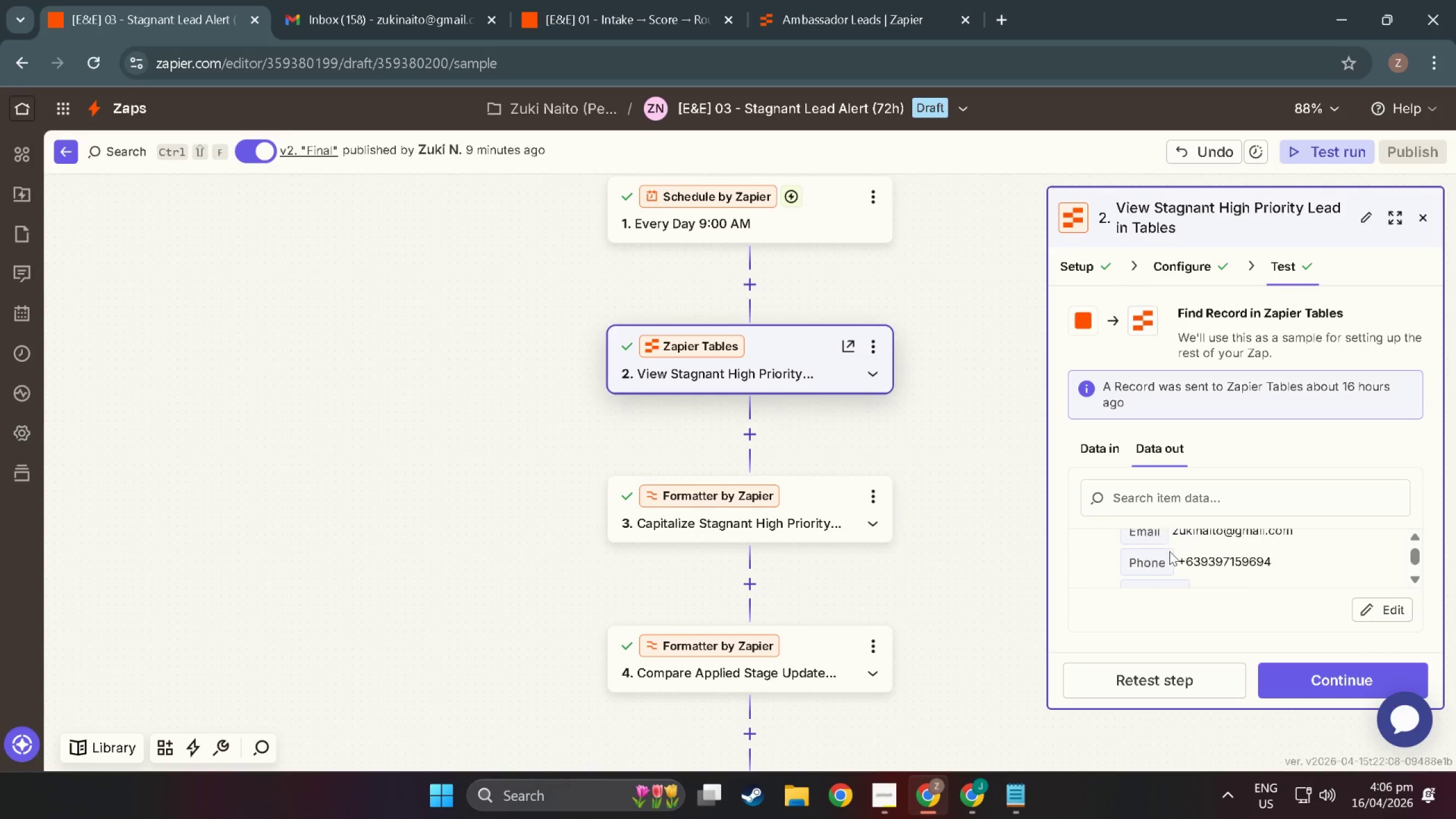 
scroll: coordinate [1169, 551], scroll_direction: up, amount: 1.0
 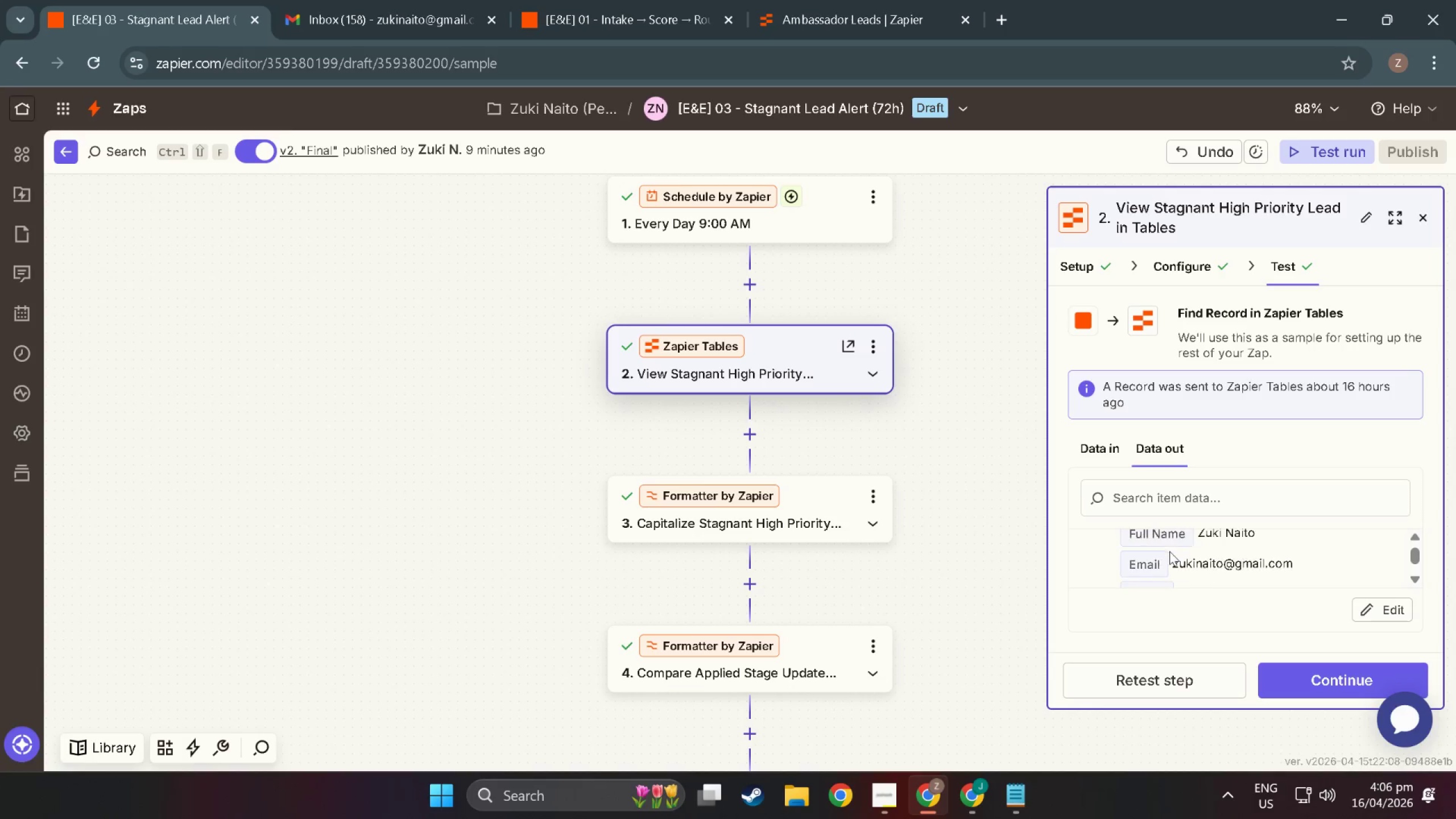 
scroll: coordinate [1169, 551], scroll_direction: down, amount: 1.0
 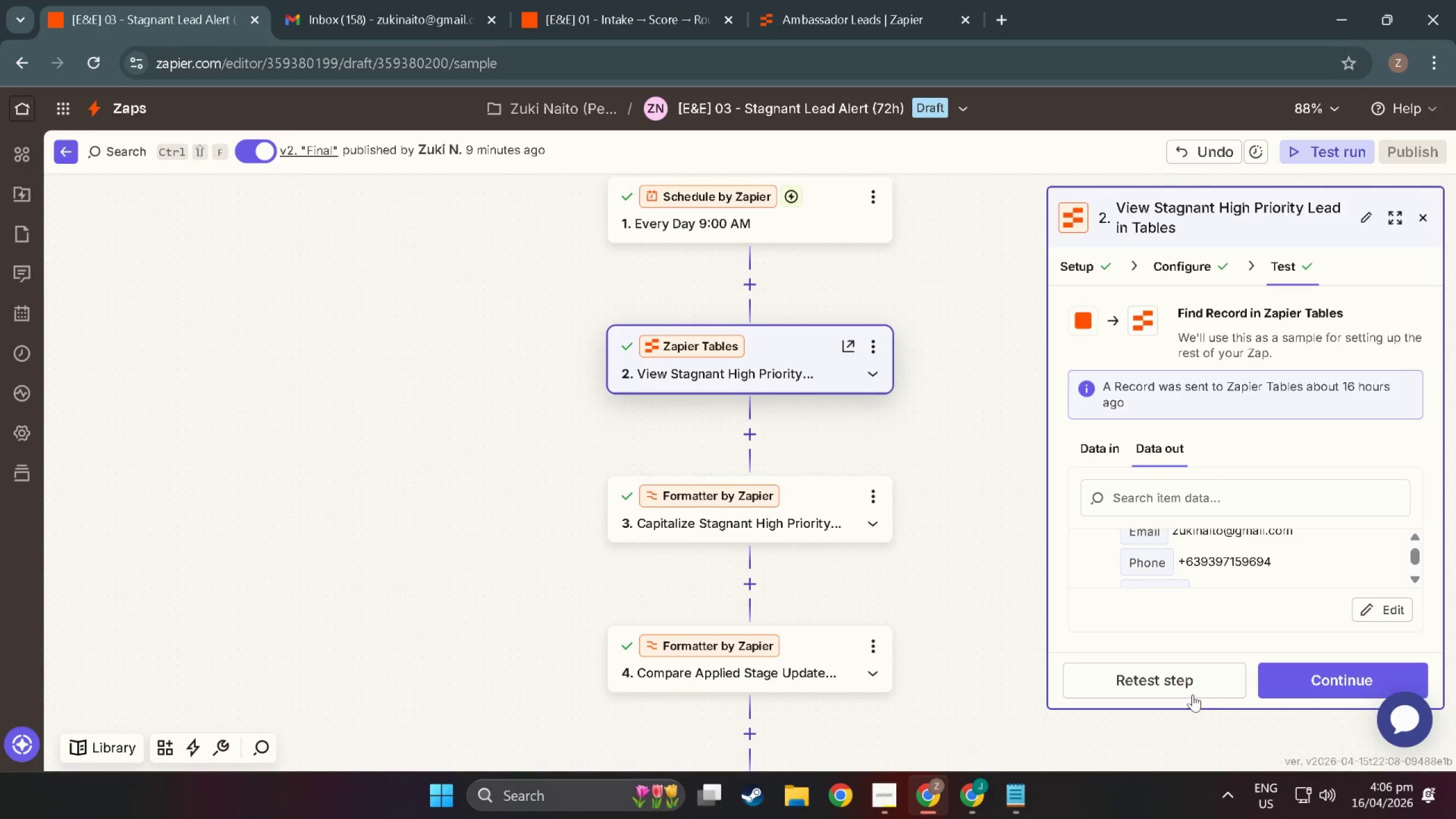 
double_click([1189, 681])
 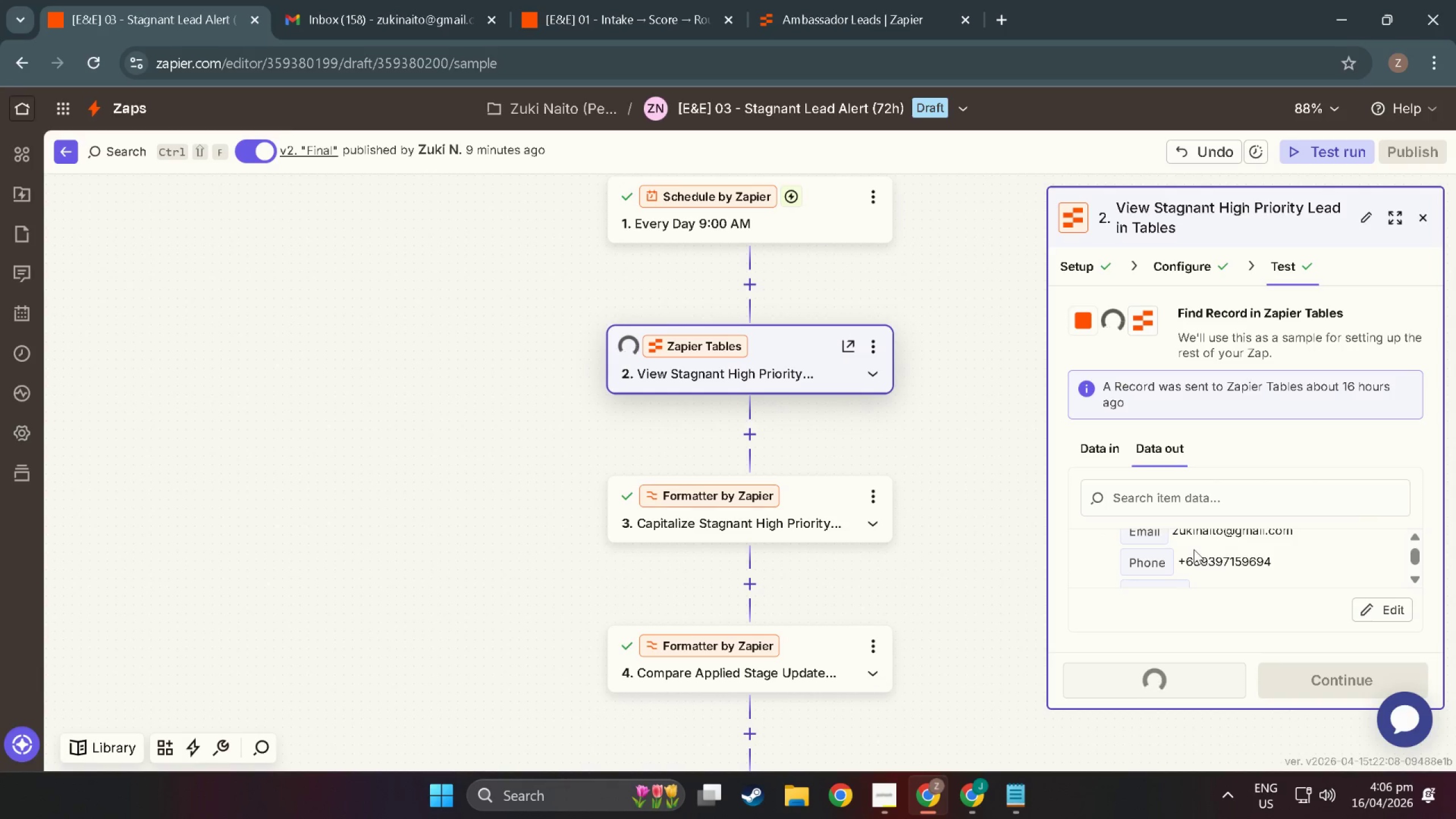 
scroll: coordinate [1198, 569], scroll_direction: up, amount: 9.0
 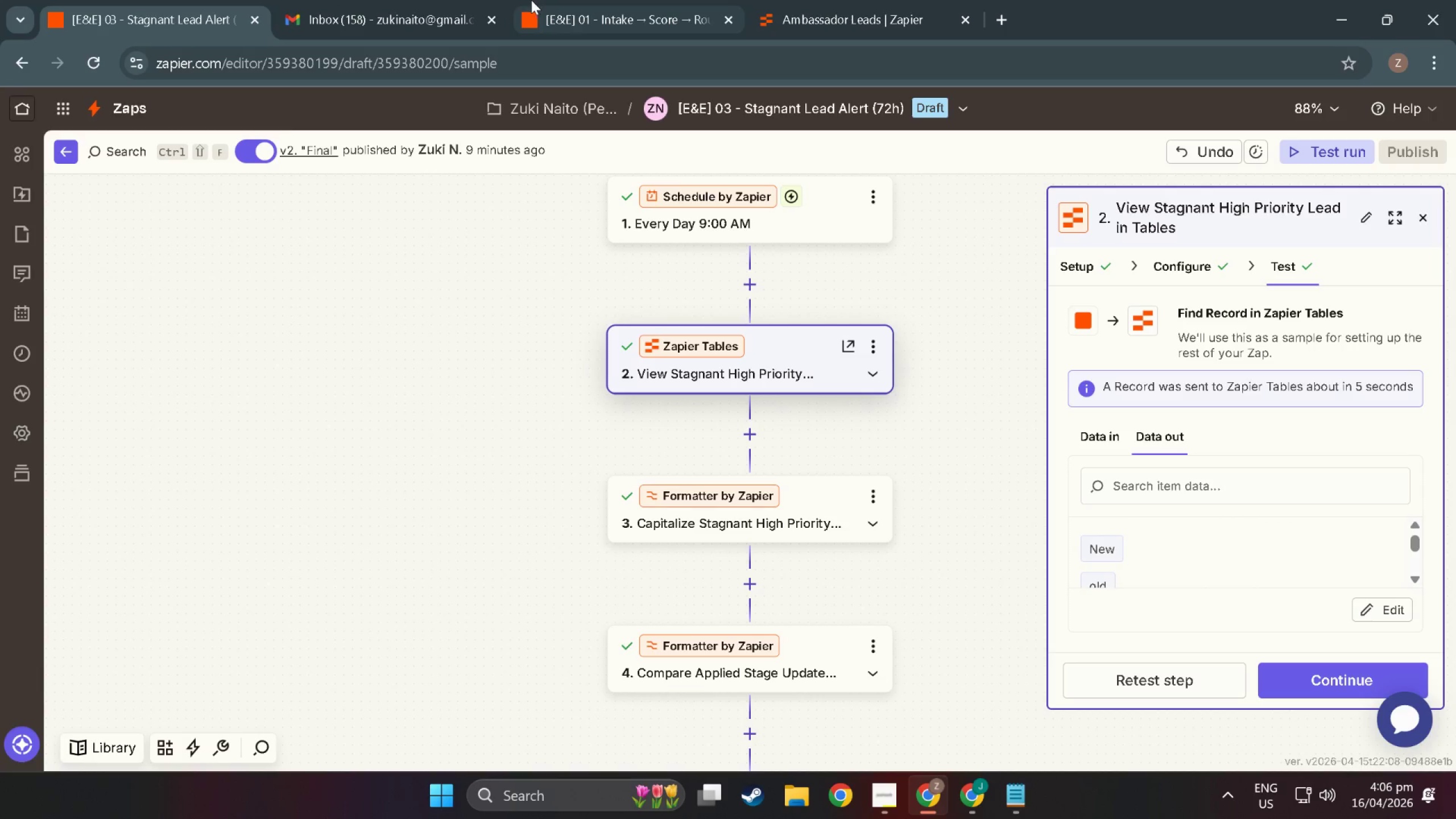 
left_click([541, 6])
 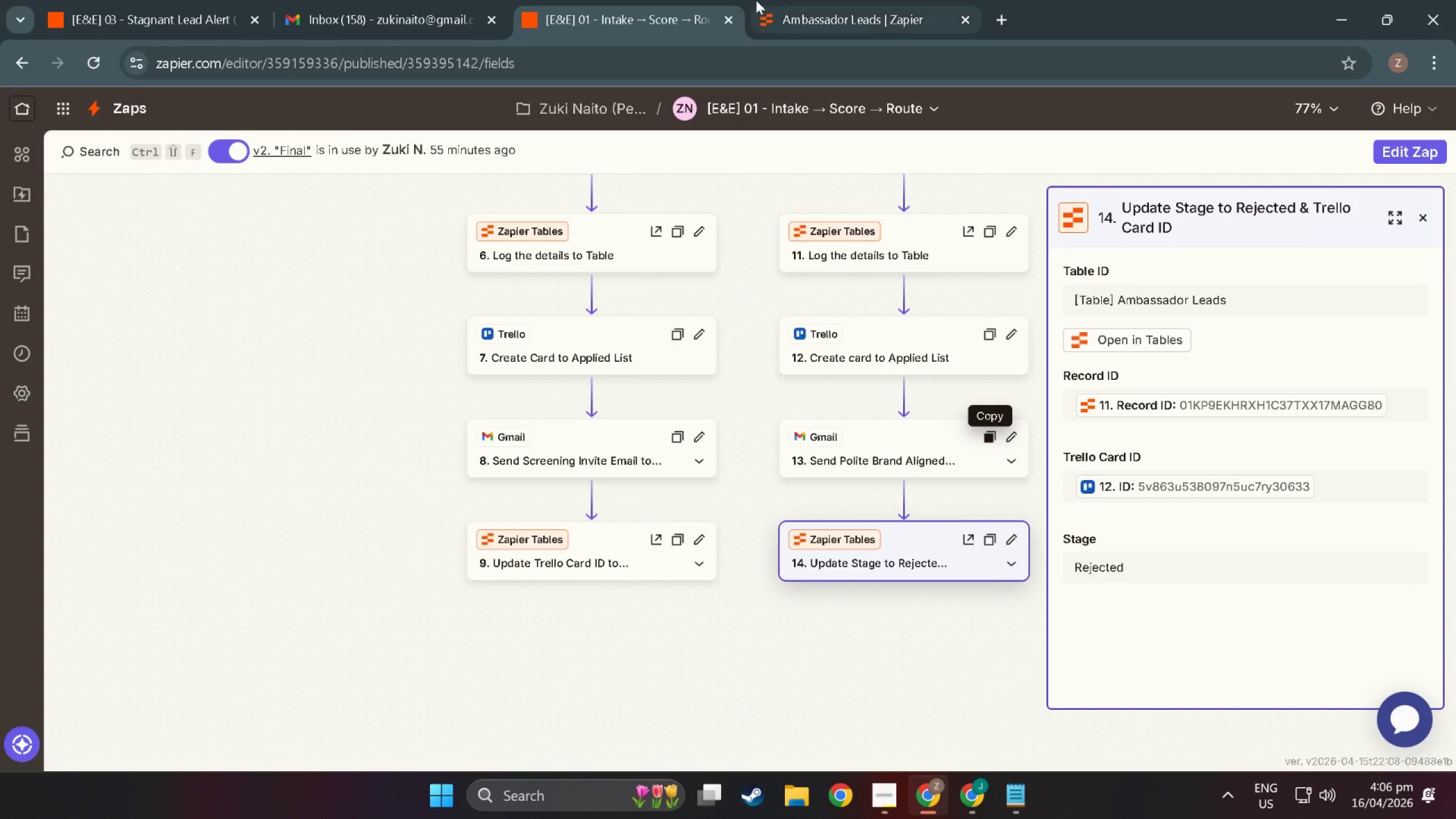 
left_click([778, 0])
 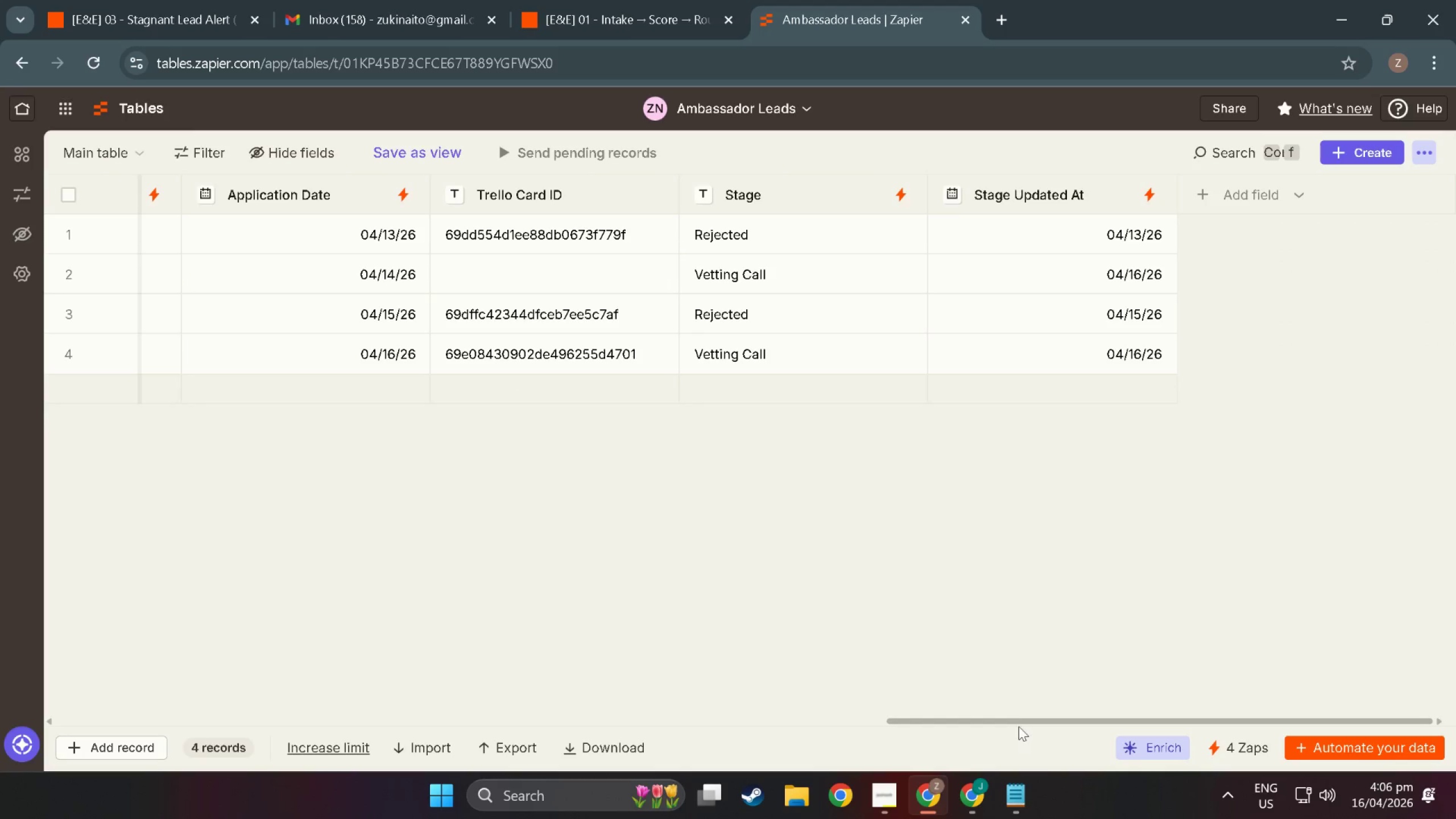 
left_click_drag(start_coordinate=[1019, 723], to_coordinate=[867, 715])
 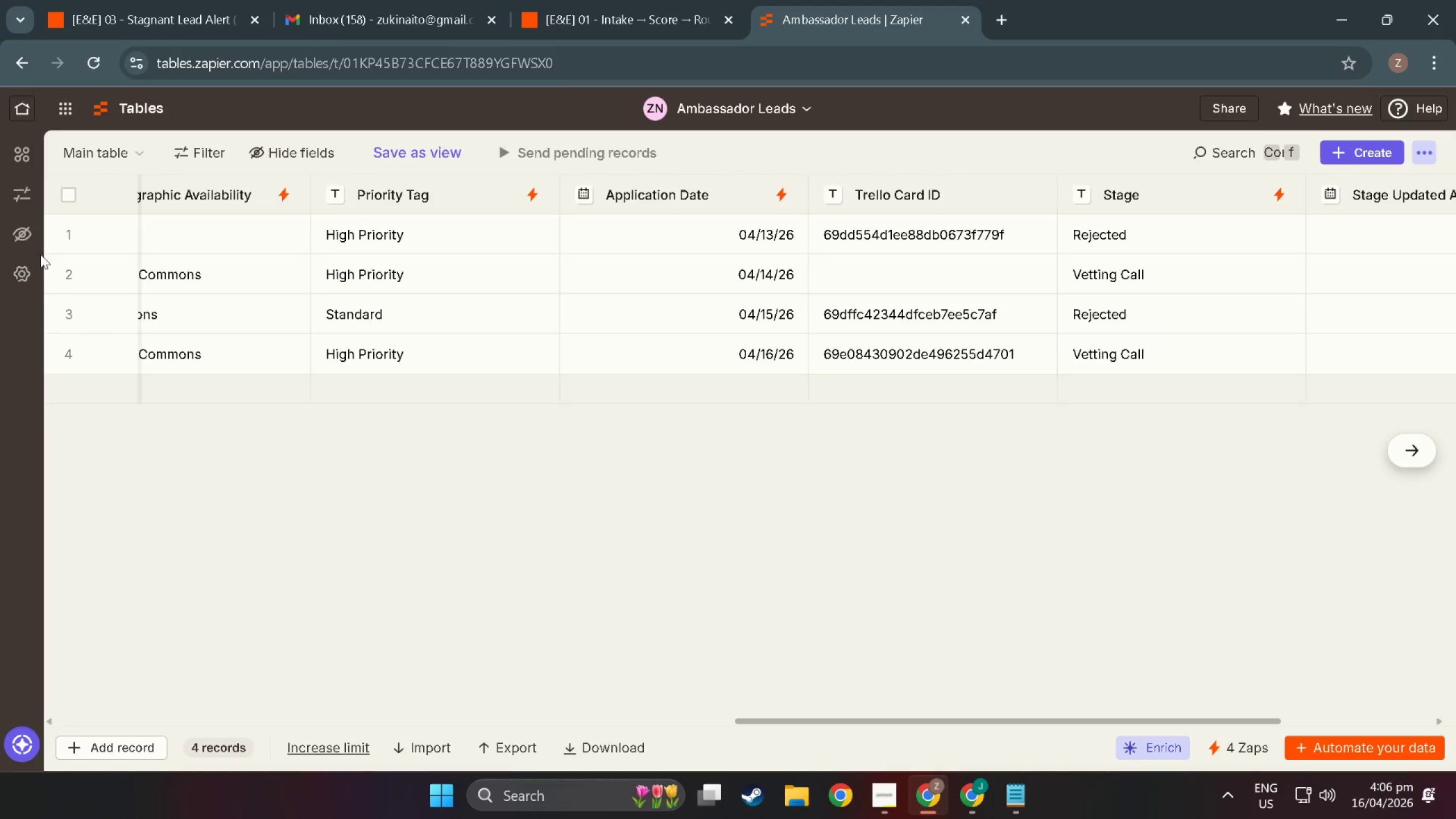 
left_click([68, 277])
 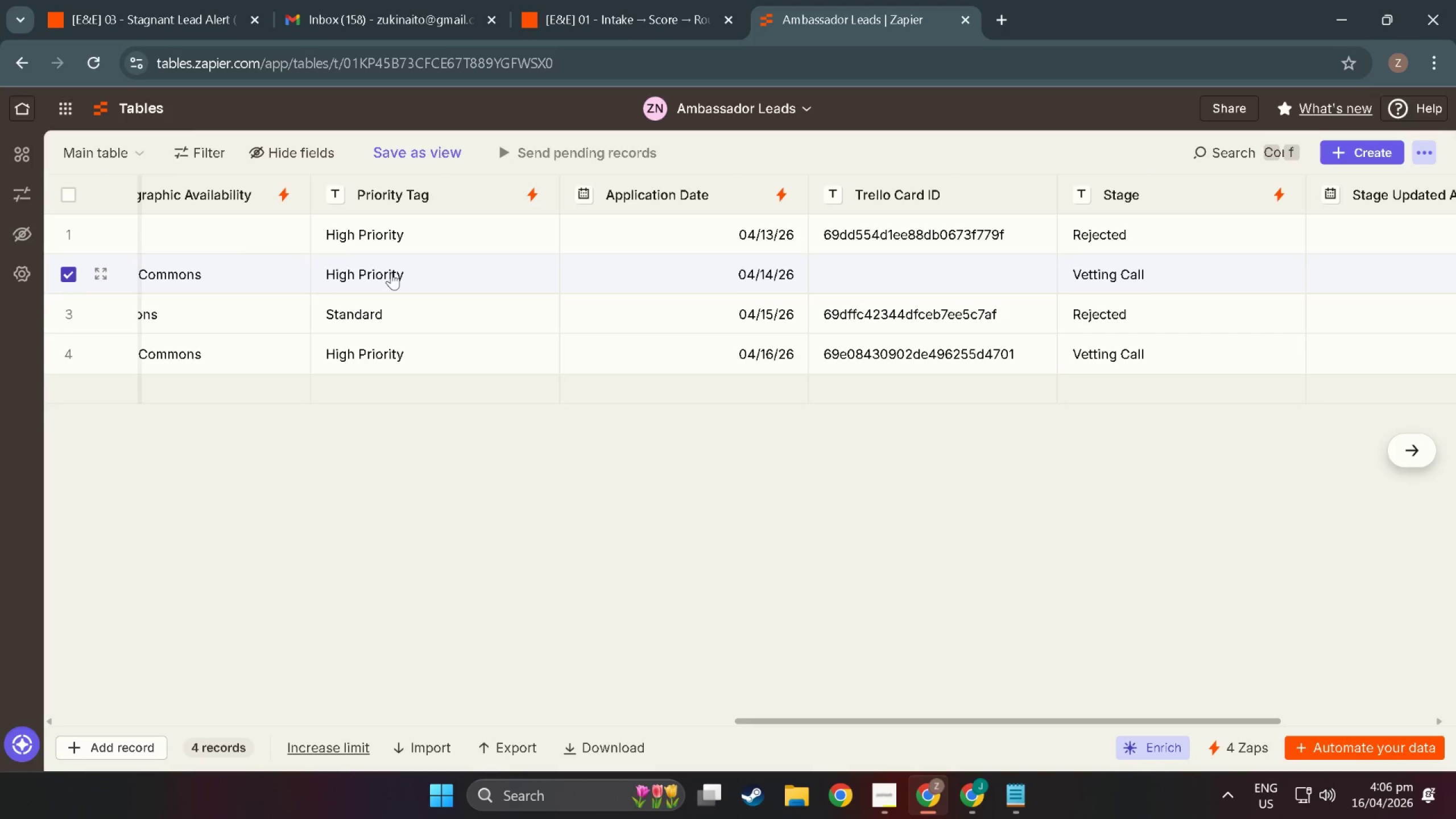 
key(Delete)
 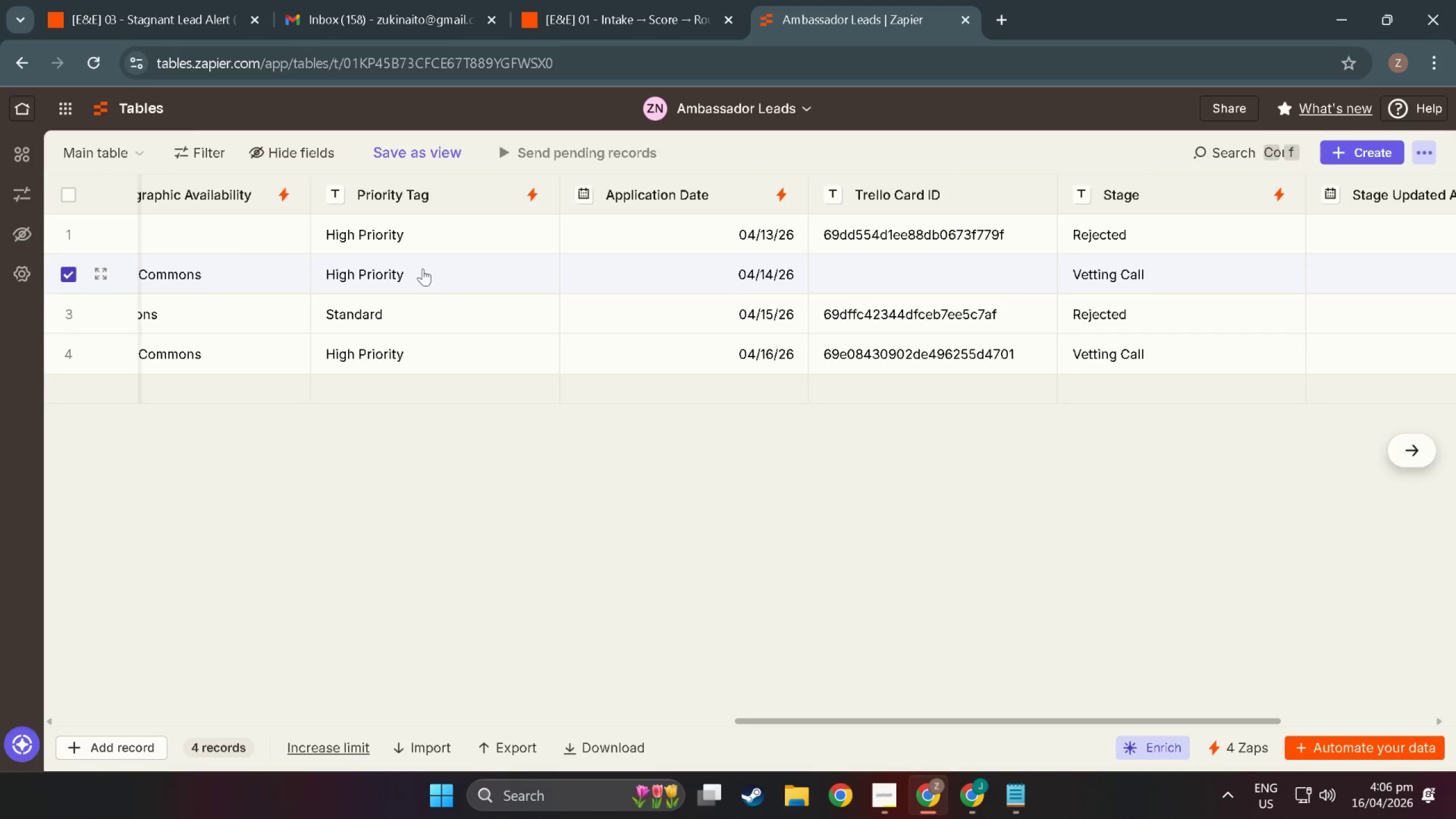 
right_click([400, 270])
 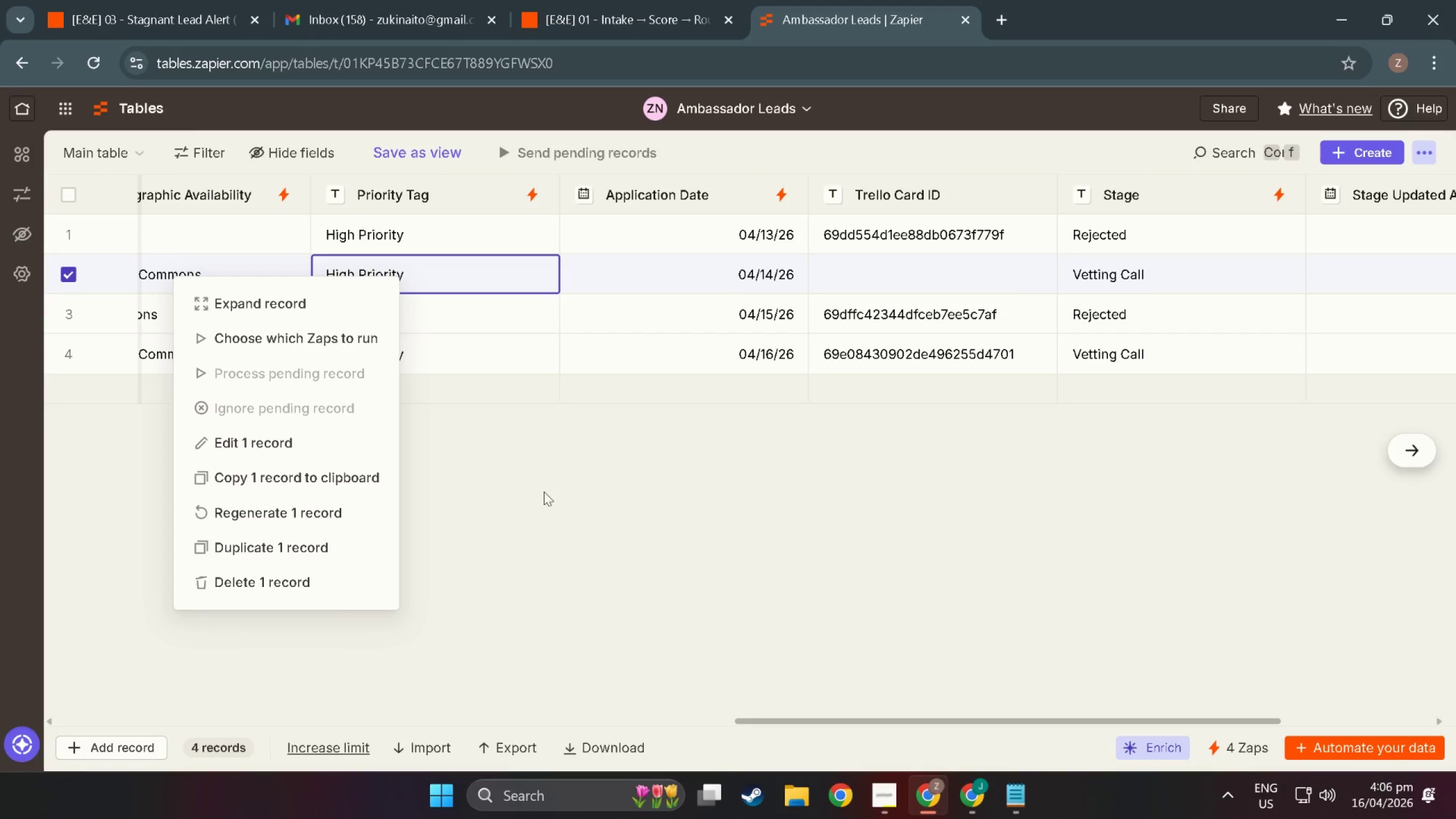 
left_click([547, 495])
 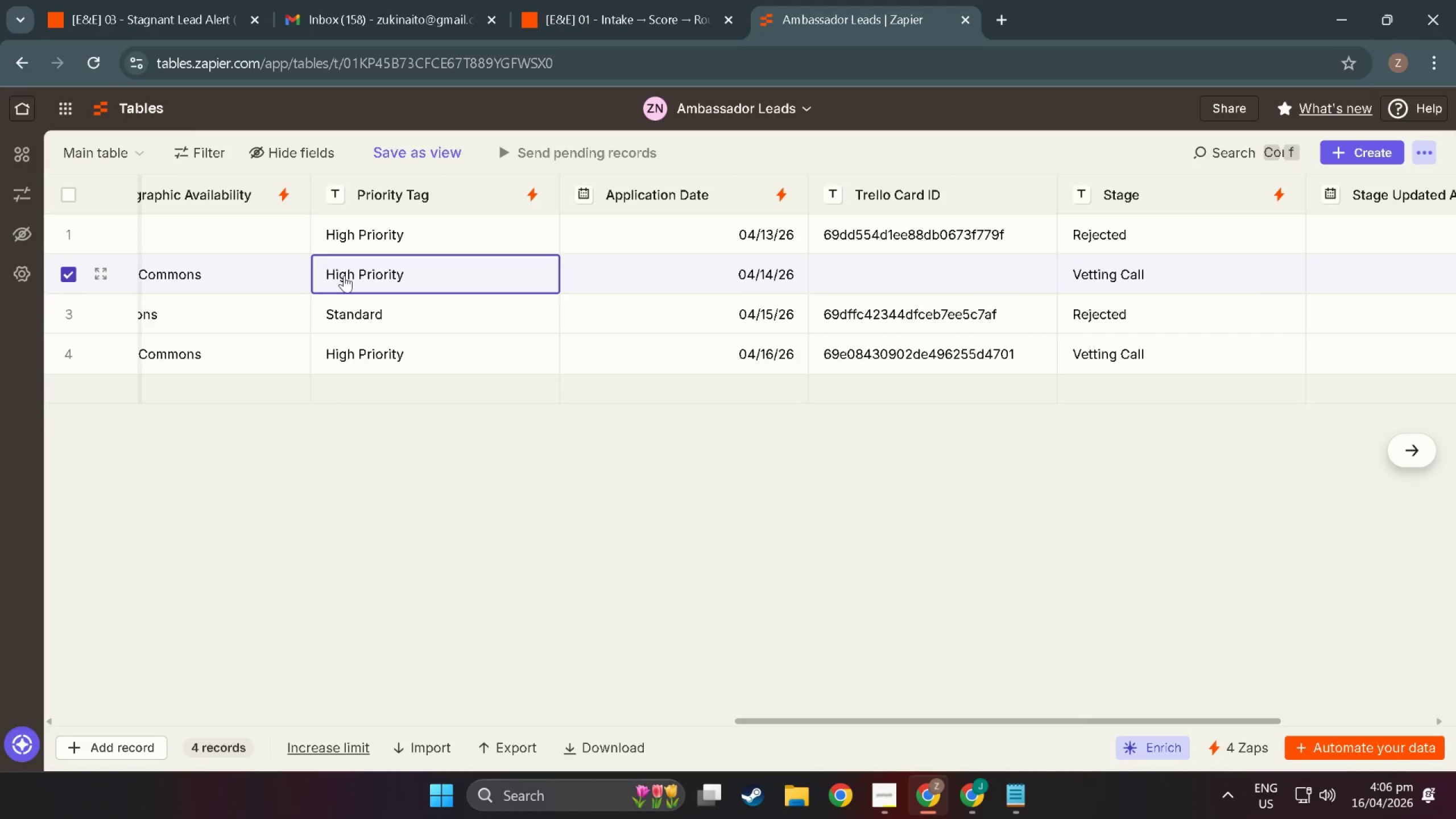 
right_click([344, 275])
 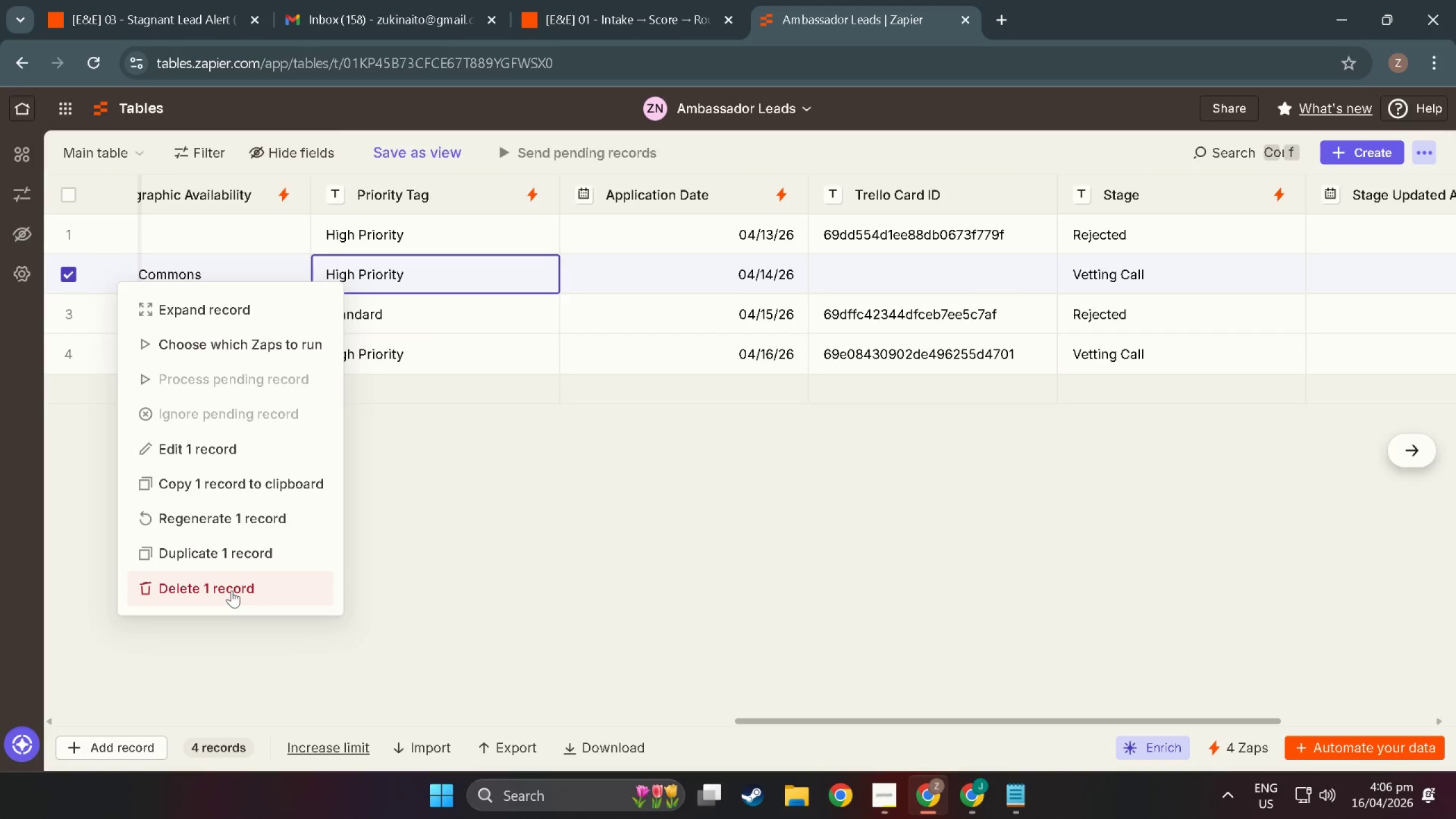 
left_click([231, 590])
 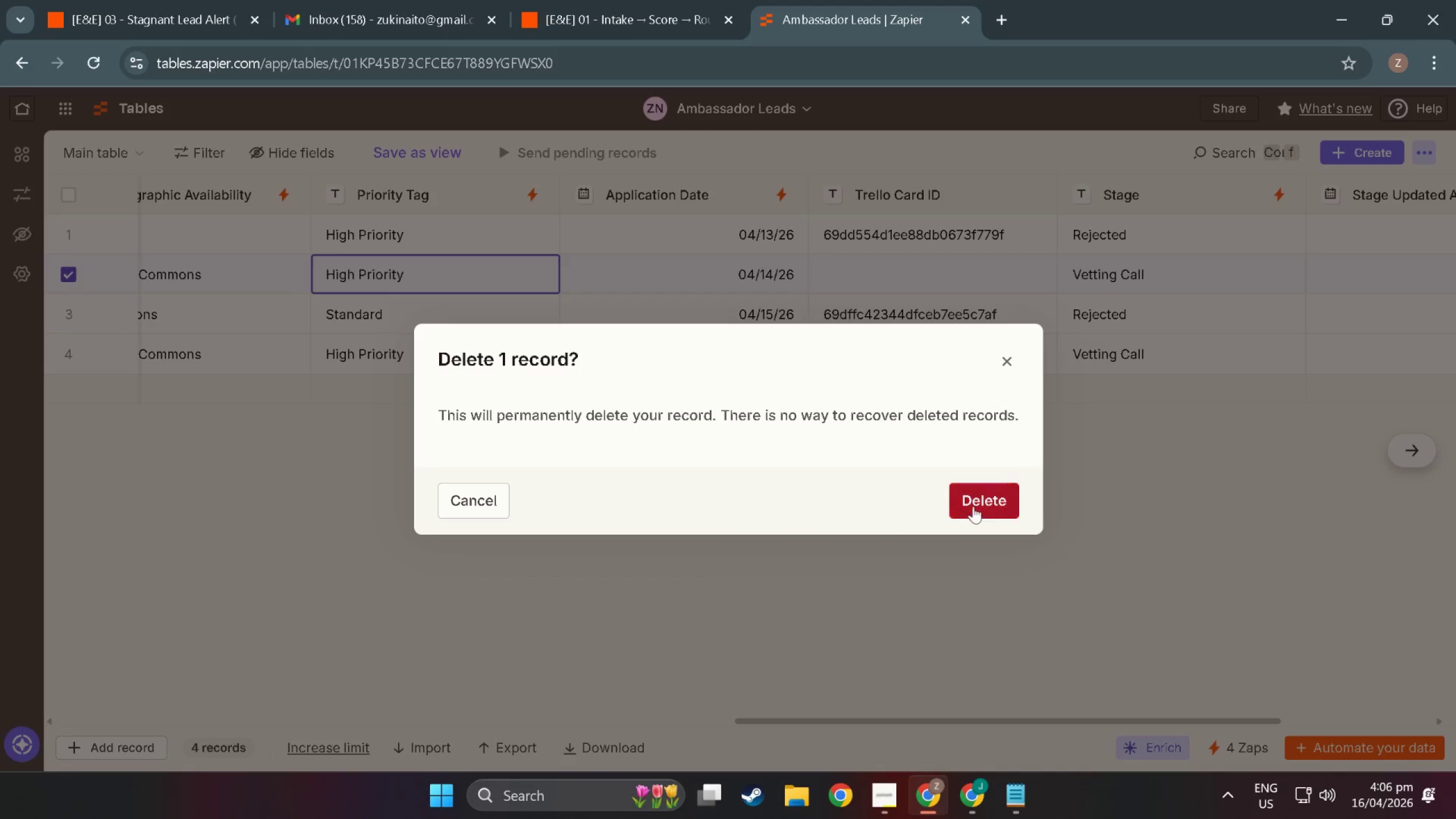 
left_click([994, 498])
 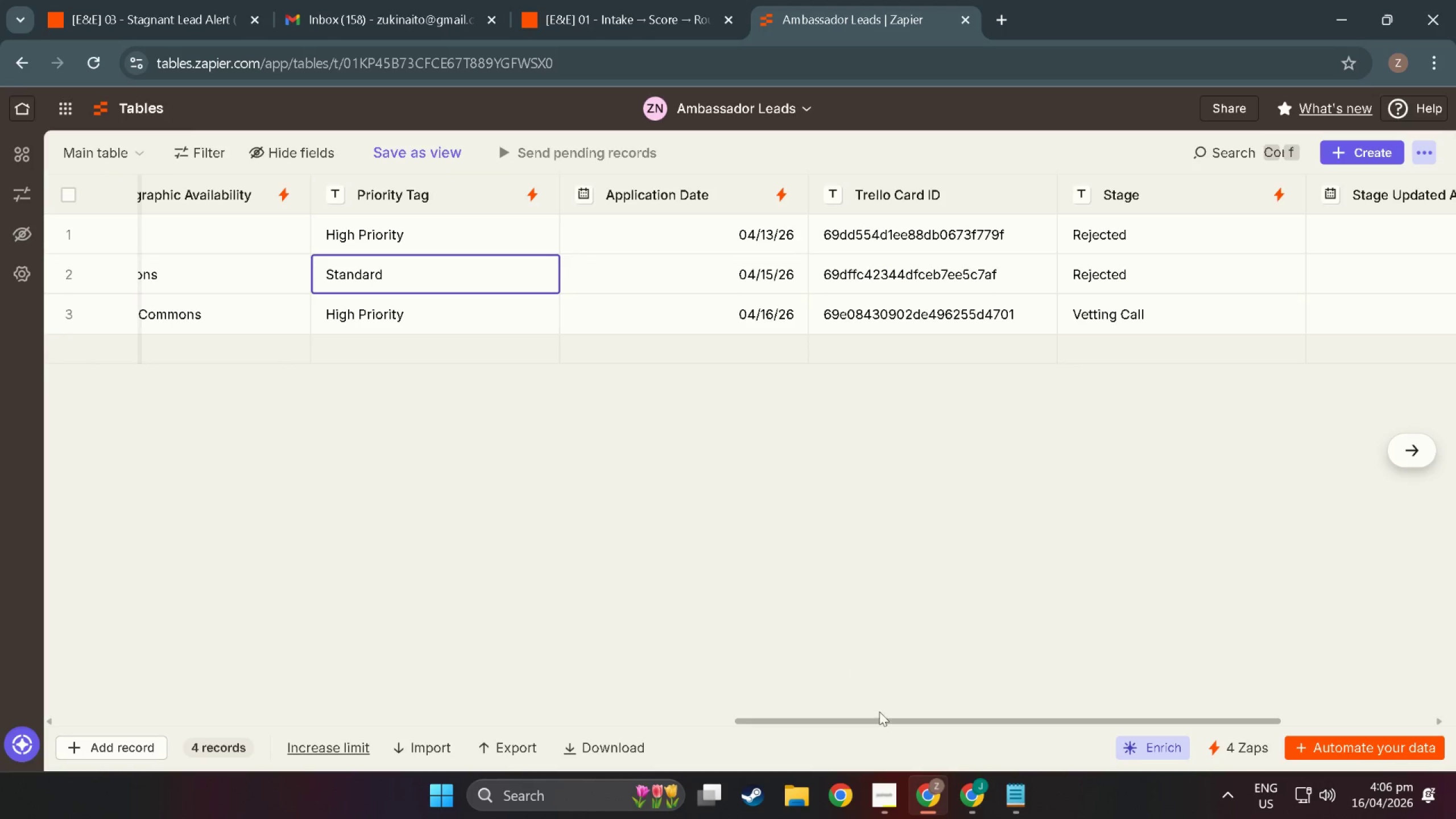 
left_click_drag(start_coordinate=[879, 721], to_coordinate=[42, 709])
 